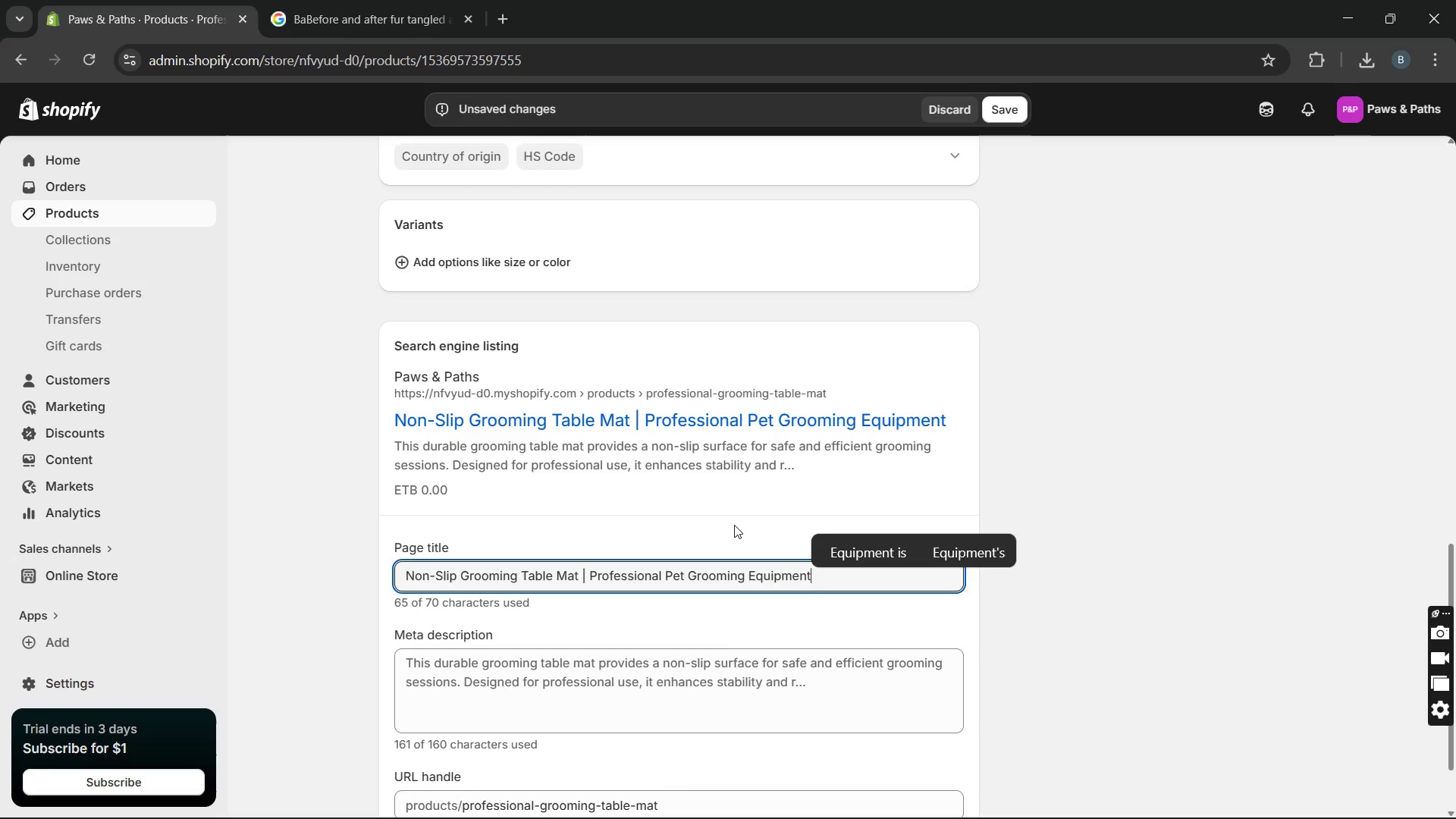 
double_click([783, 699])
 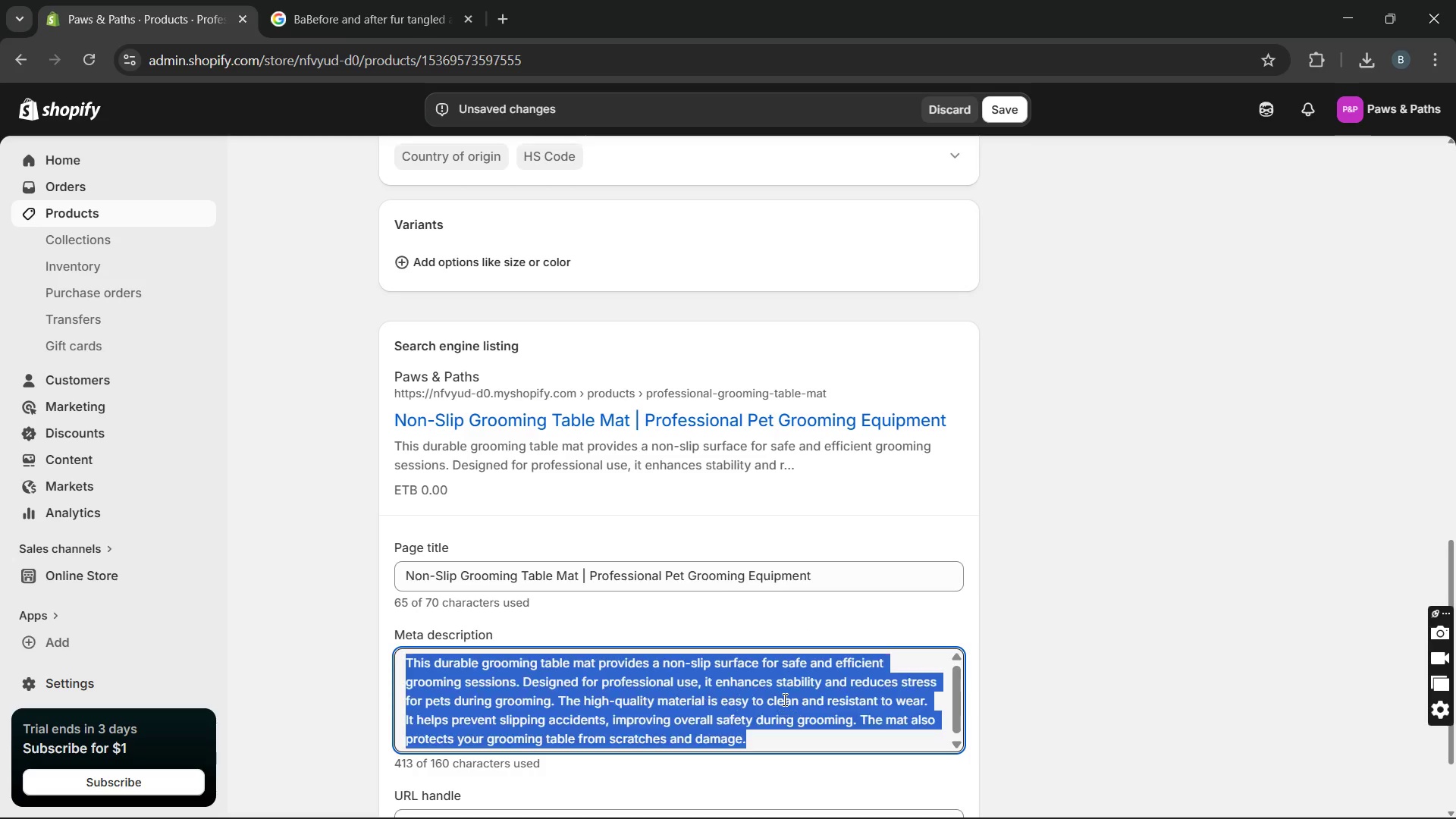 
triple_click([783, 699])
 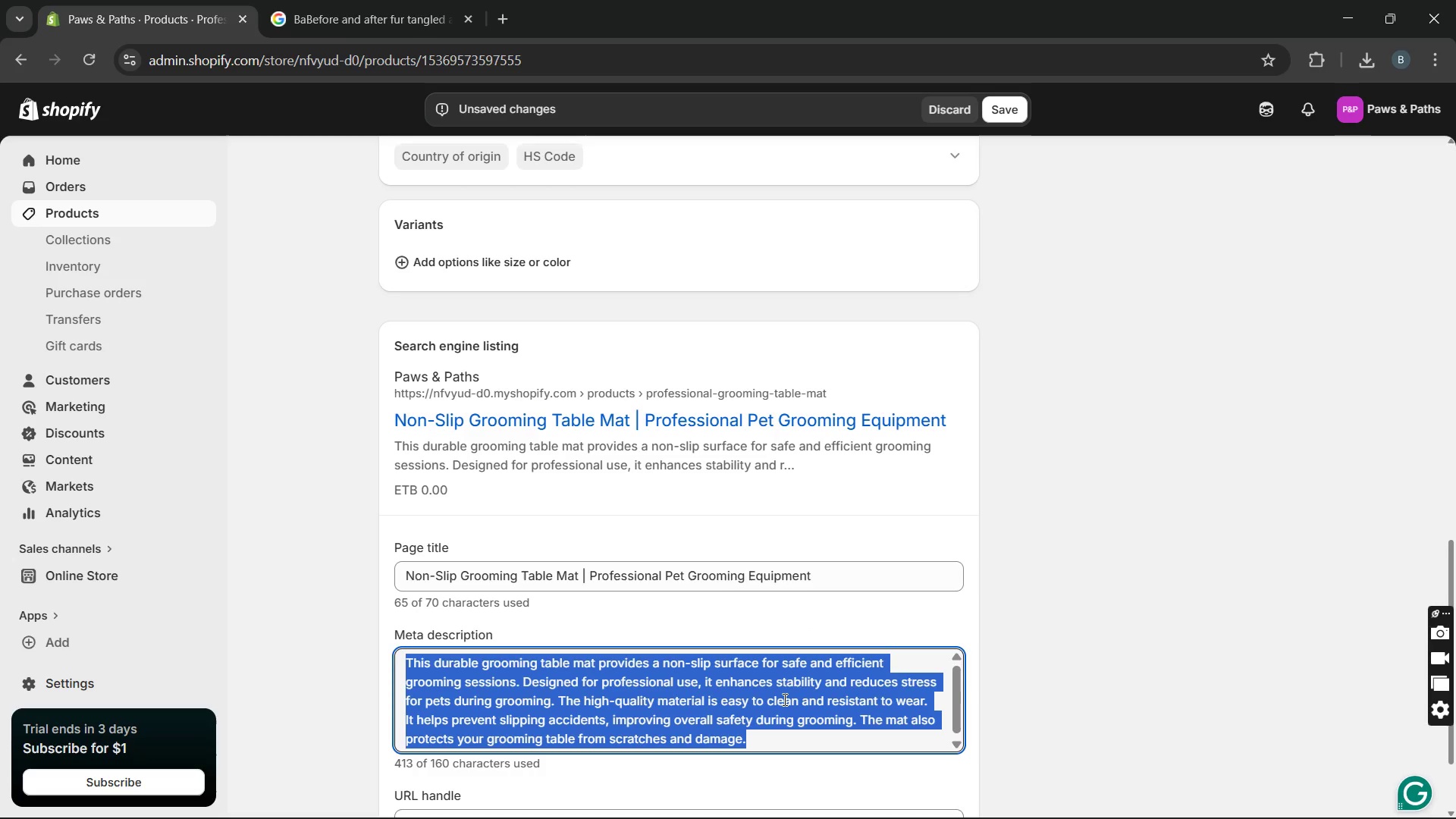 
type(Improve gr)
 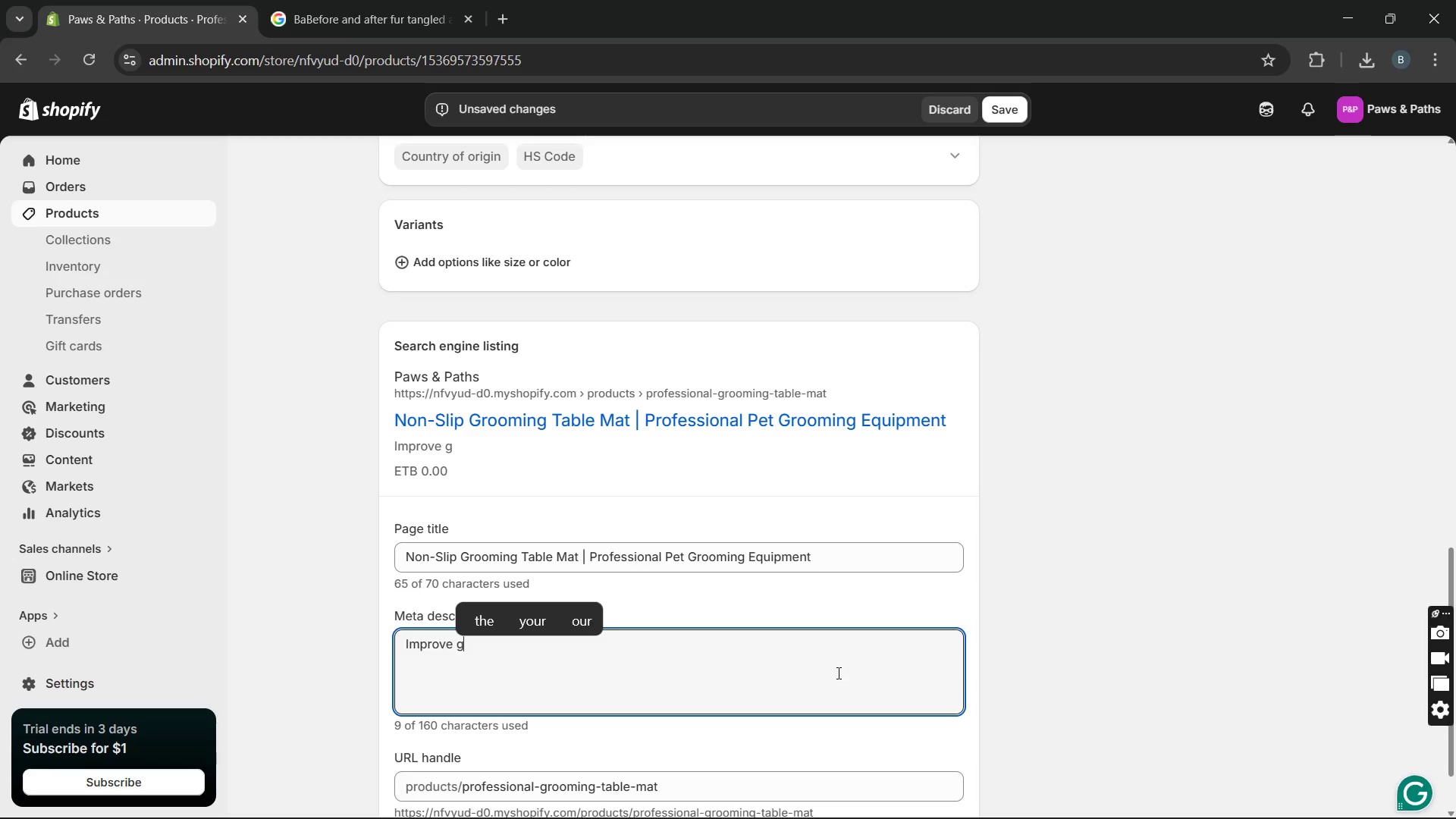 
type(ooming saft)
key(Backspace)
type(ety )
 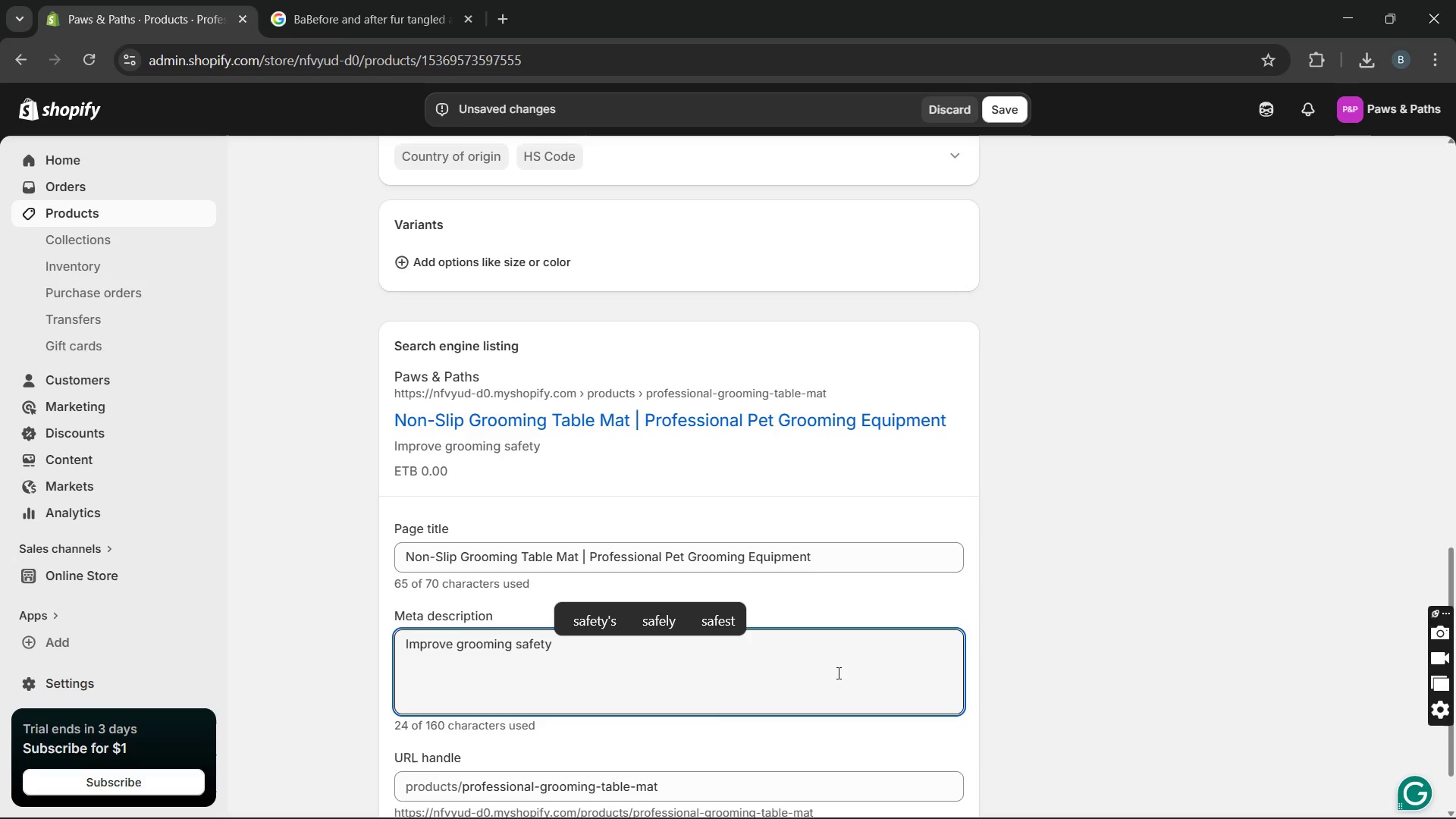 
type(with a durable r)
key(Backspace)
type(table )
key(Backspace)
 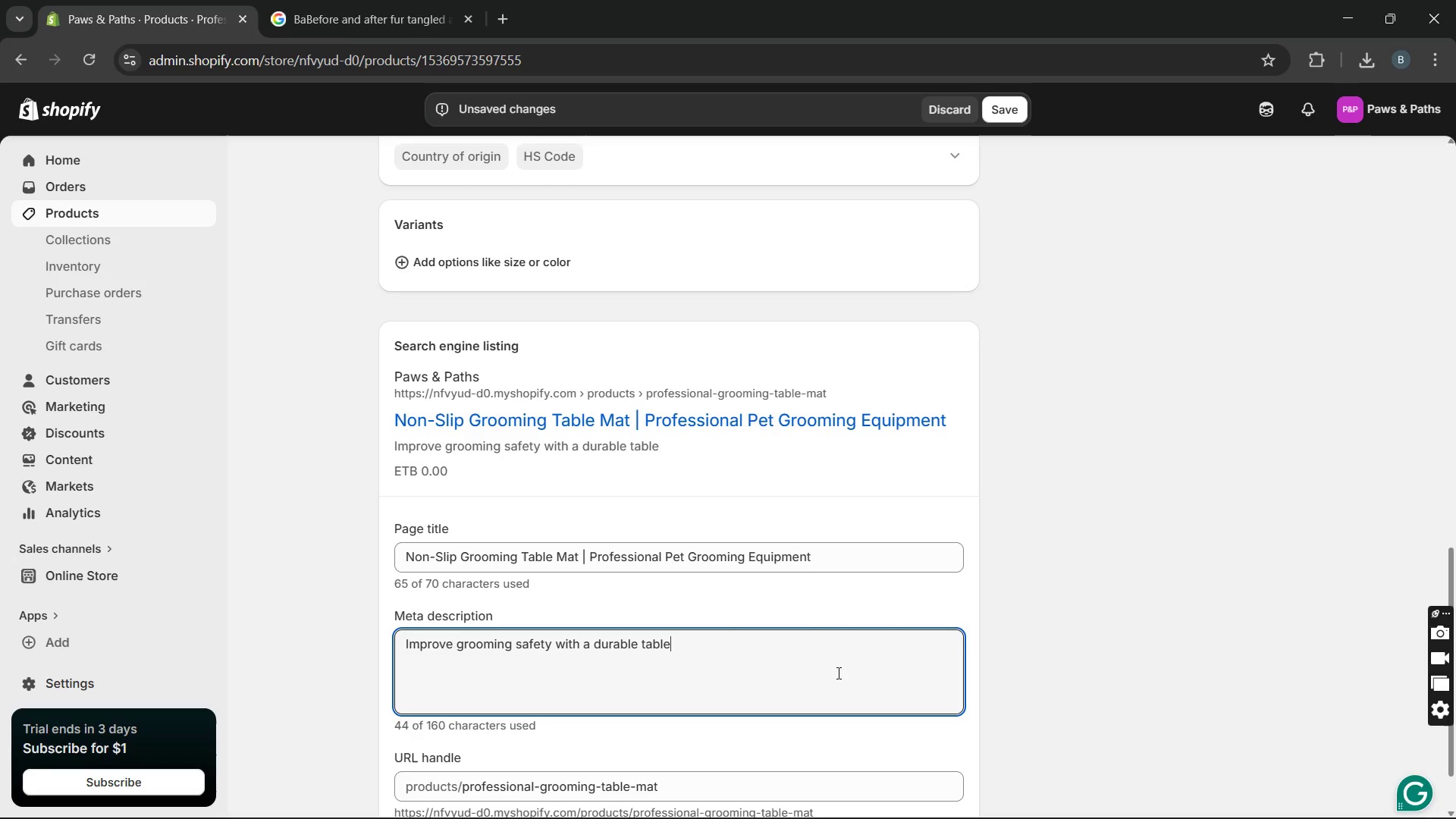 
type(, non )
key(Backspace)
type(s)
key(Backspace)
type(-slip mat designed for professional use. Get )
key(Backspace)
key(Backspace)
key(Backspace)
key(Backspace)
type(Buy today.)
 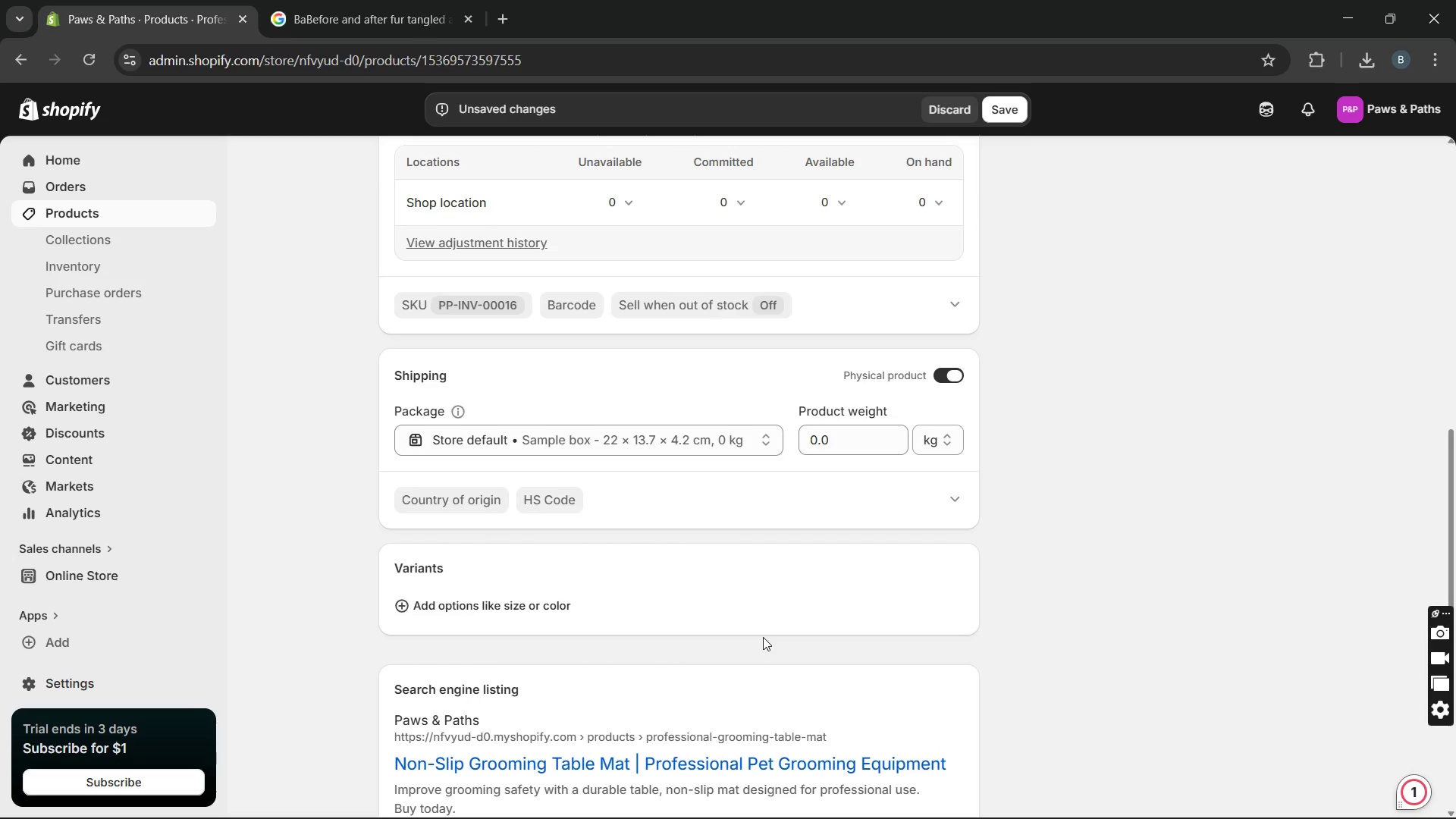 
wait(10.16)
 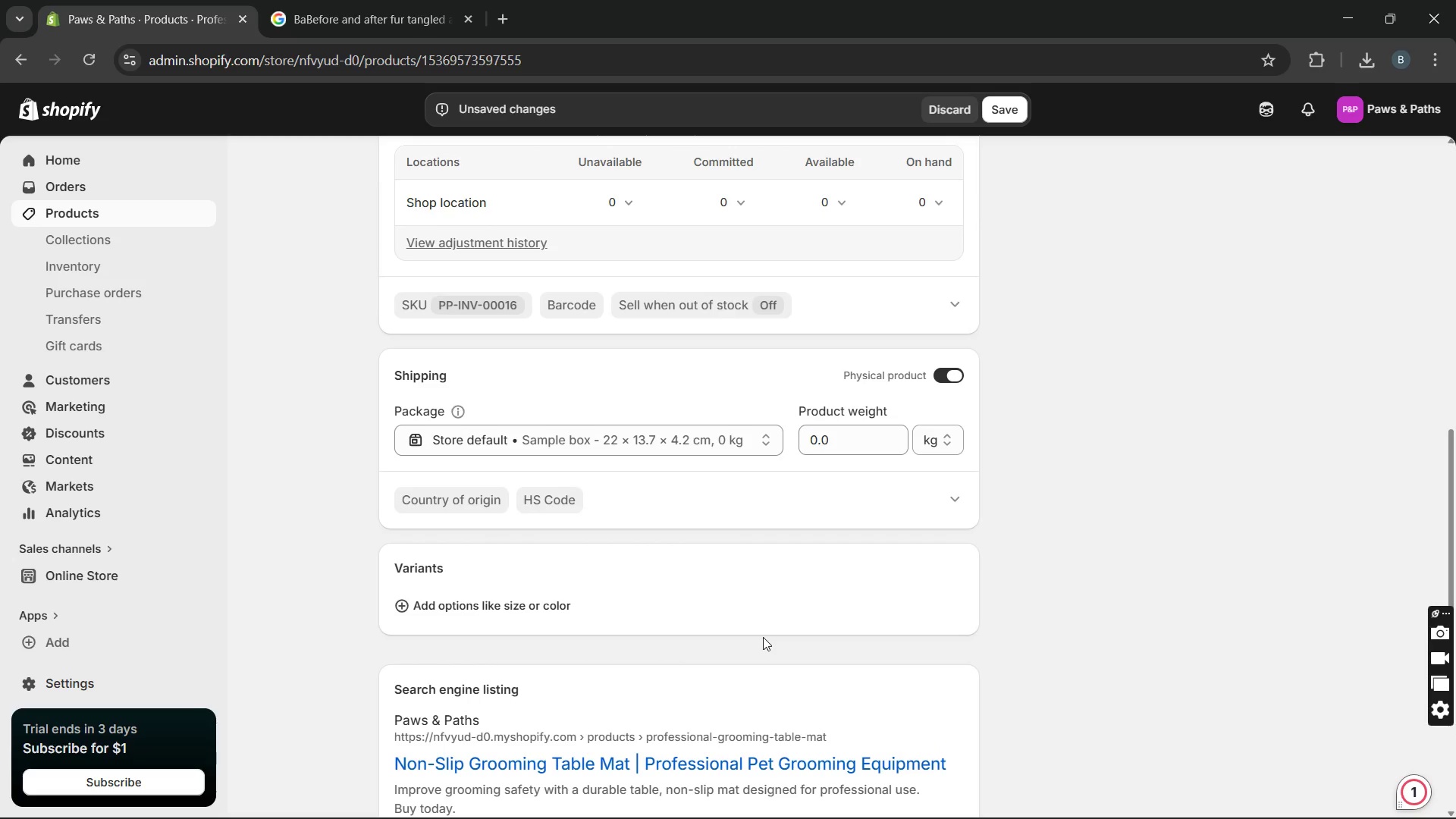 
left_click([1383, 18])
 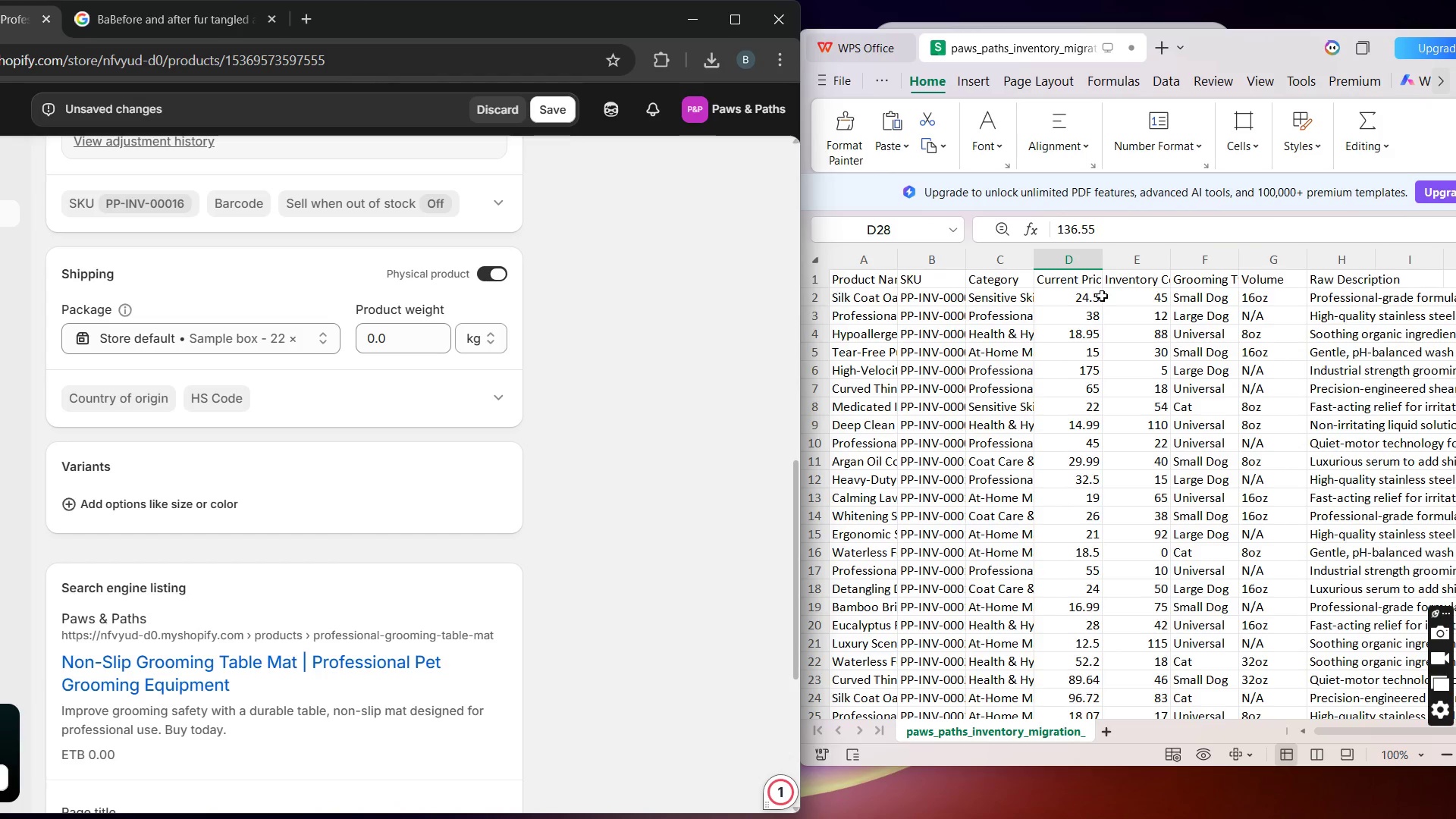 
wait(6.65)
 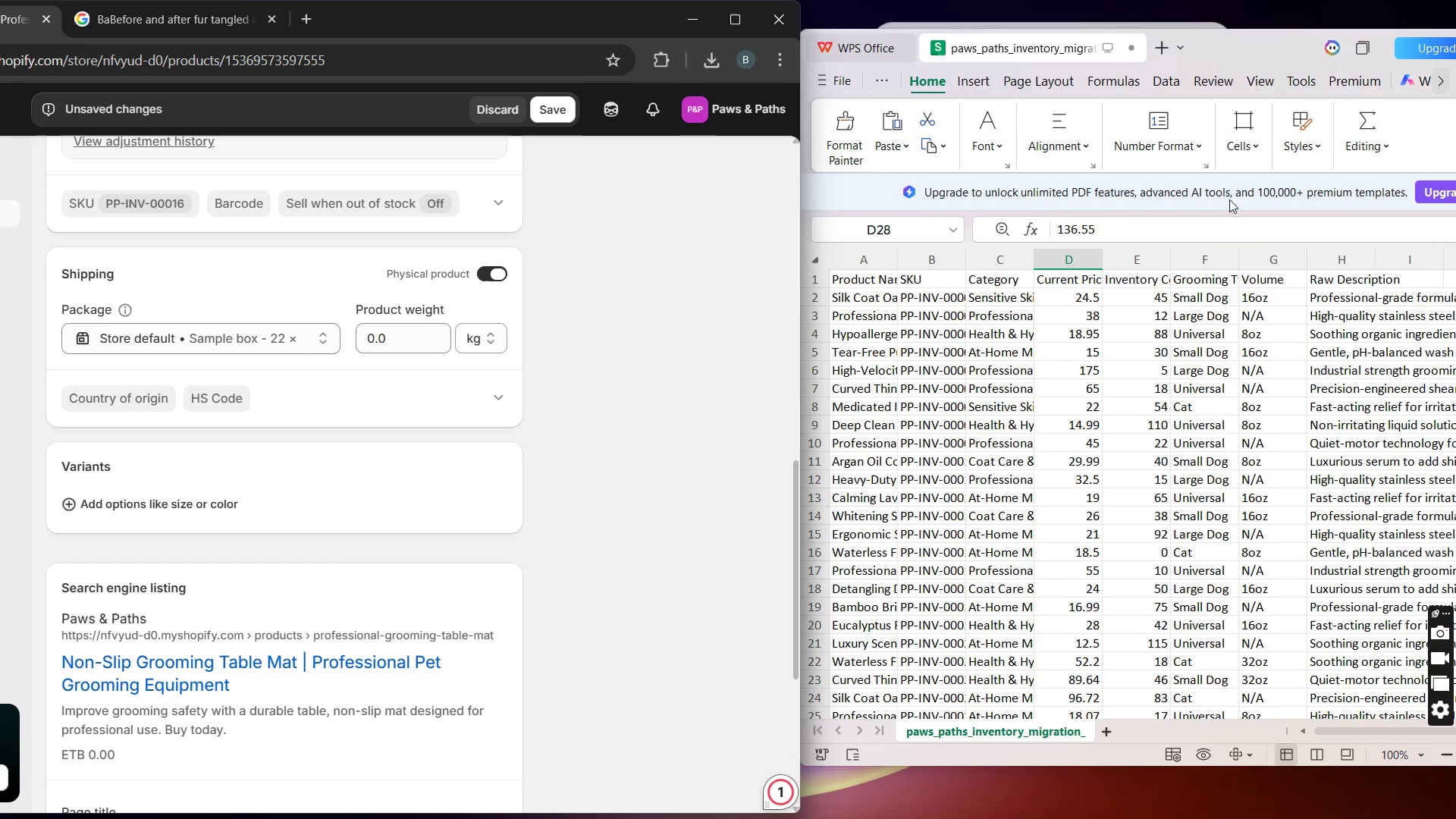 
mouse_move([790, 430])
 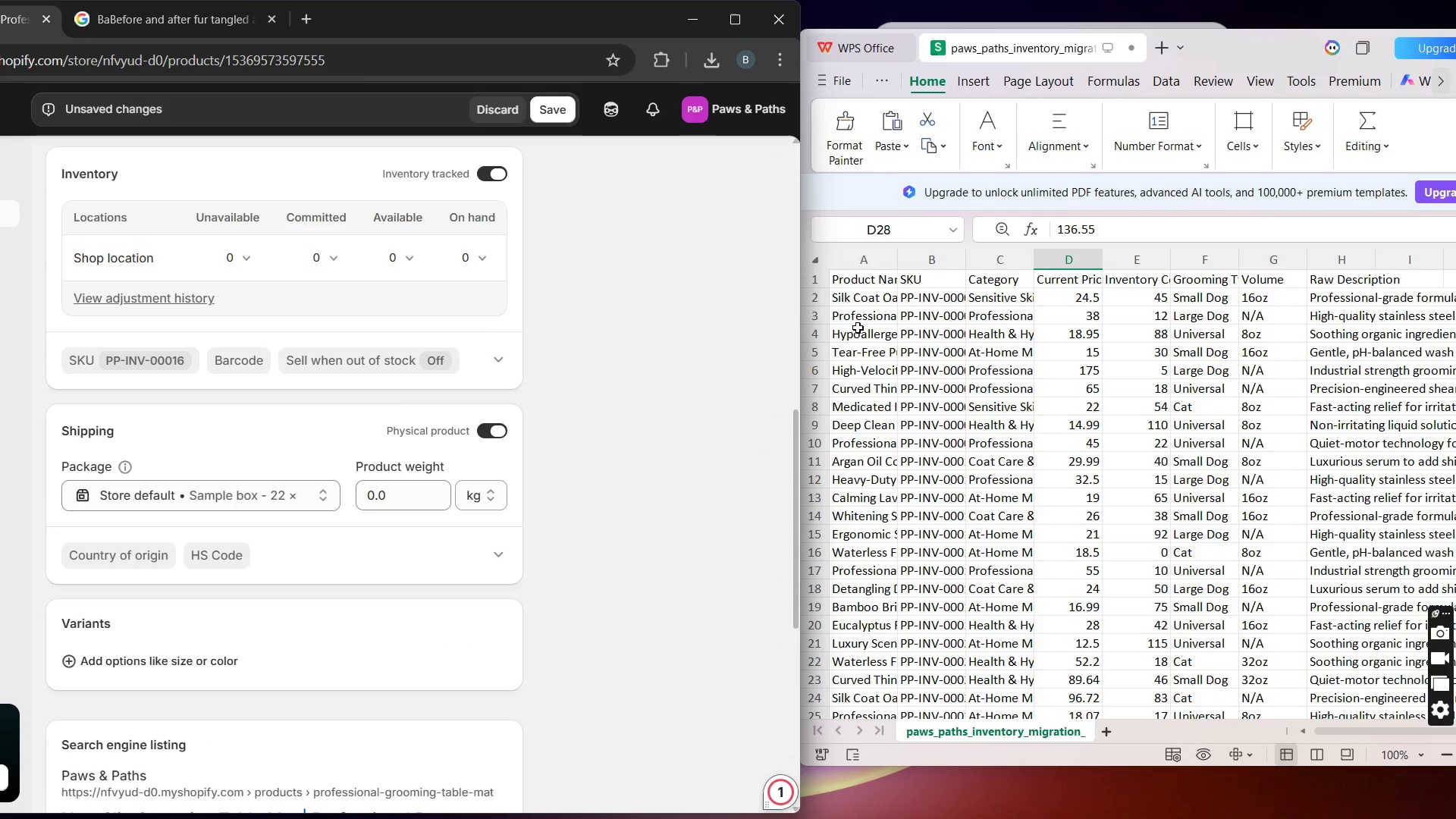 
left_click([859, 315])
 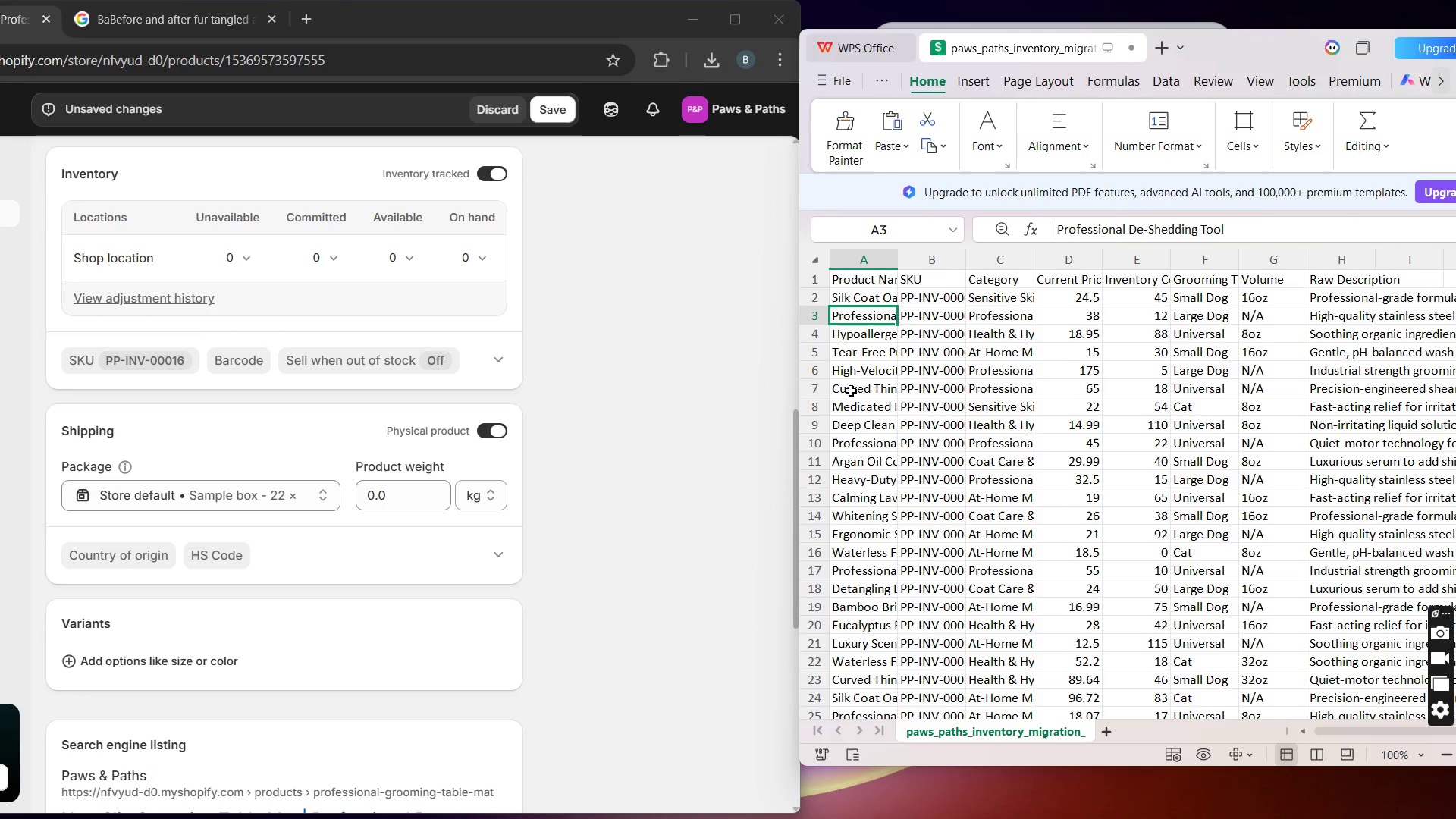 
left_click([849, 442])
 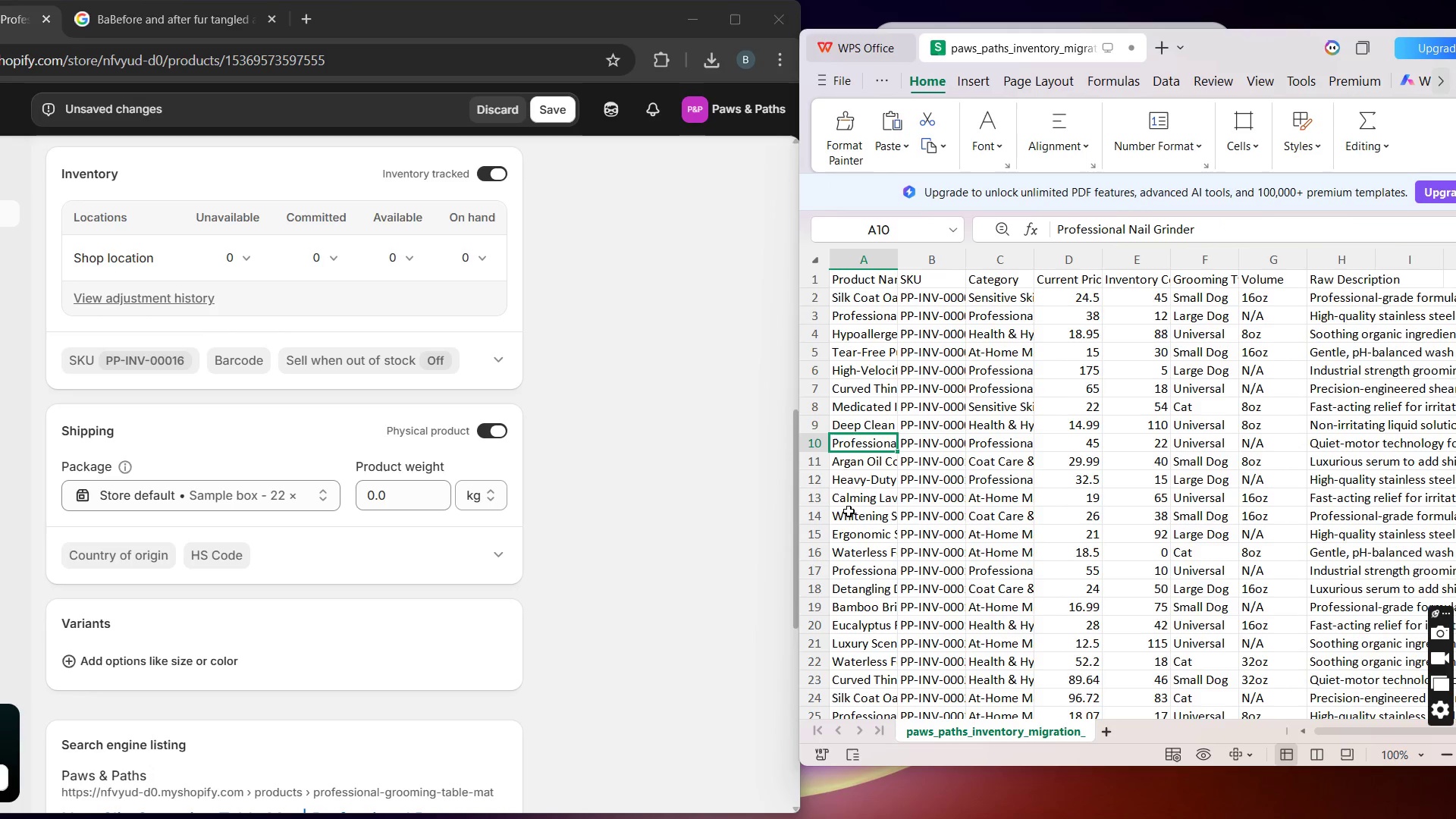 
wait(5.42)
 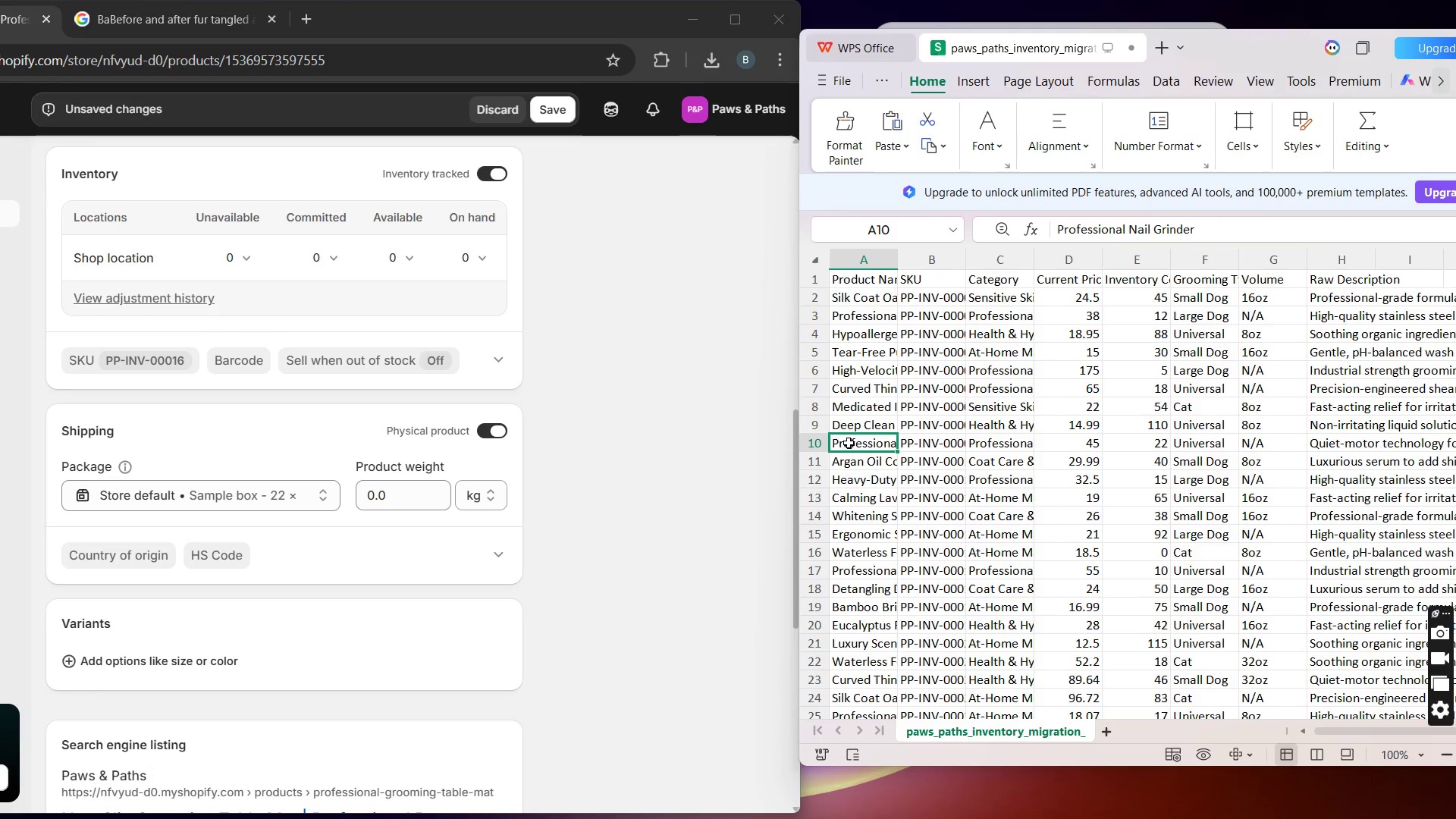 
left_click([844, 576])
 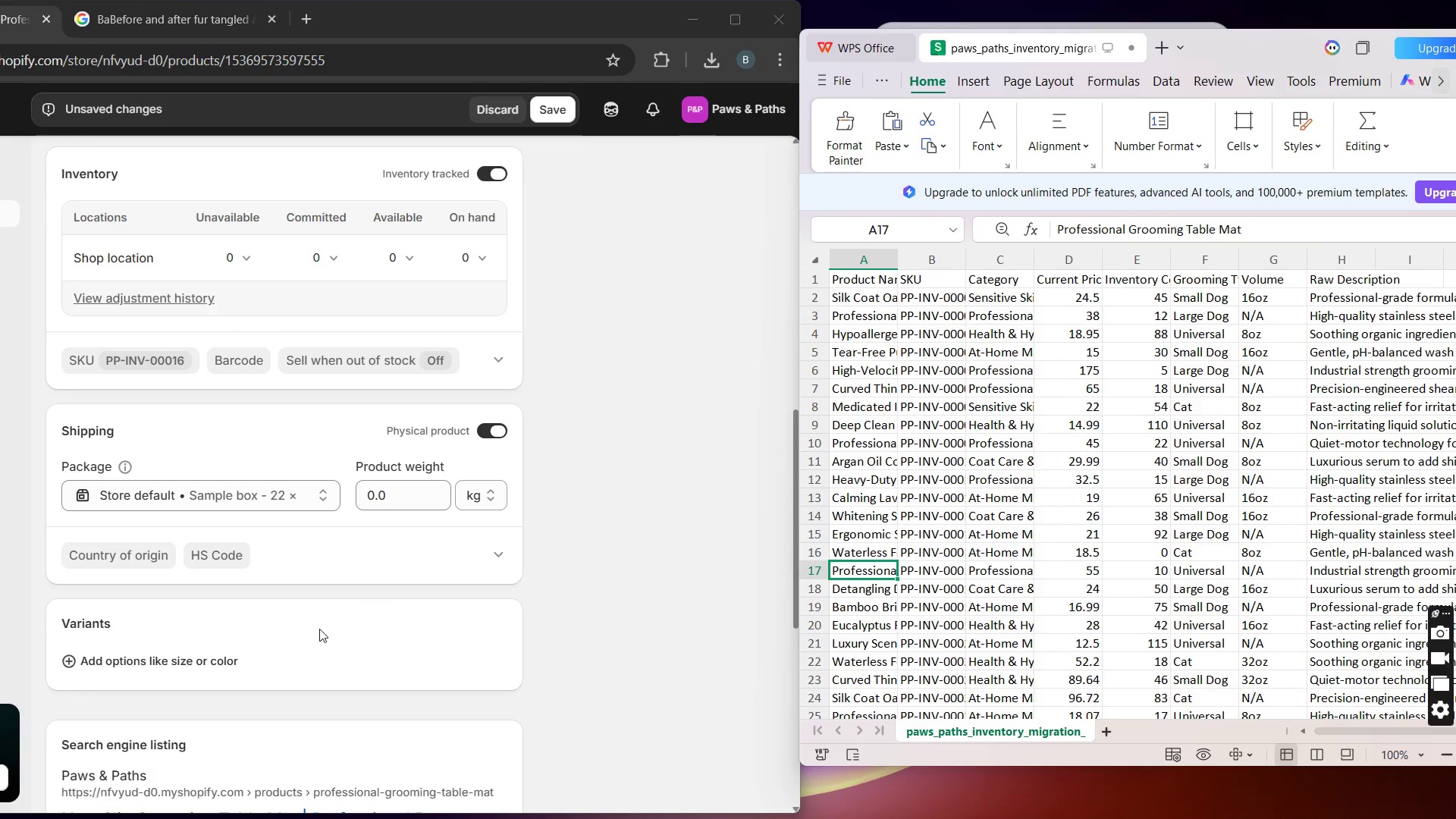 
wait(5.47)
 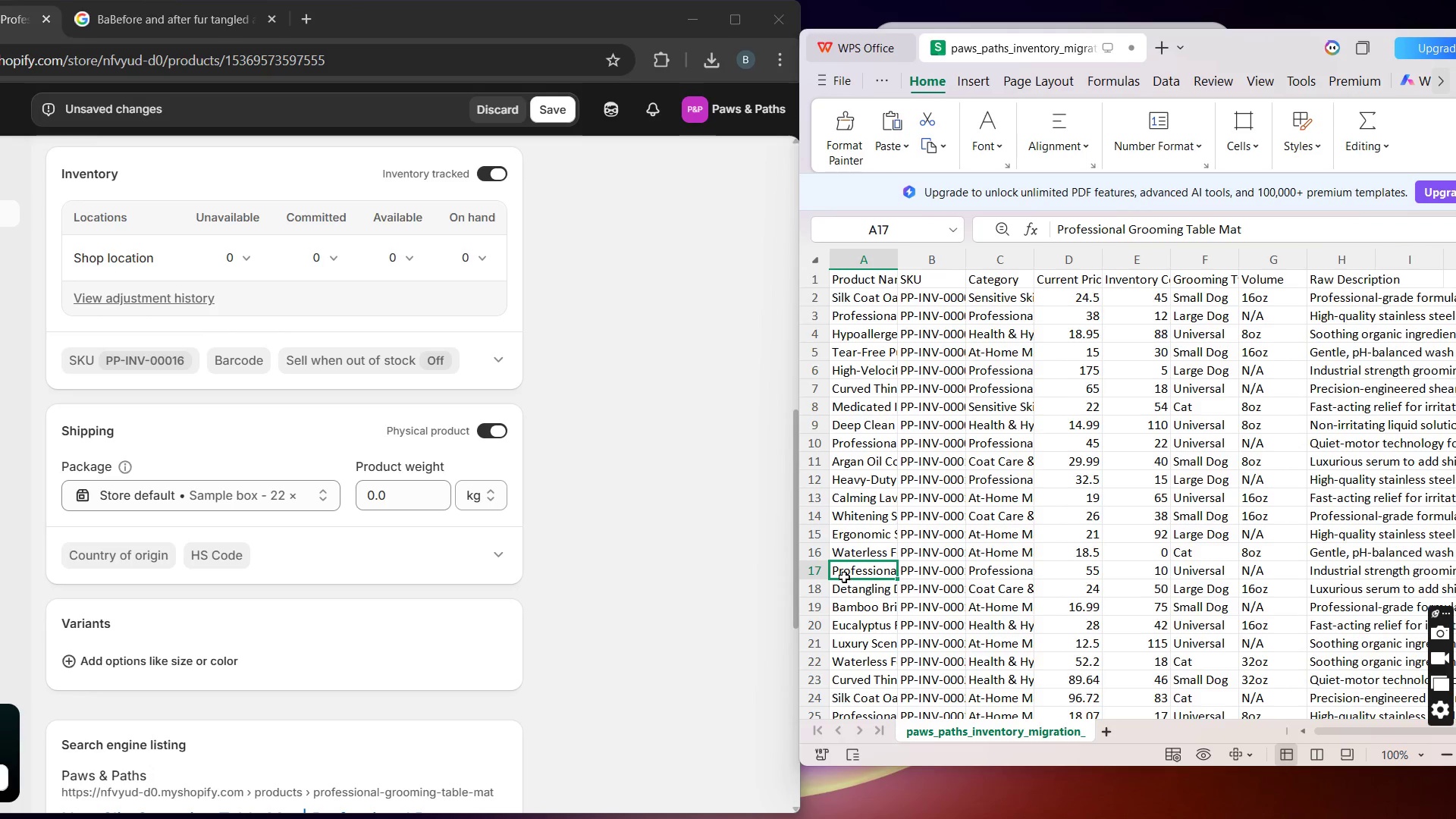 
left_click([209, 670])
 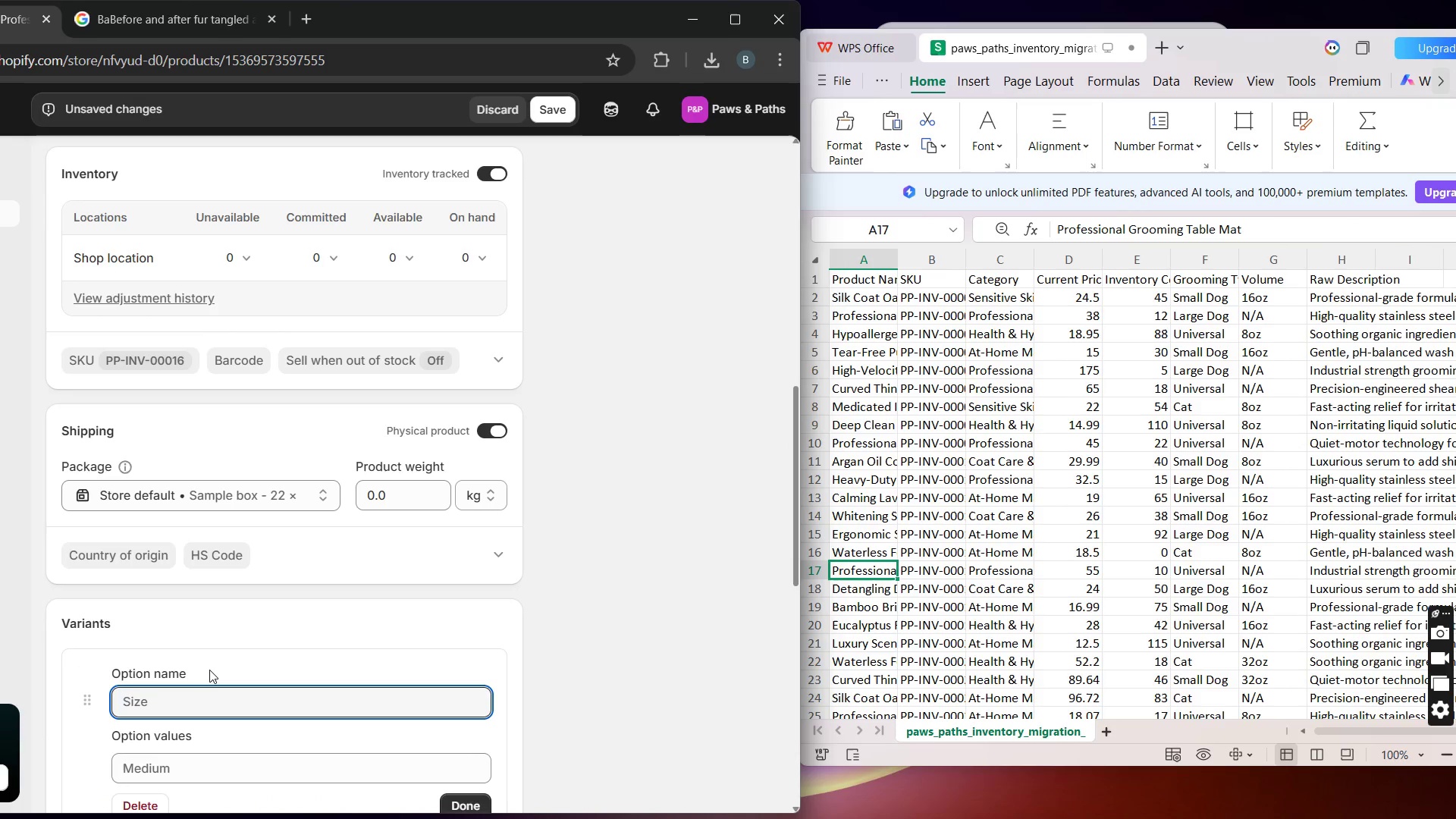 
type(Grooming Type)
 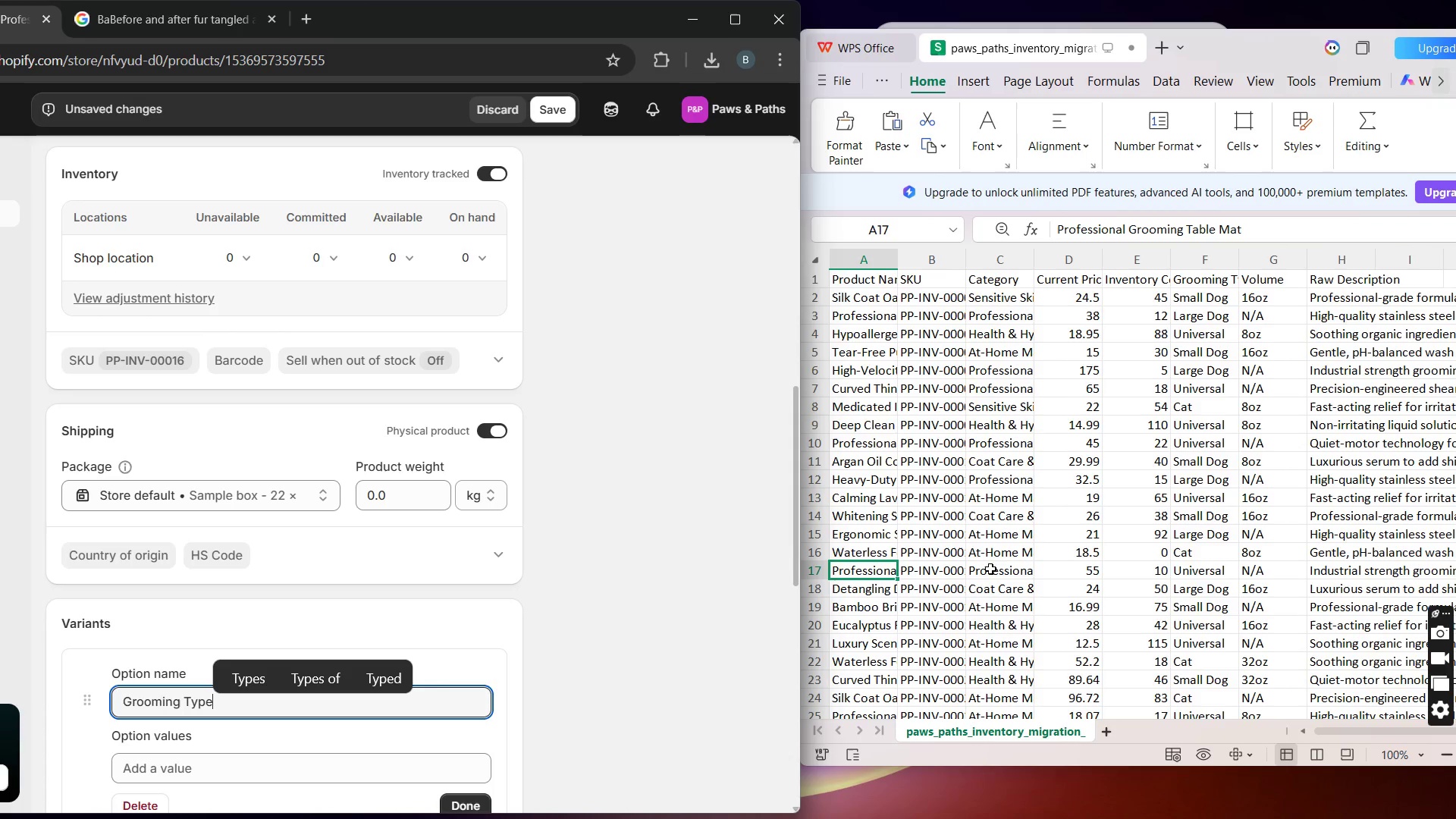 
wait(8.45)
 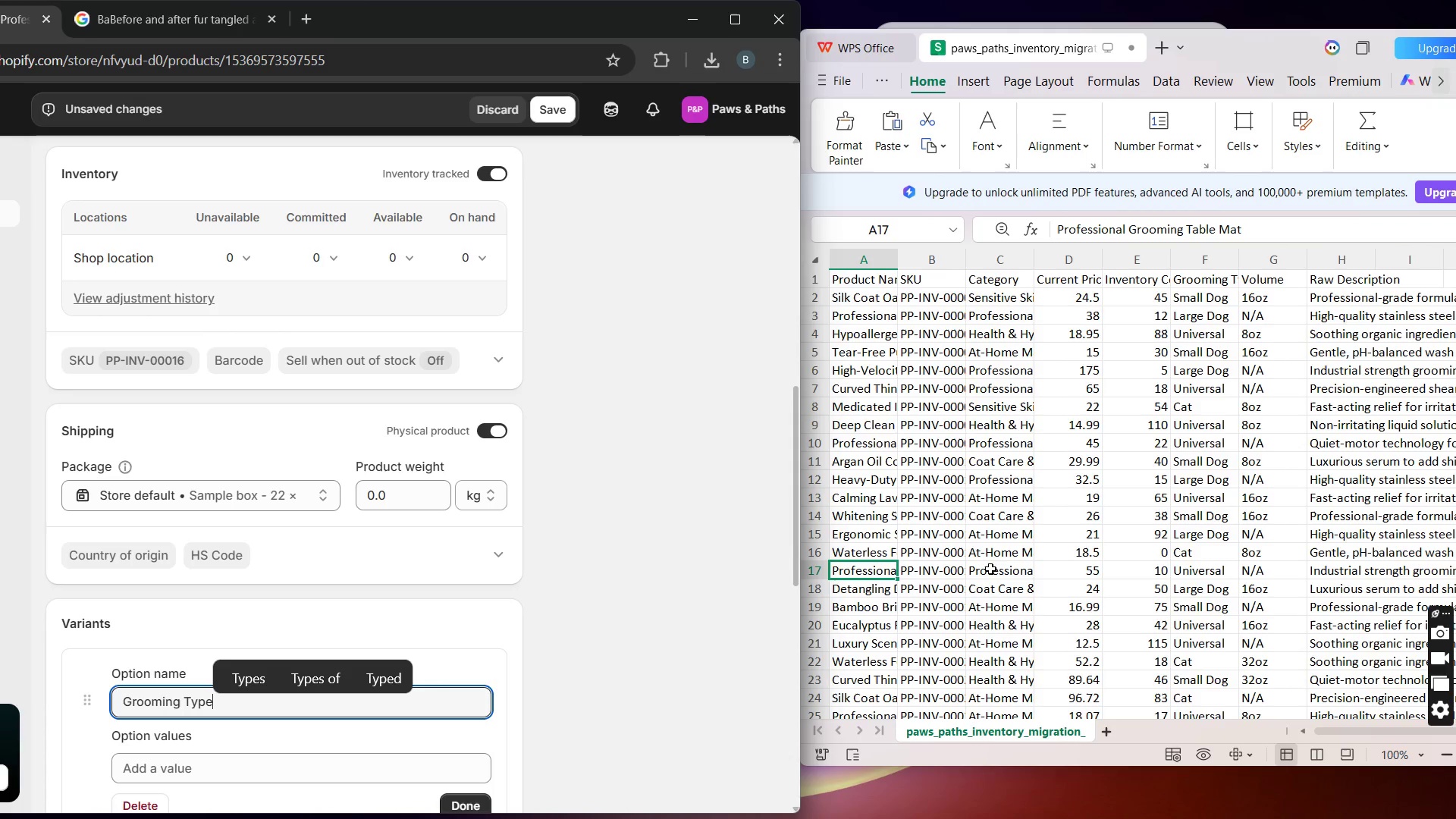 
left_click([342, 770])
 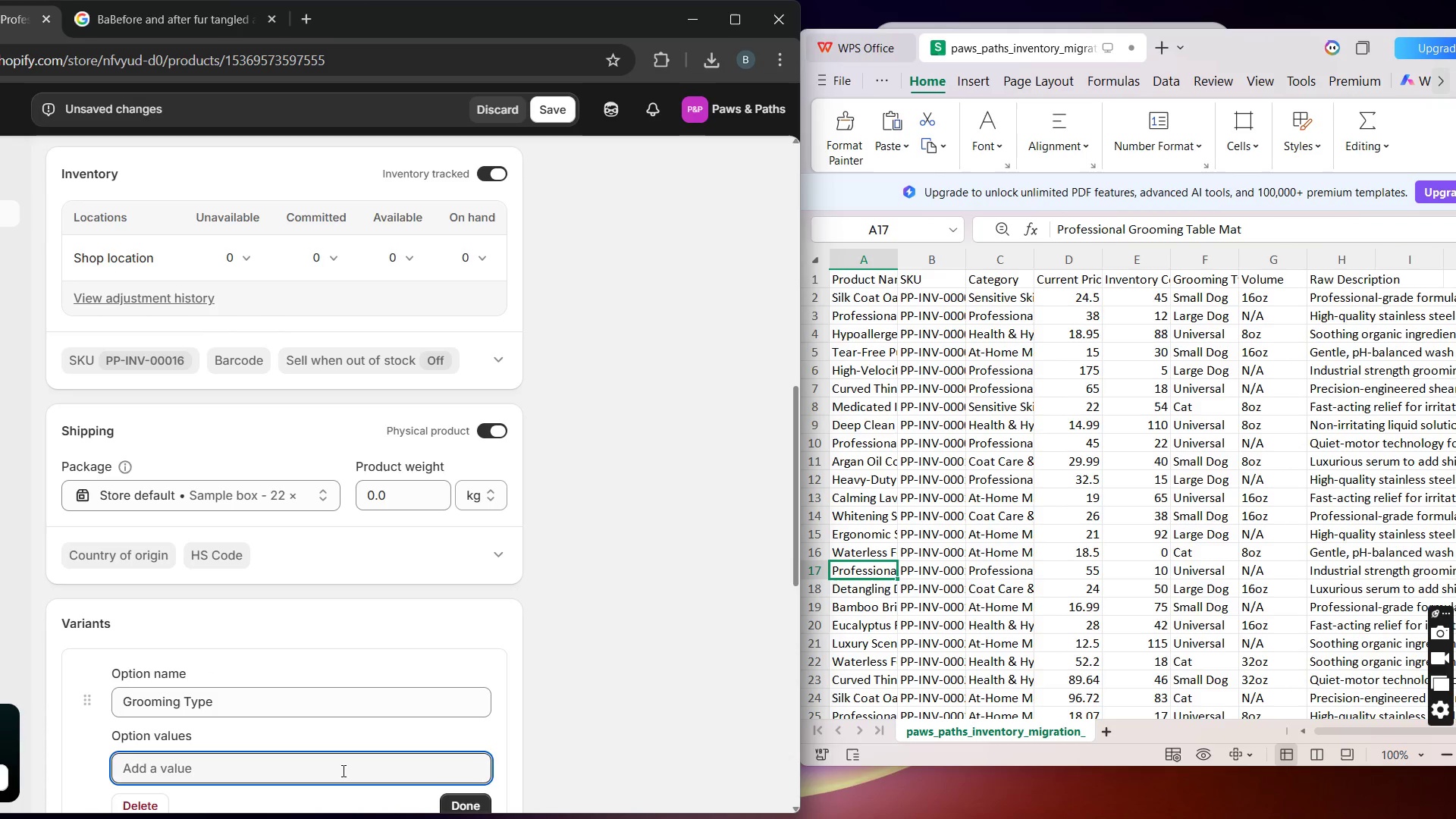 
type(Universal)
 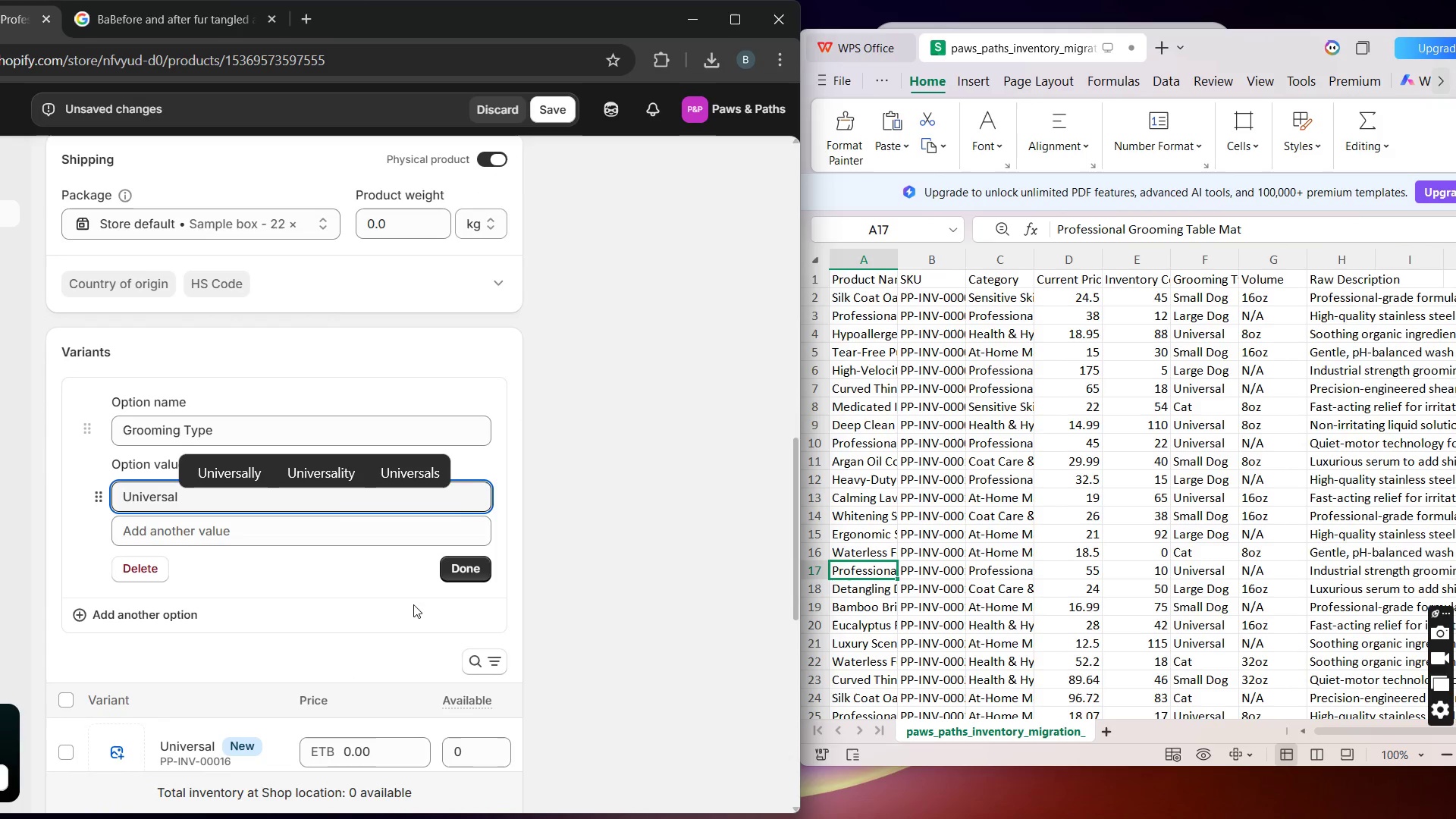 
left_click([473, 564])
 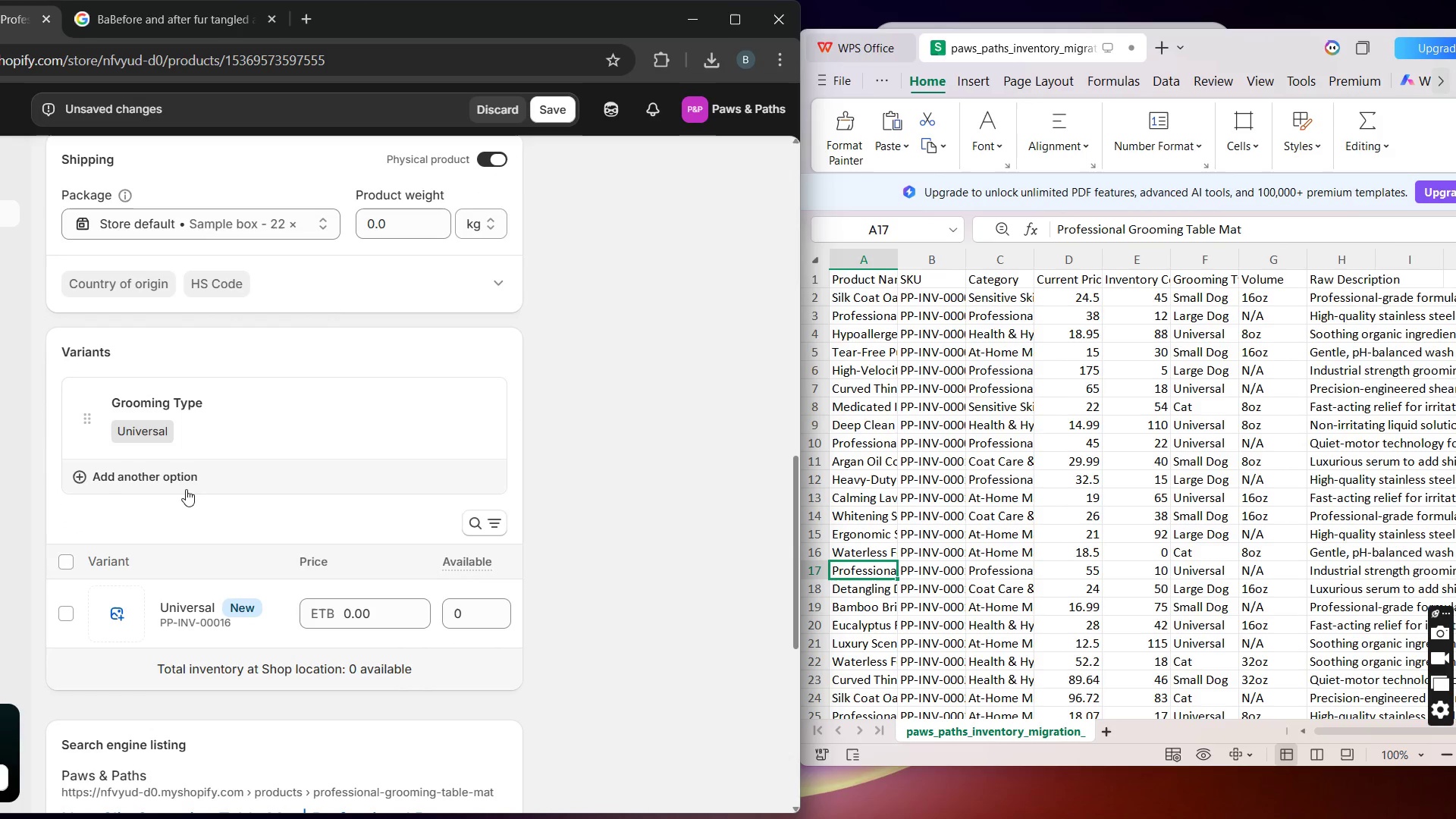 
left_click([180, 479])
 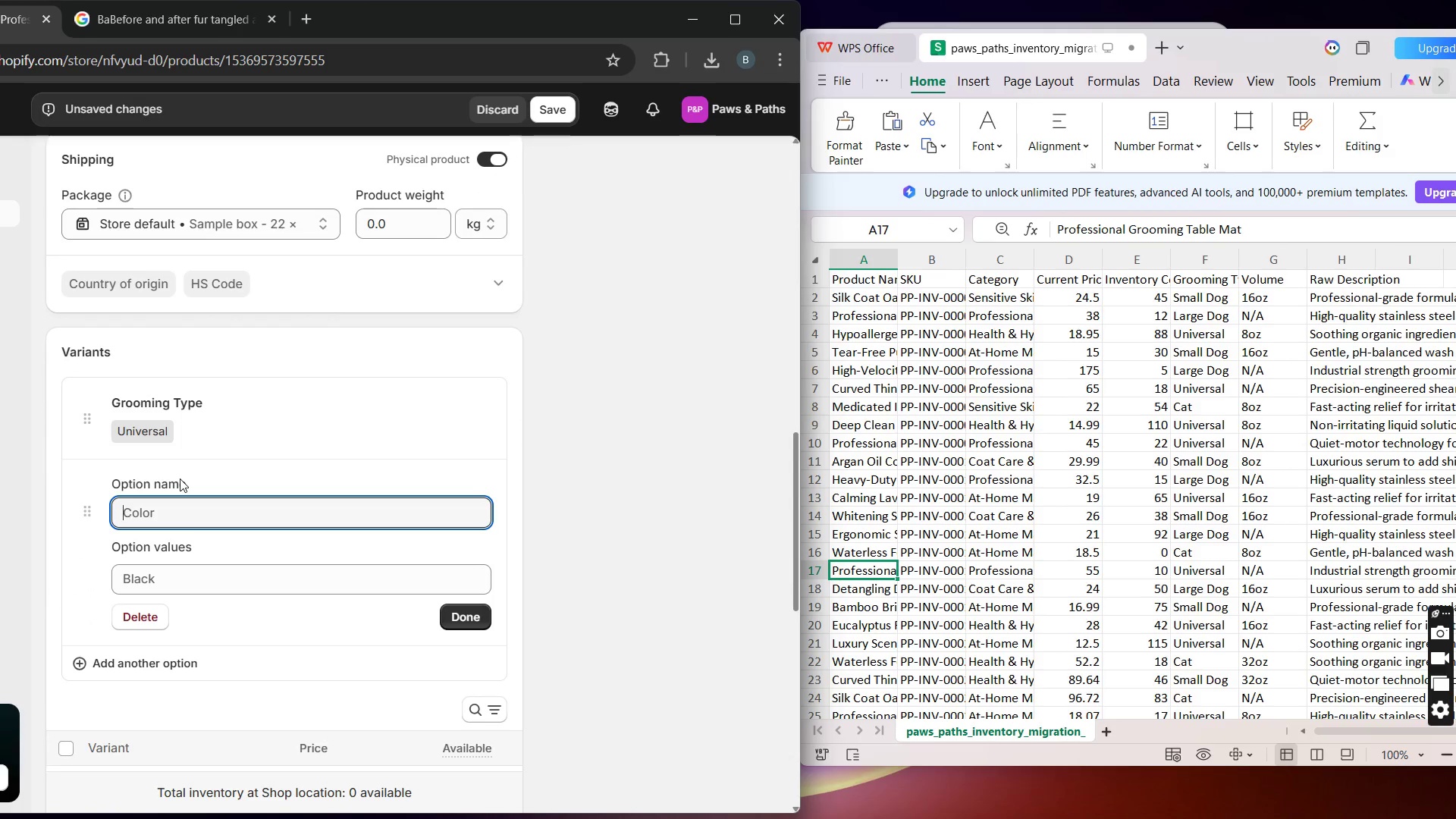 
type(Volume)
 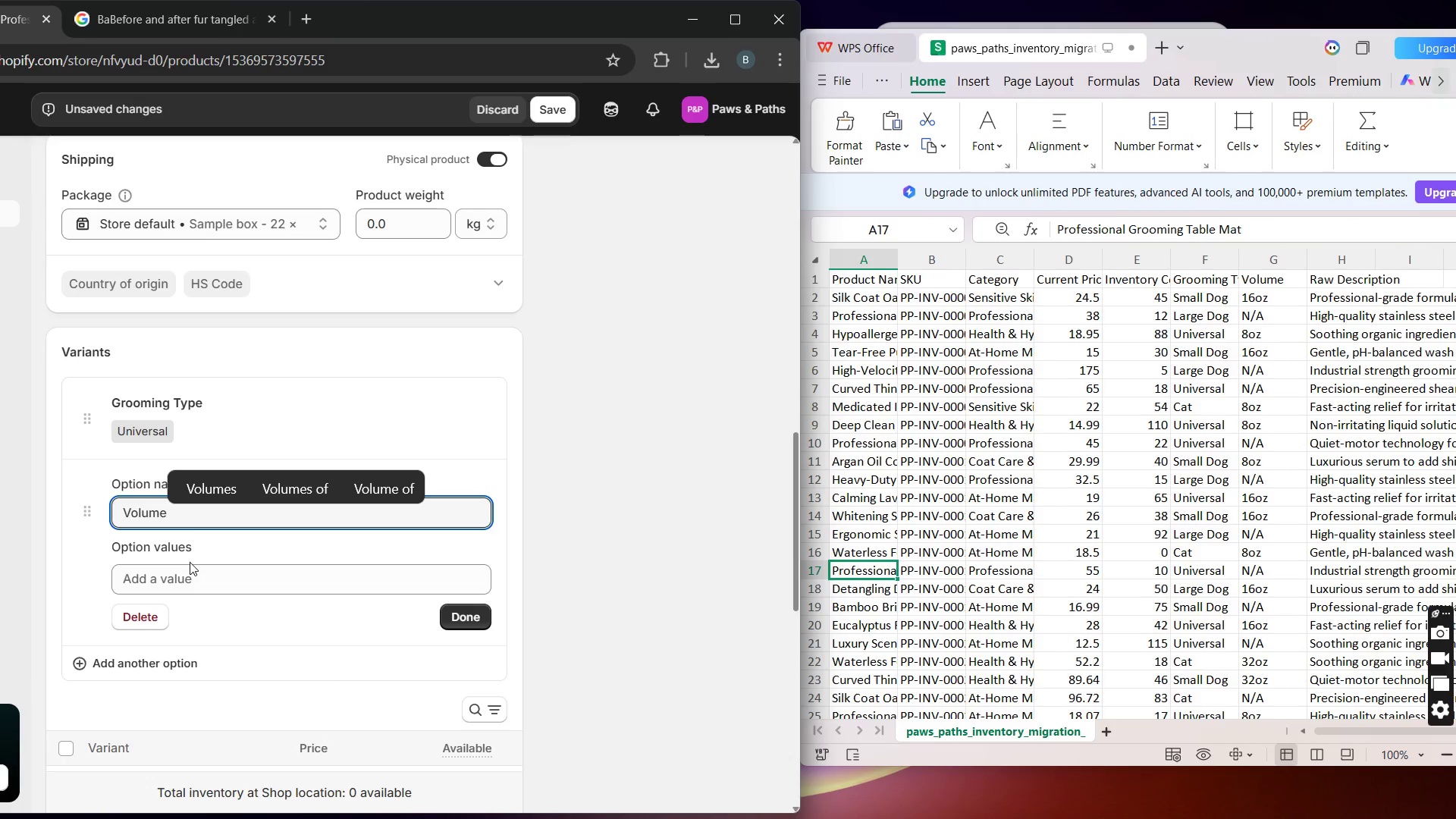 
left_click([184, 576])
 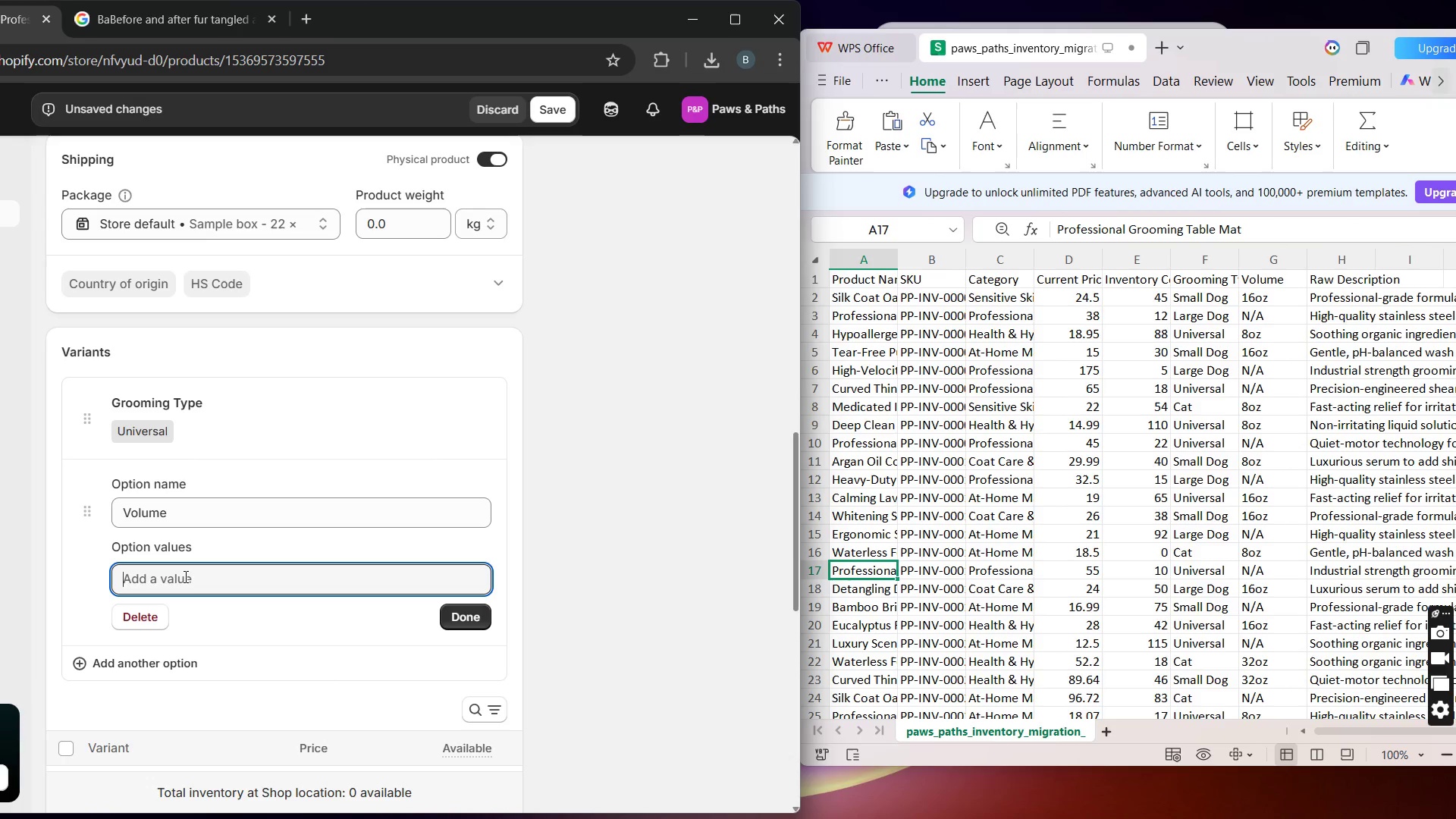 
key(CapsLock)
 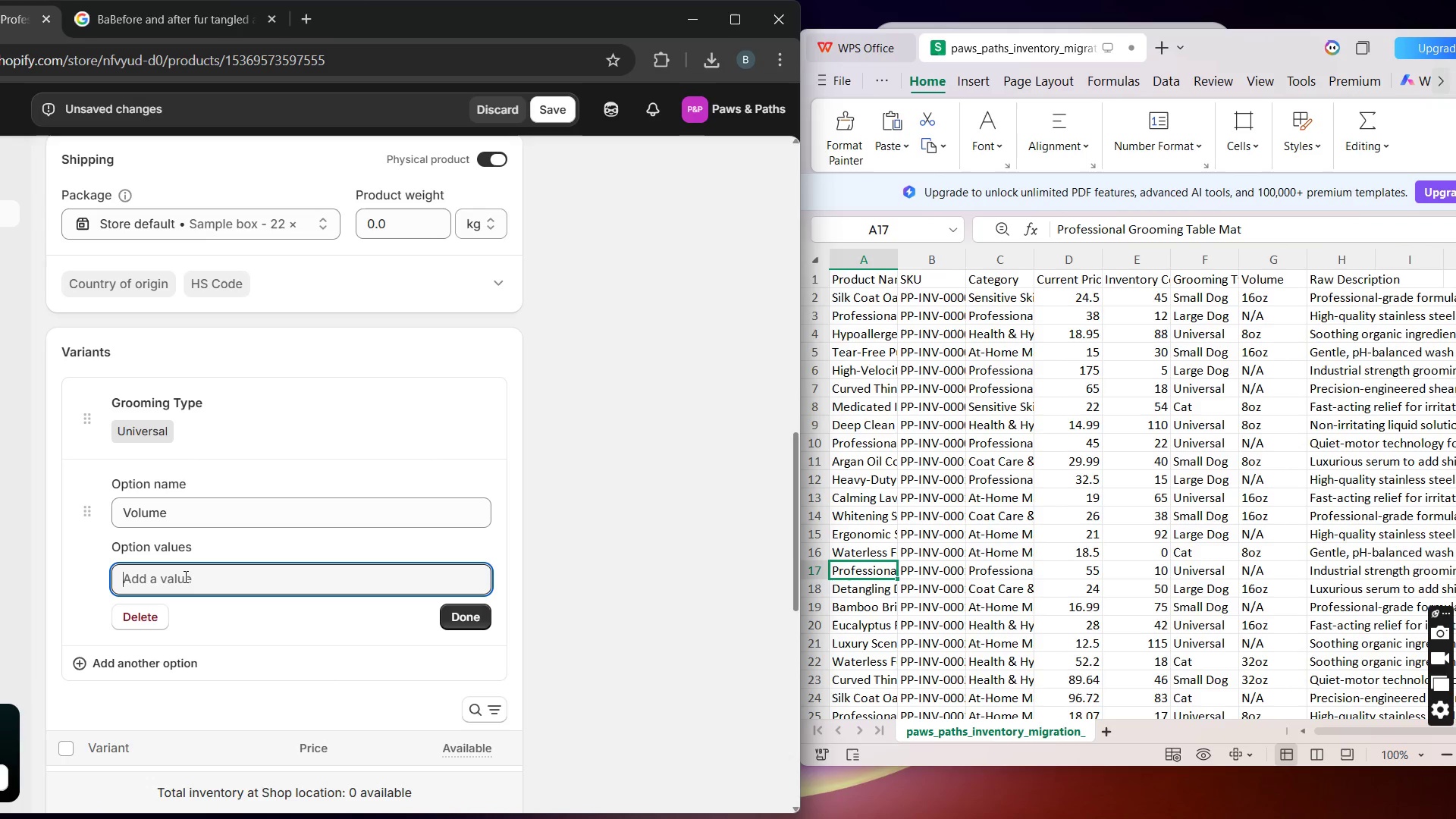 
key(N)
 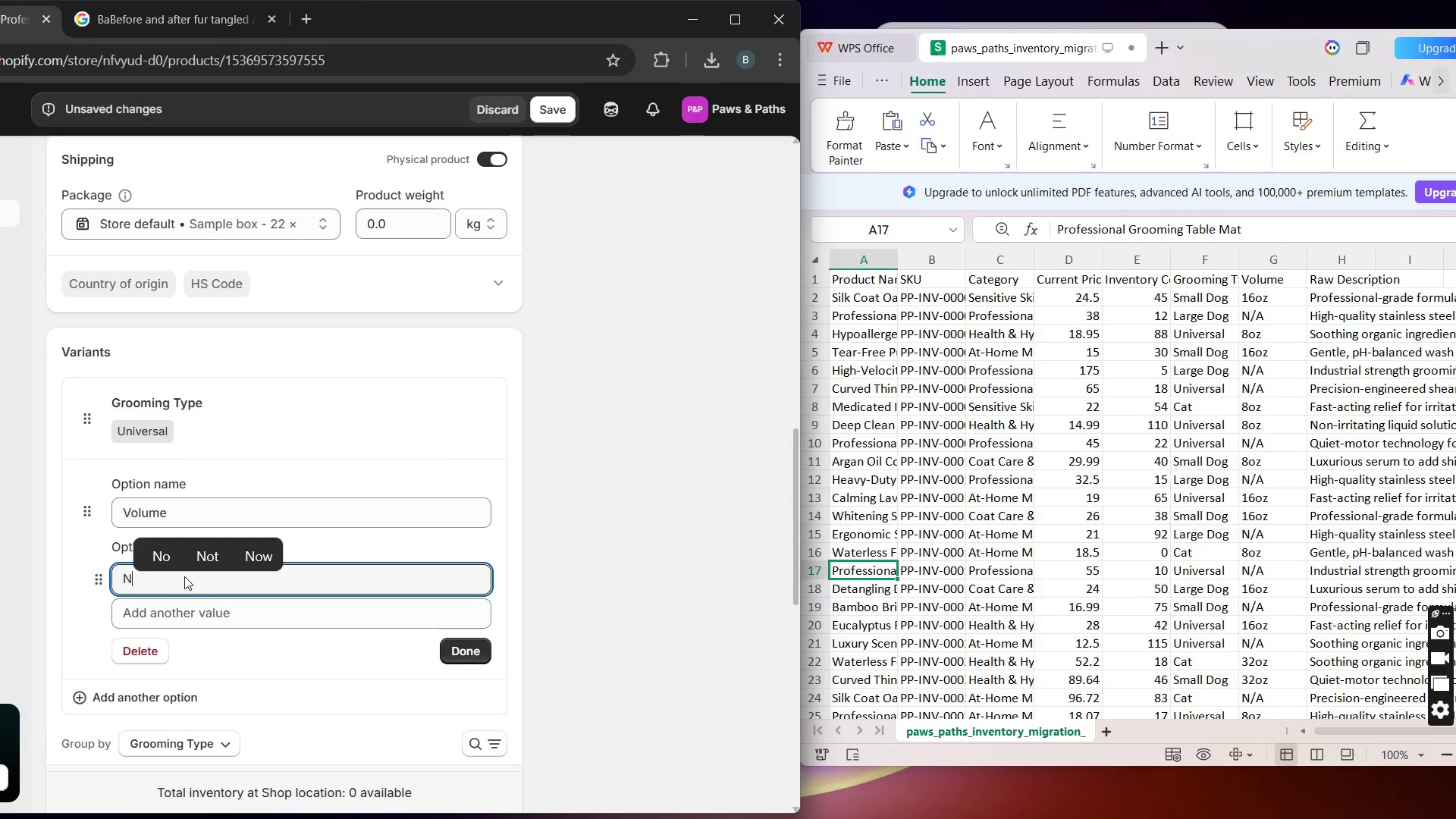 
key(Slash)
 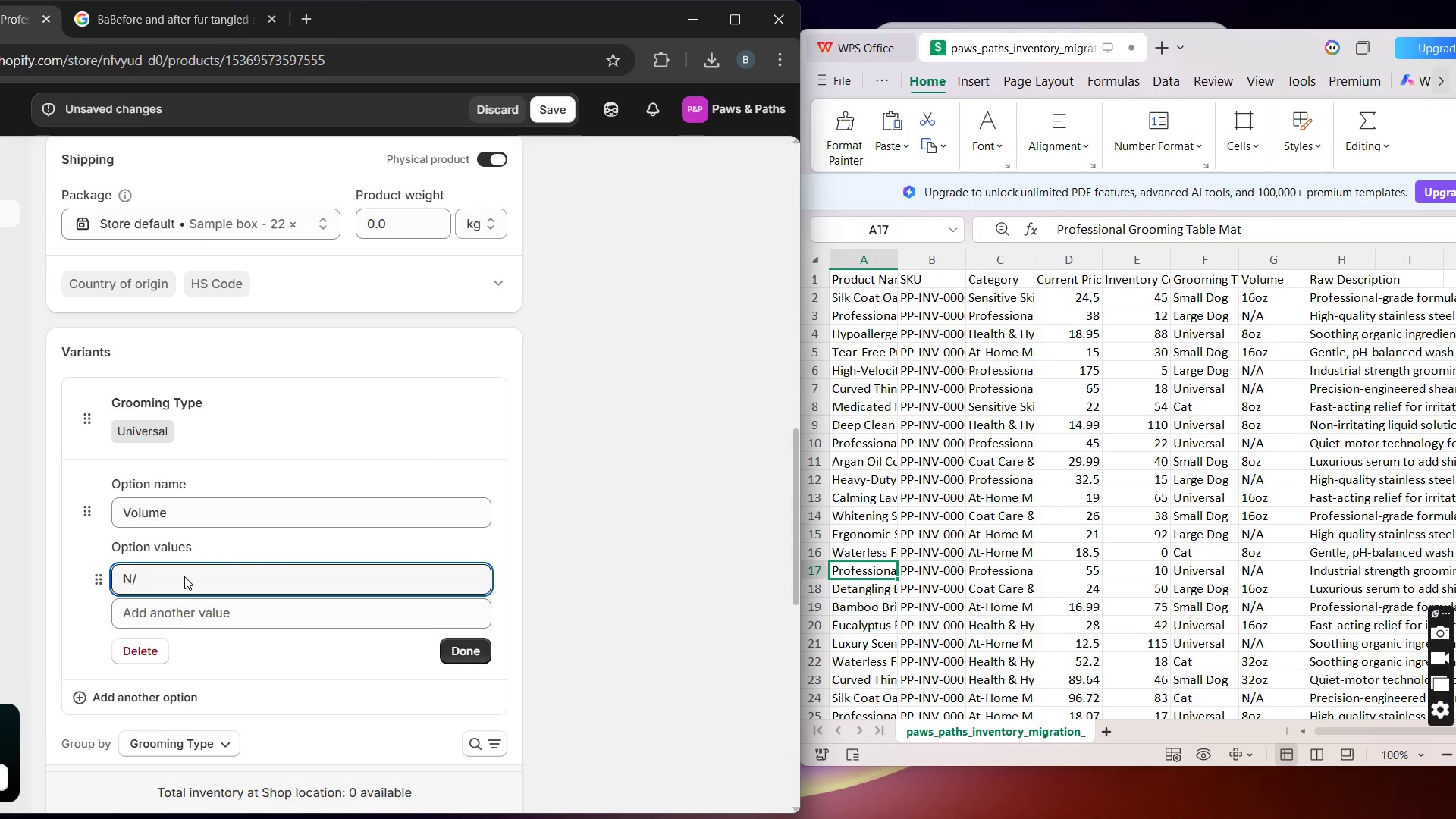 
key(A)
 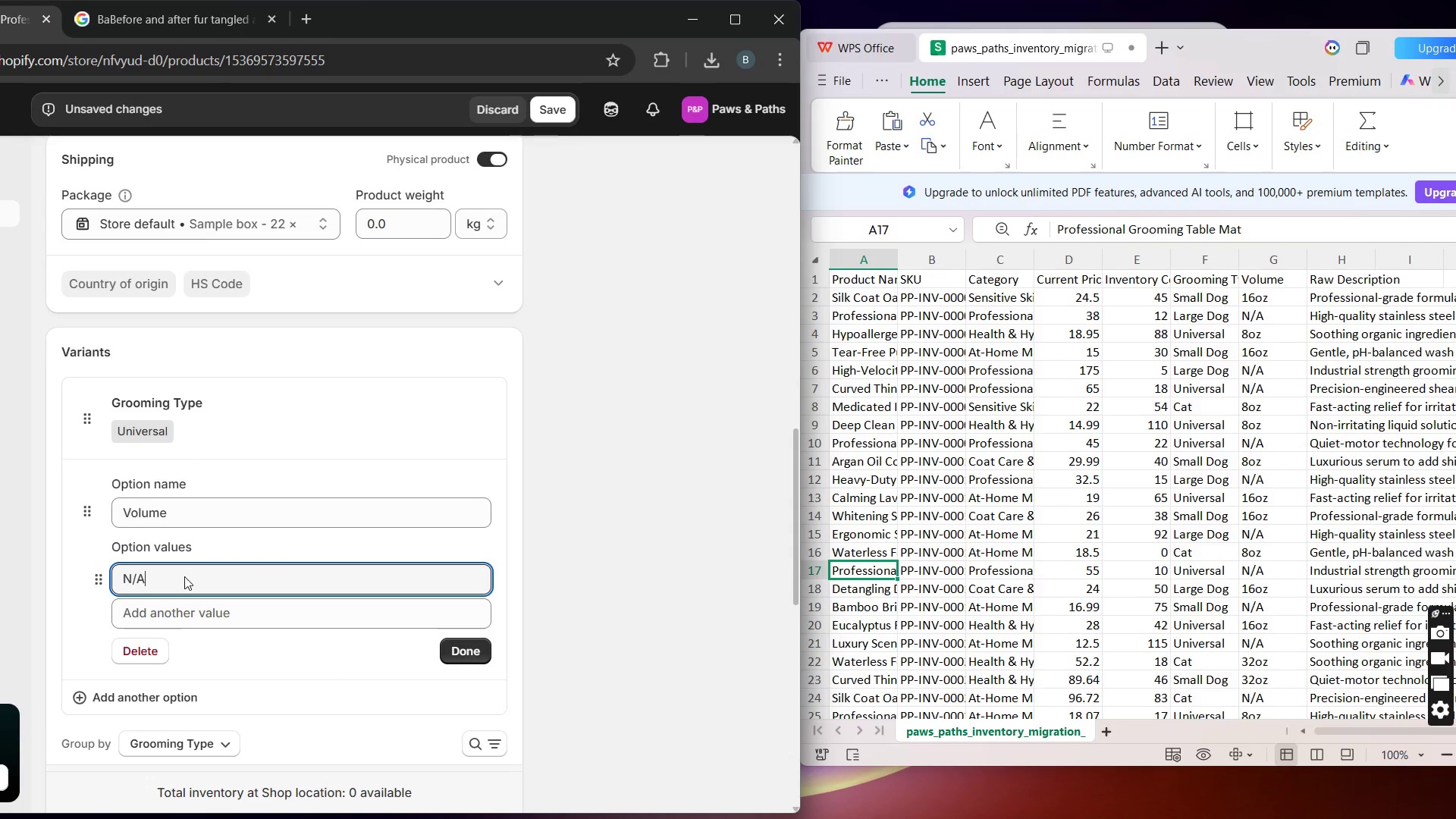 
key(CapsLock)
 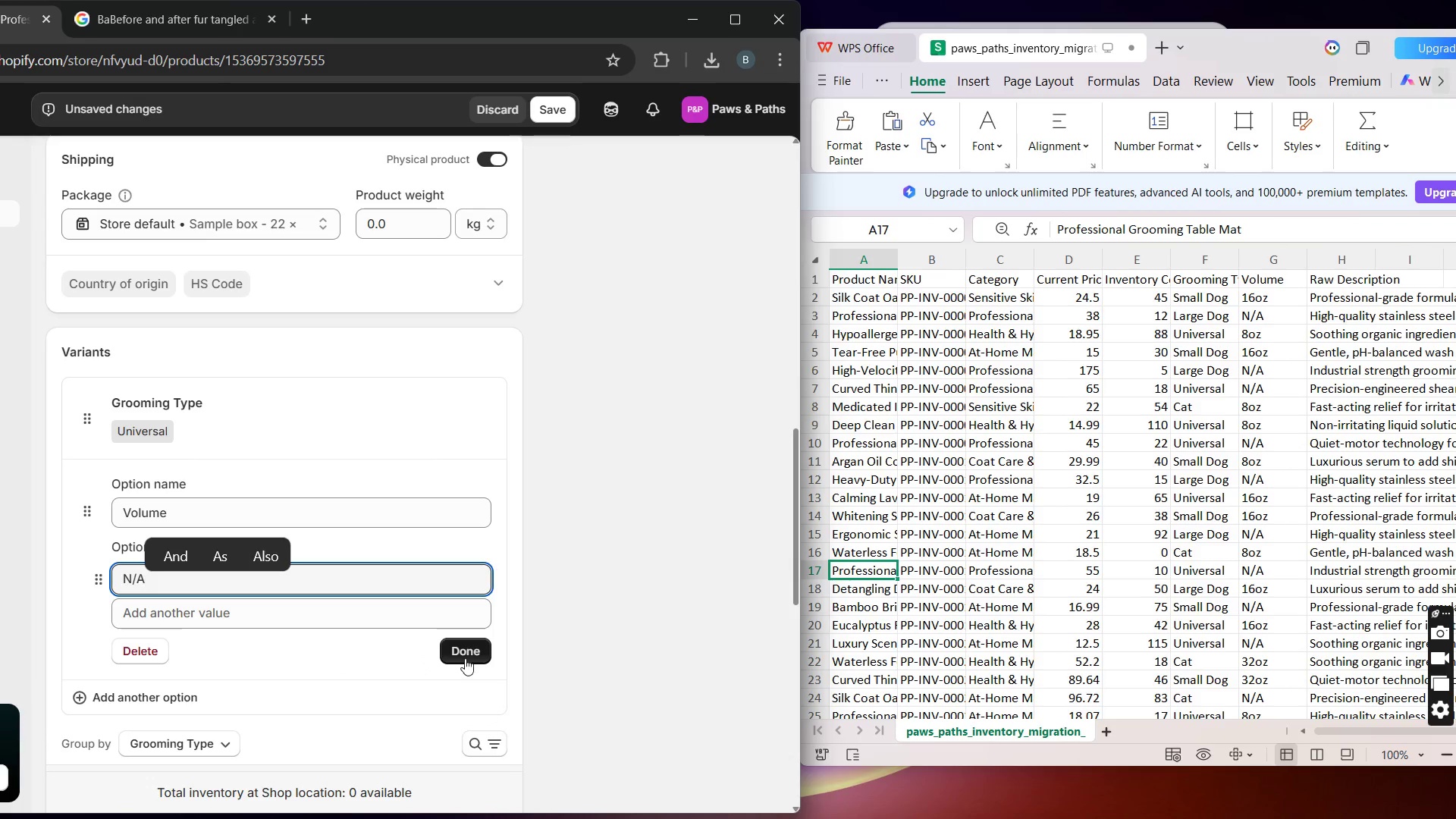 
left_click([469, 657])
 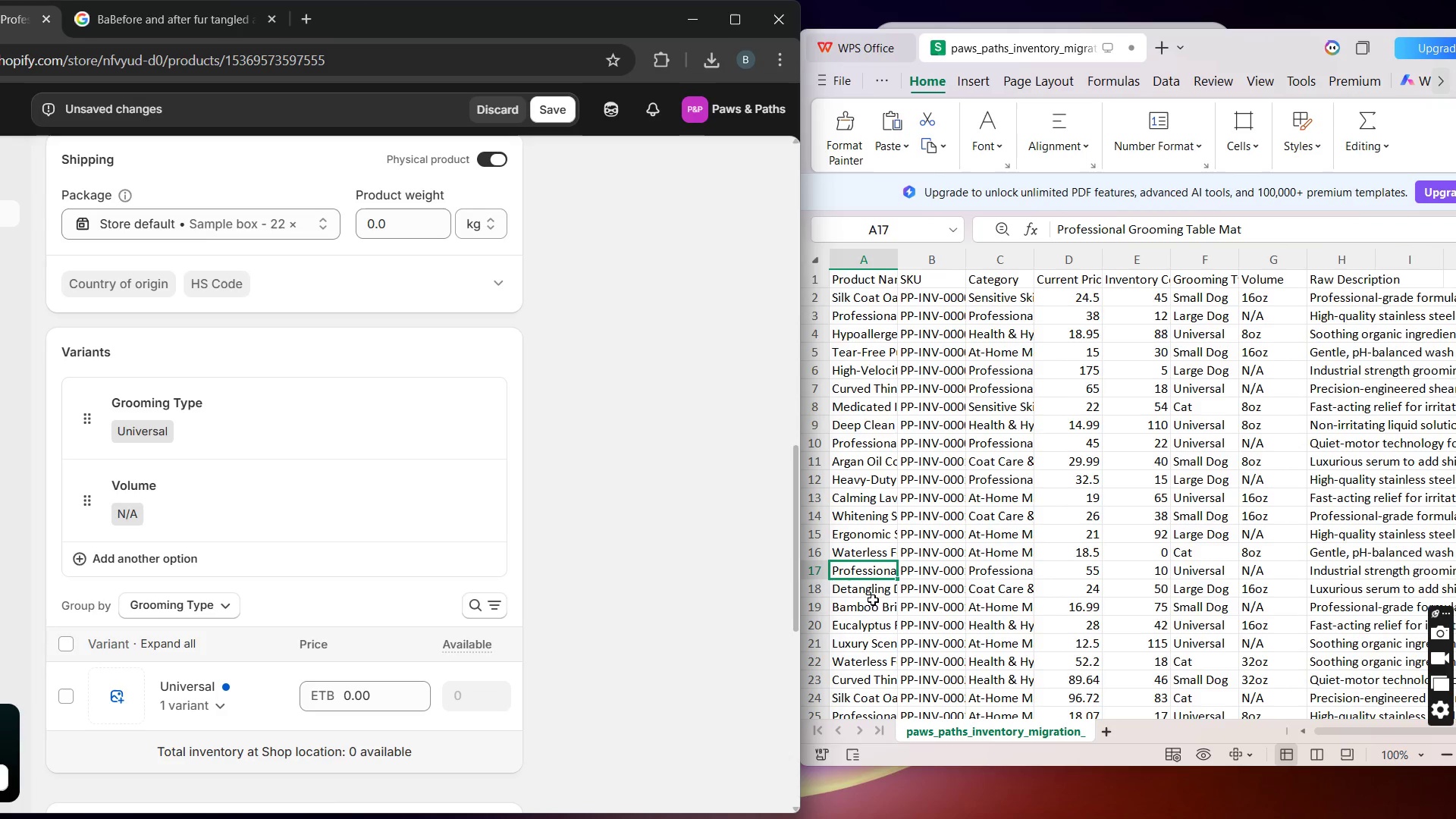 
wait(6.59)
 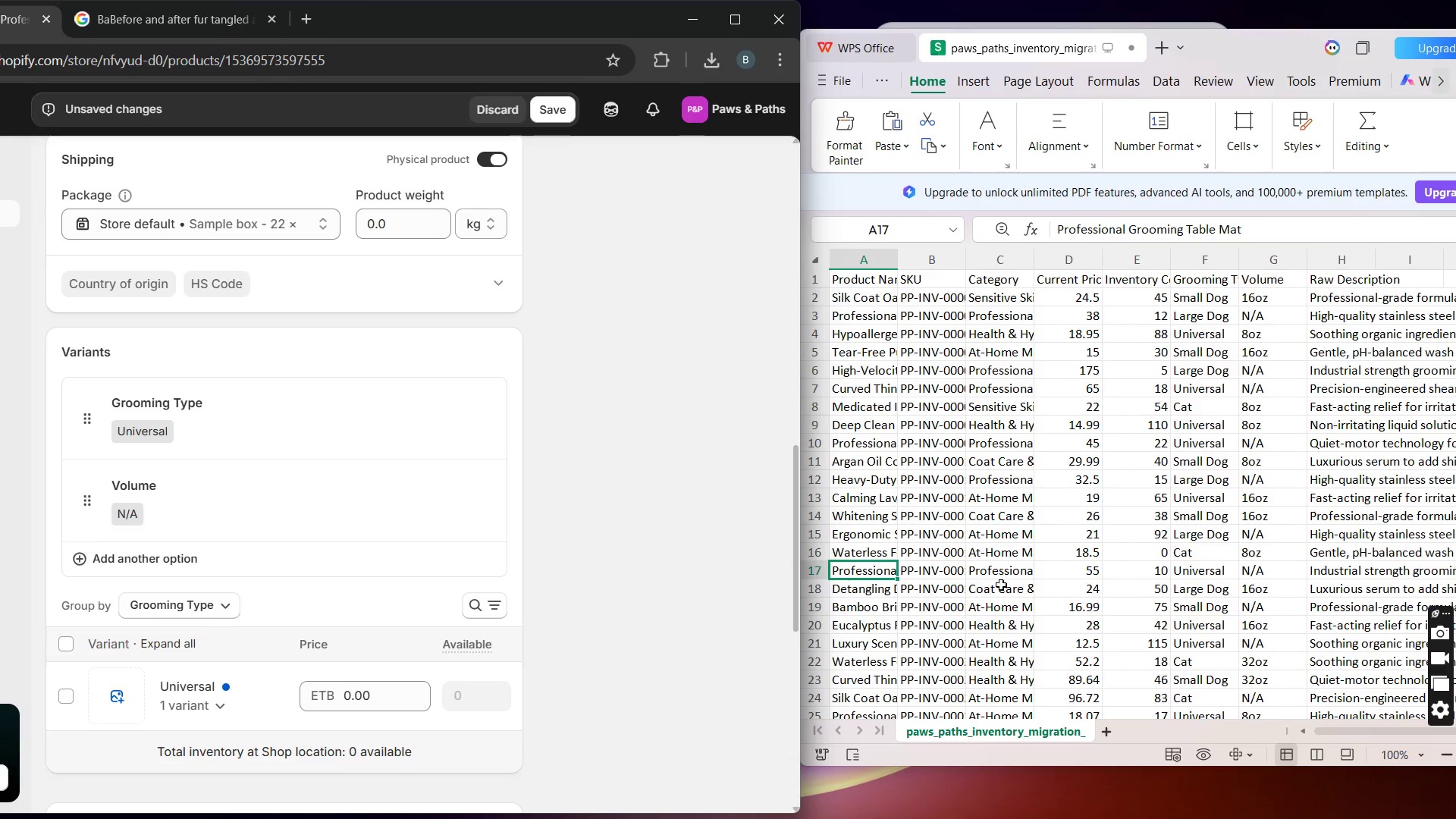 
left_click([254, 711])
 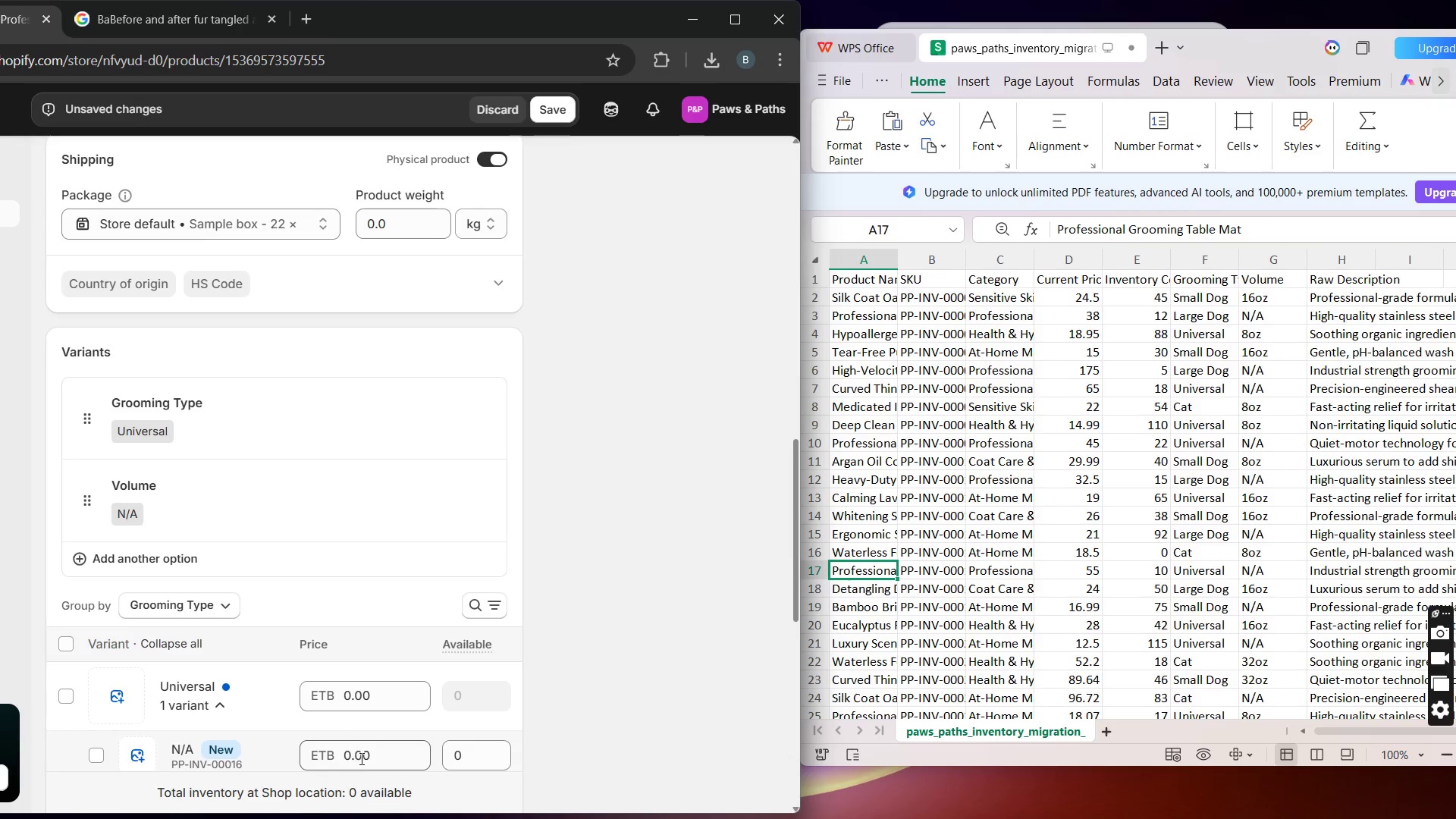 
double_click([362, 758])
 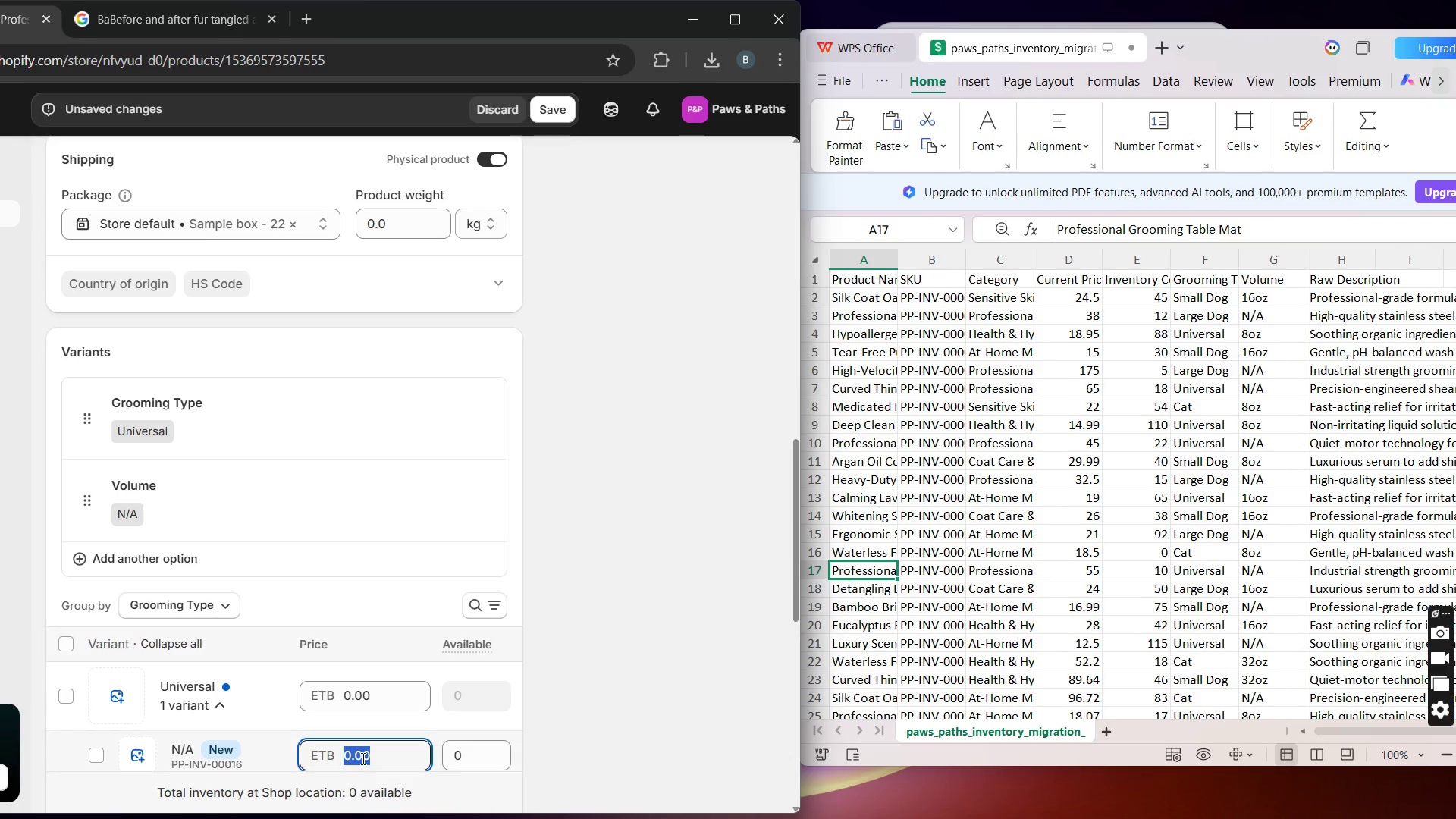 
type(55)
 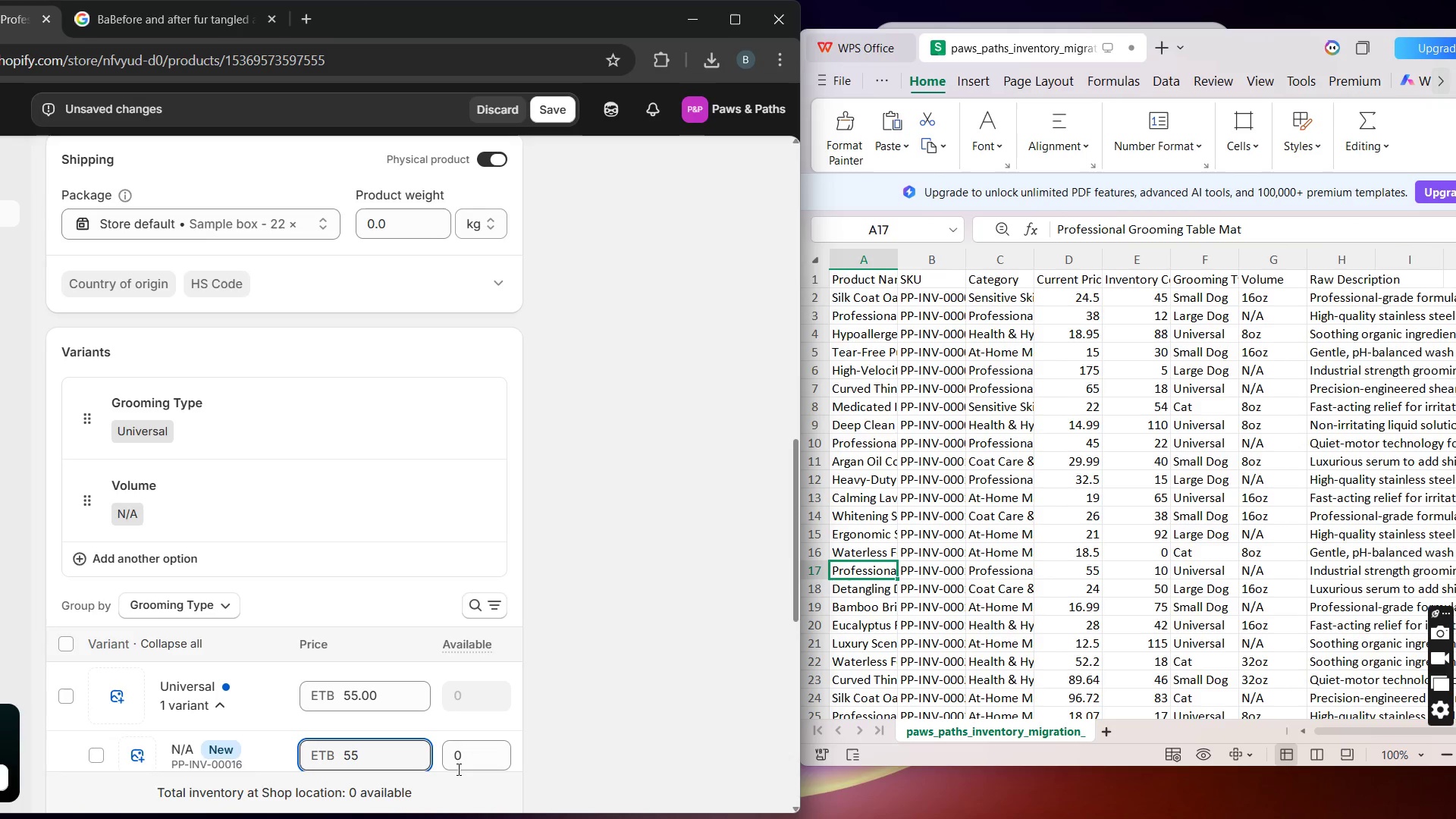 
double_click([463, 761])
 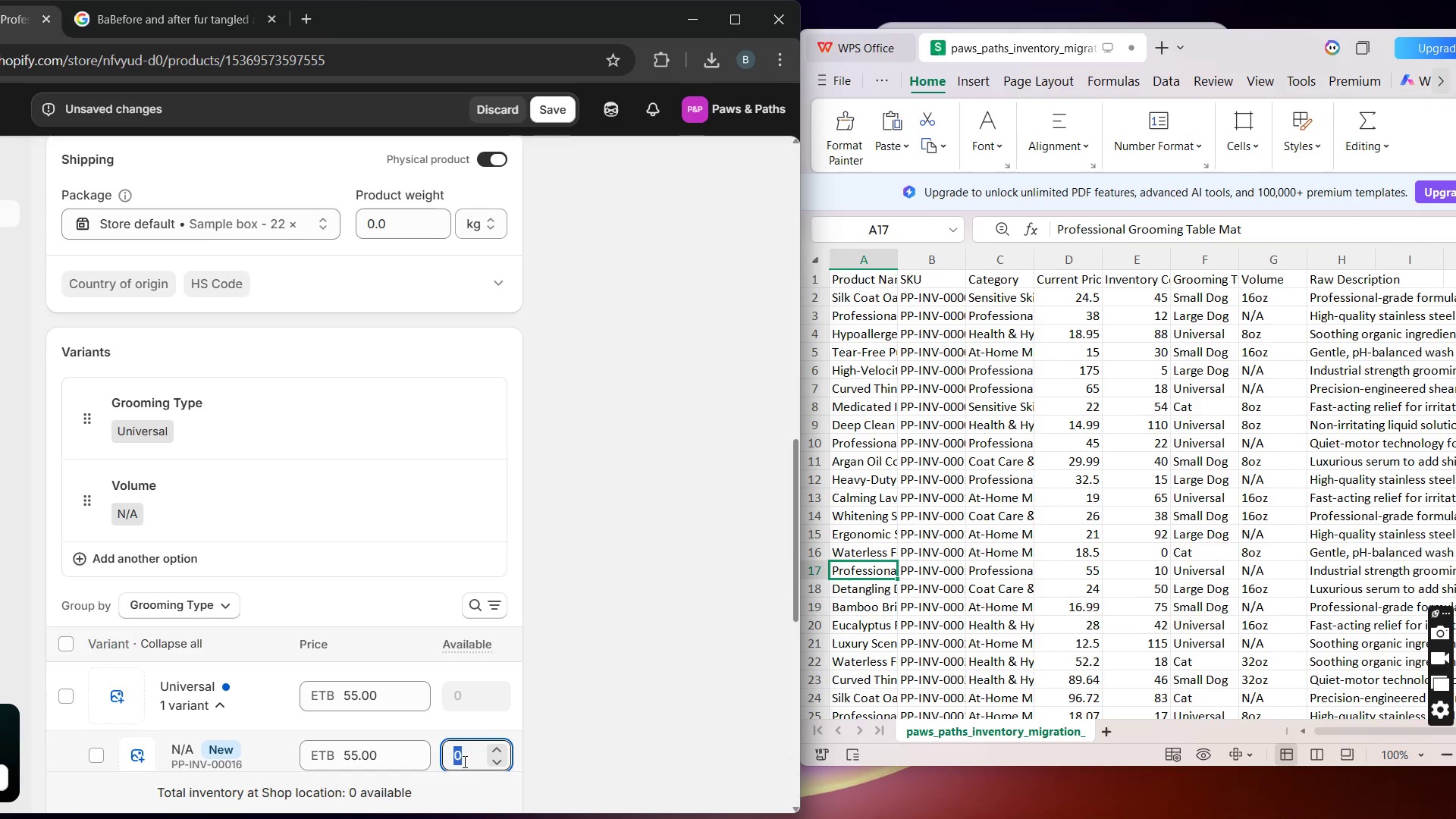 
type(10)
 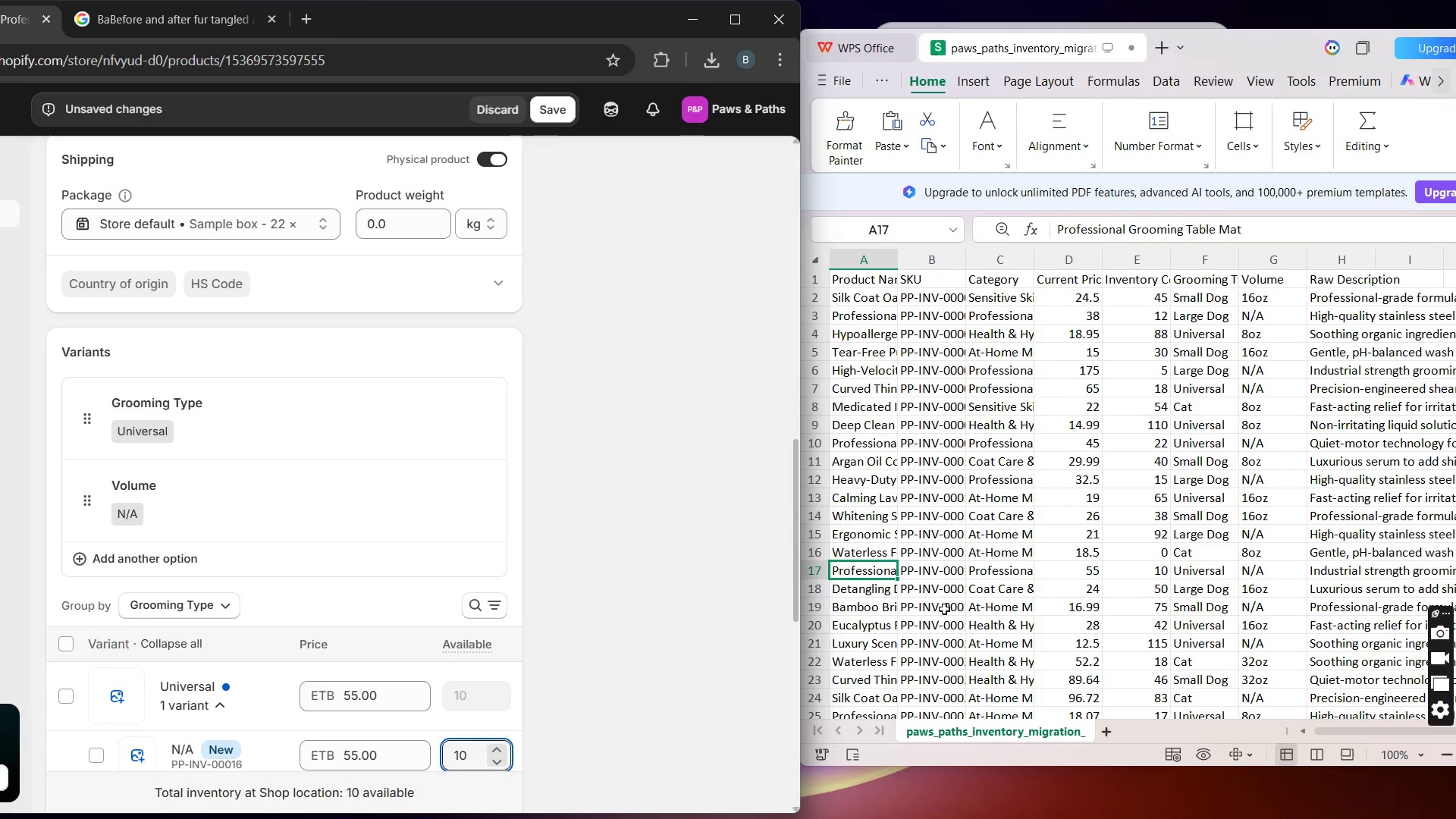 
wait(9.08)
 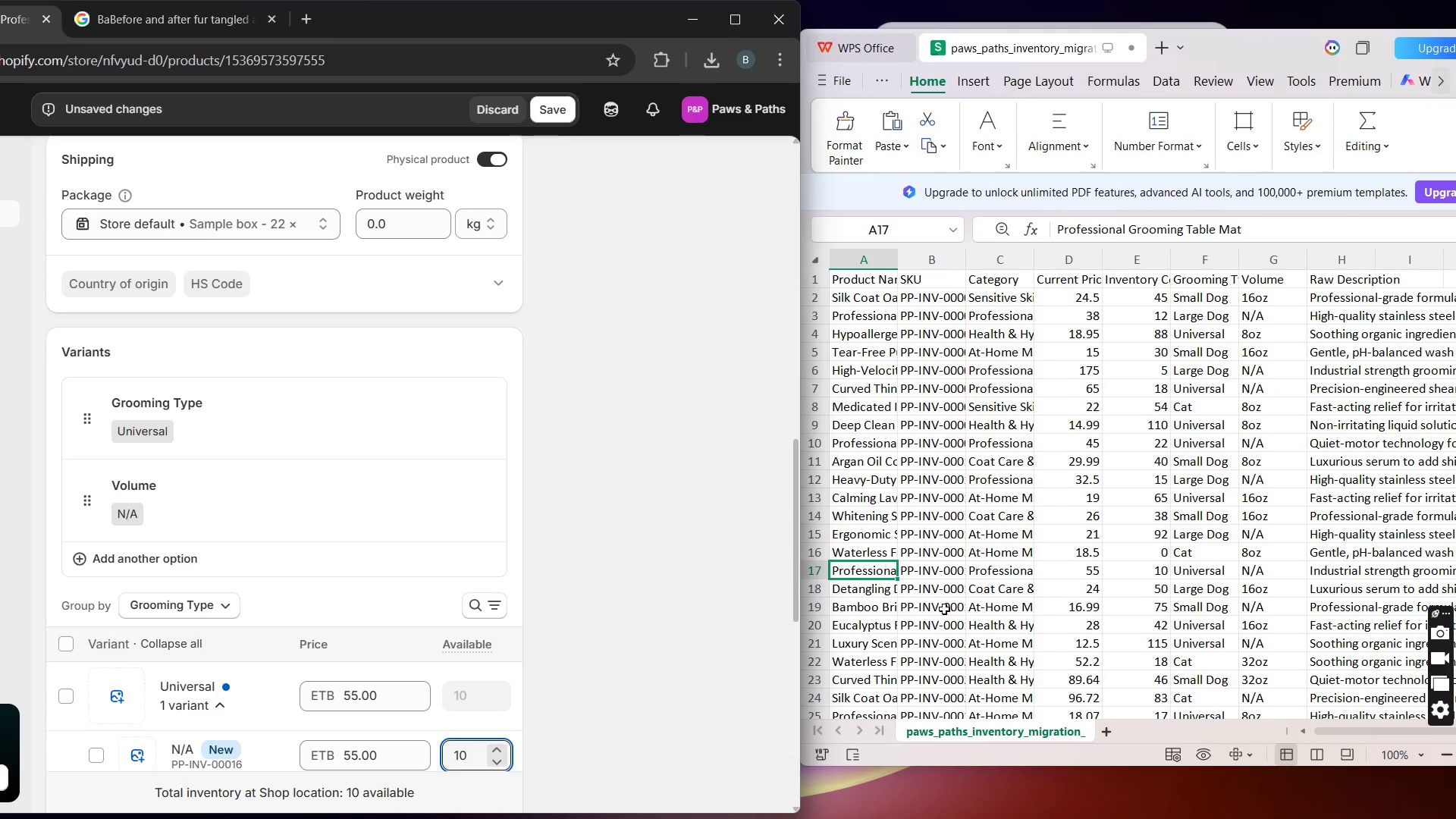 
left_click([877, 641])
 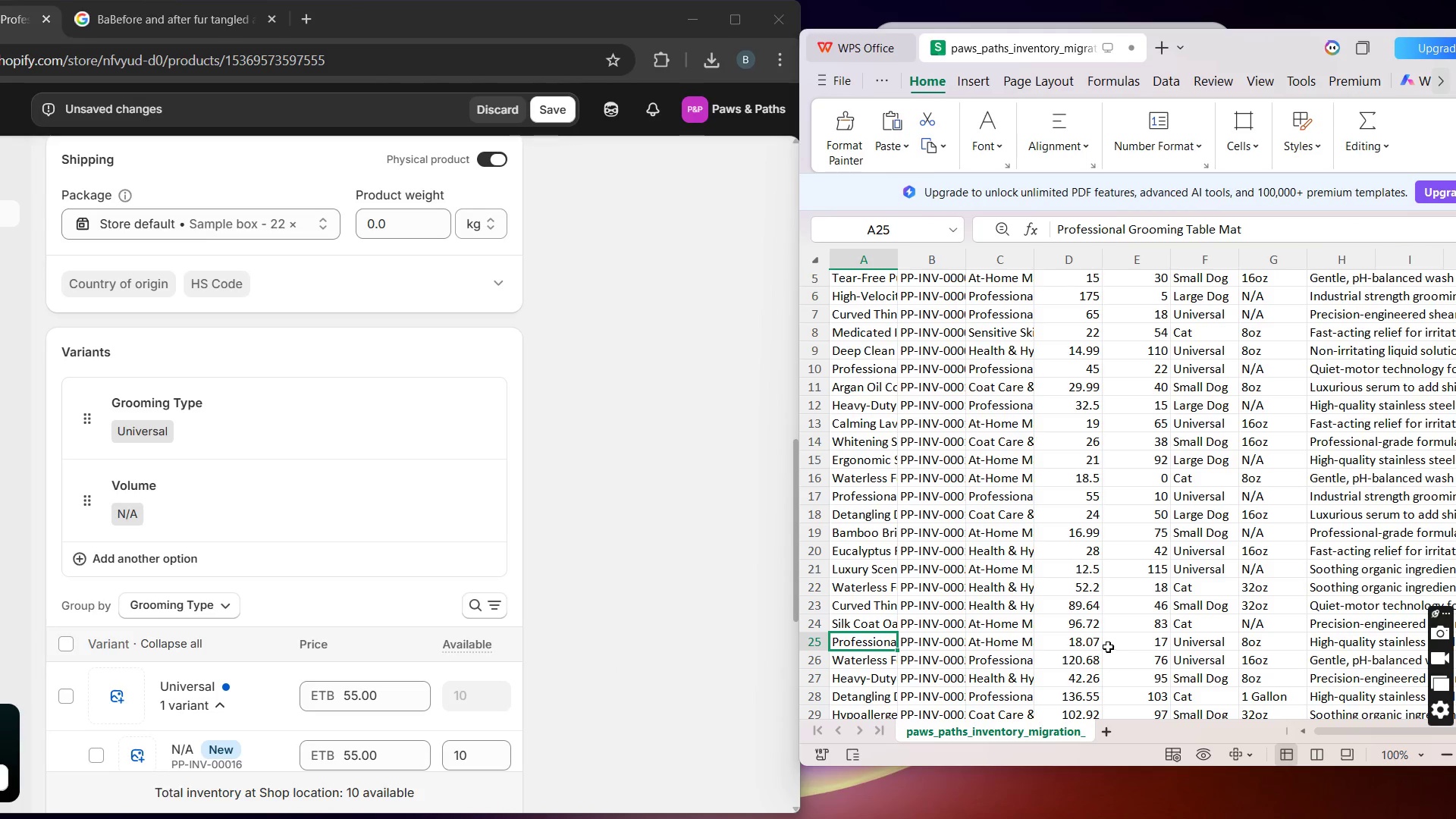 
wait(16.2)
 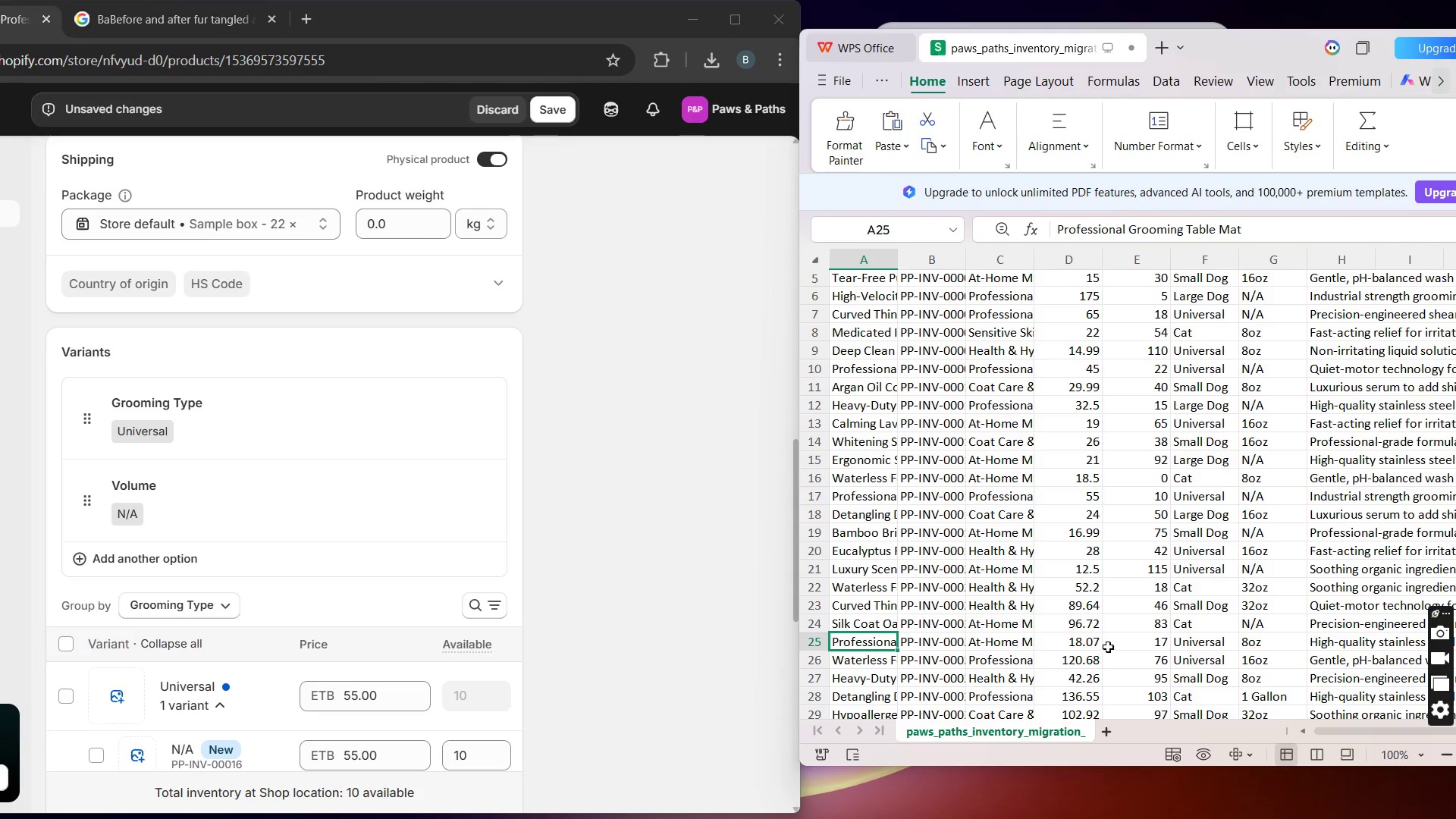 
left_click([90, 502])
 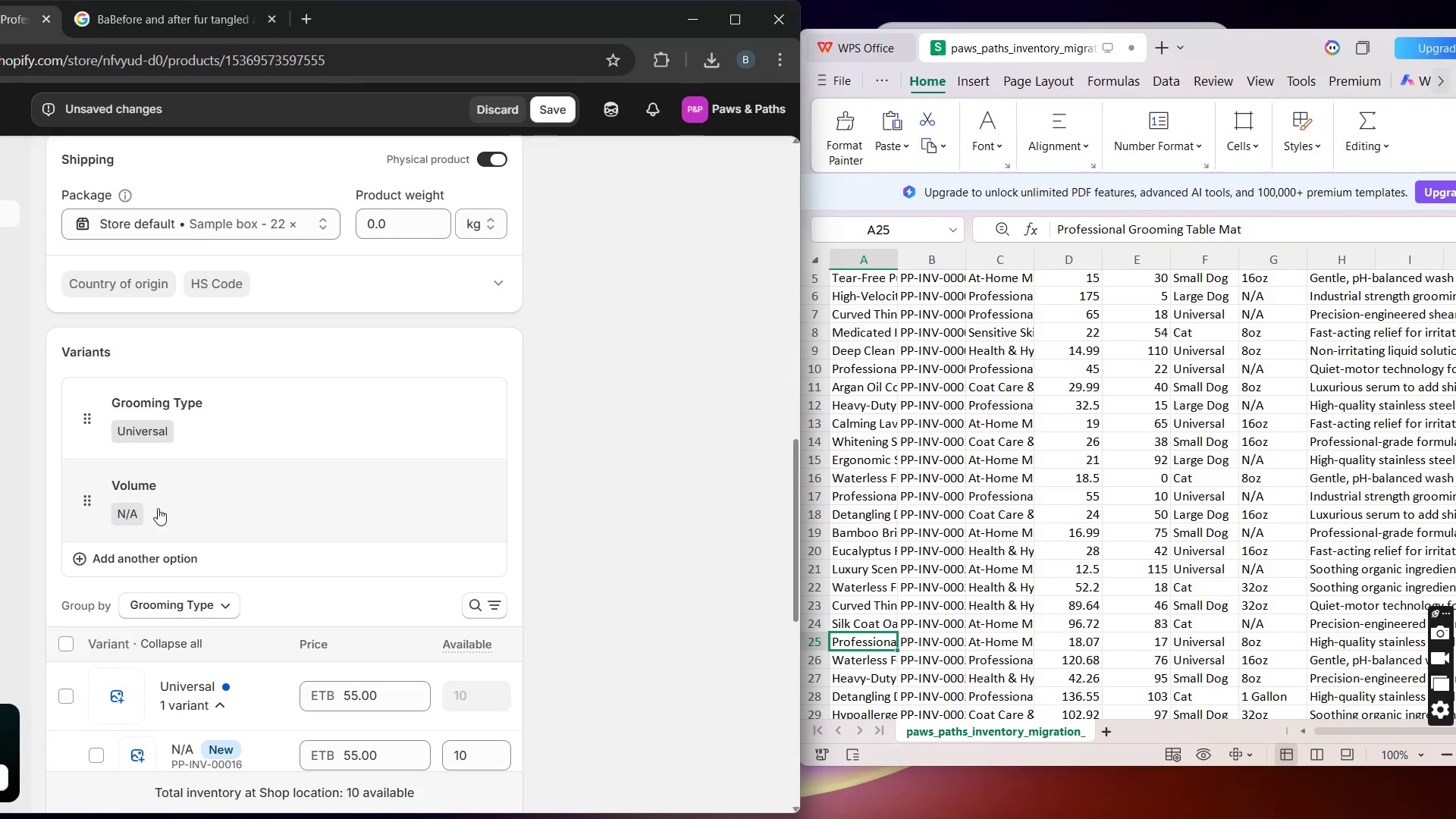 
left_click([183, 509])
 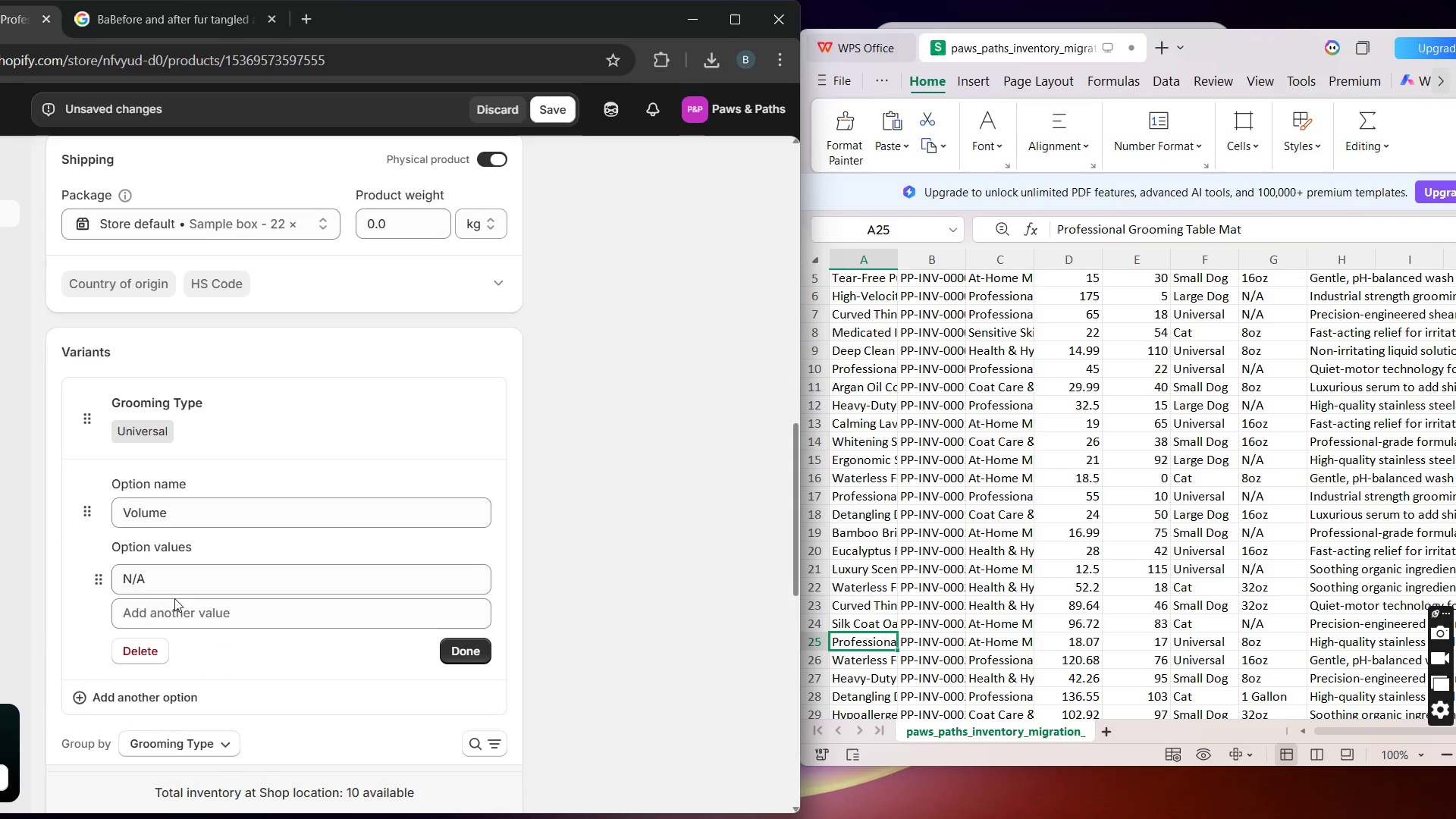 
left_click([171, 607])
 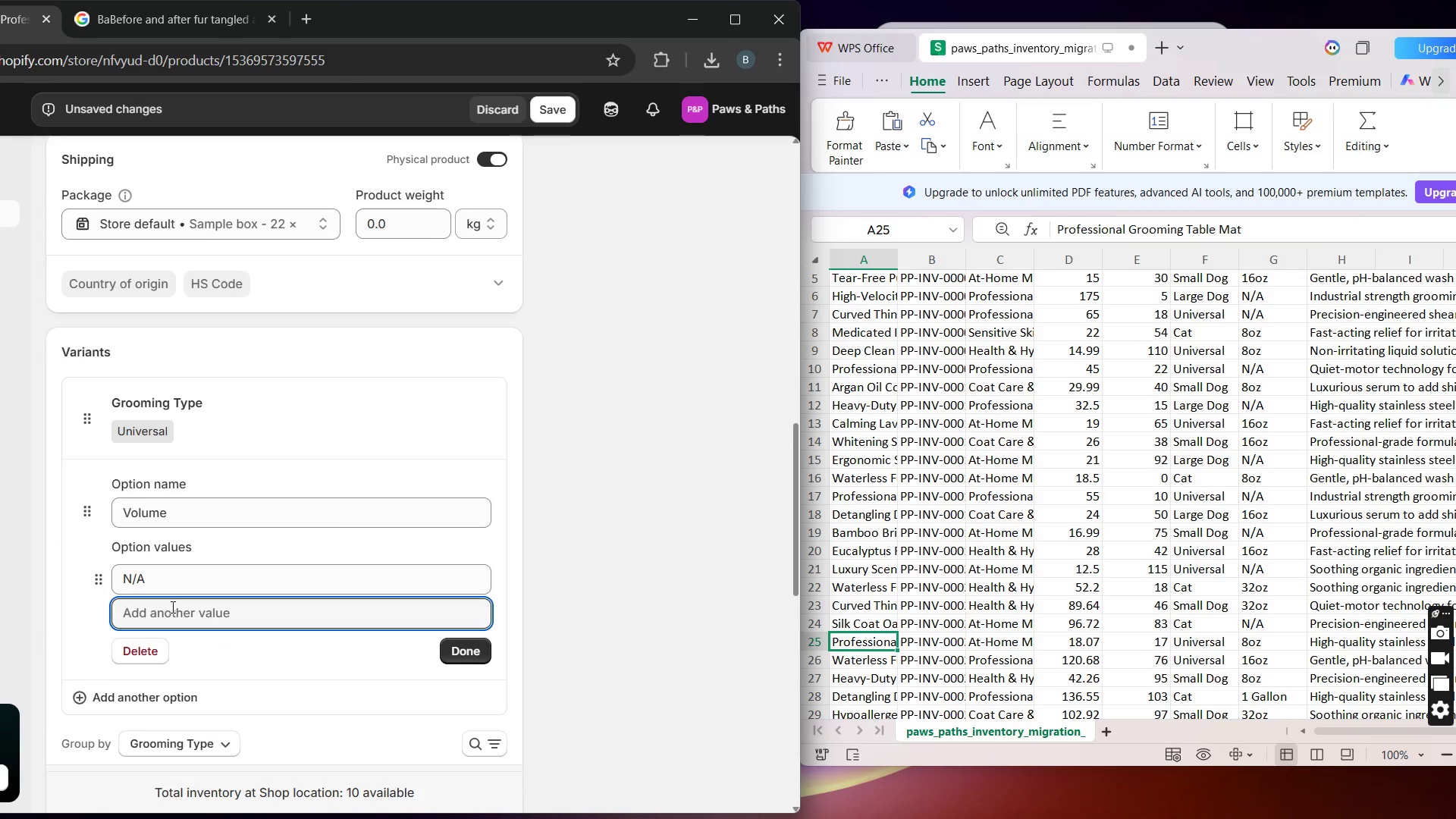 
type(80)
 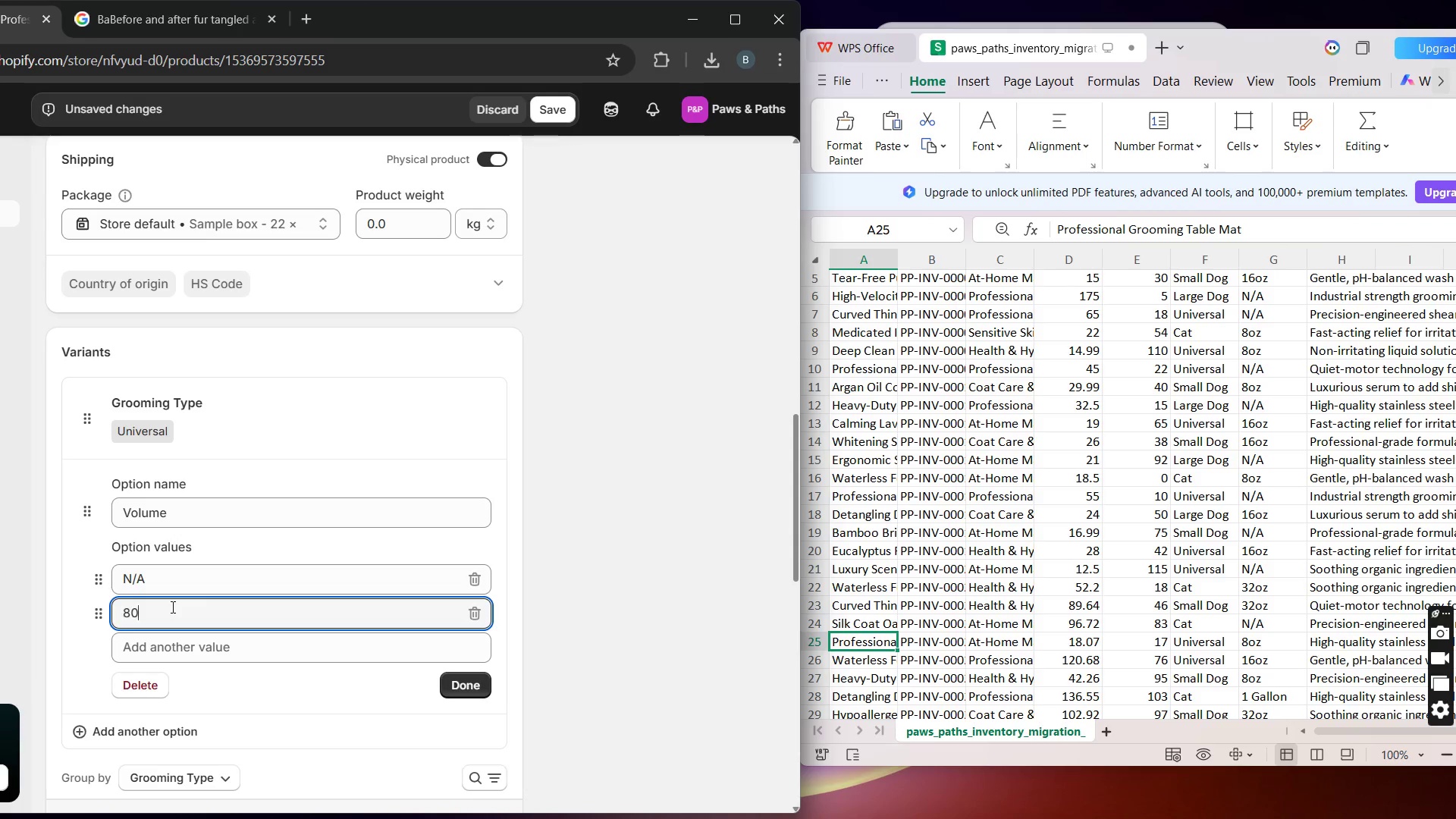 
wait(7.47)
 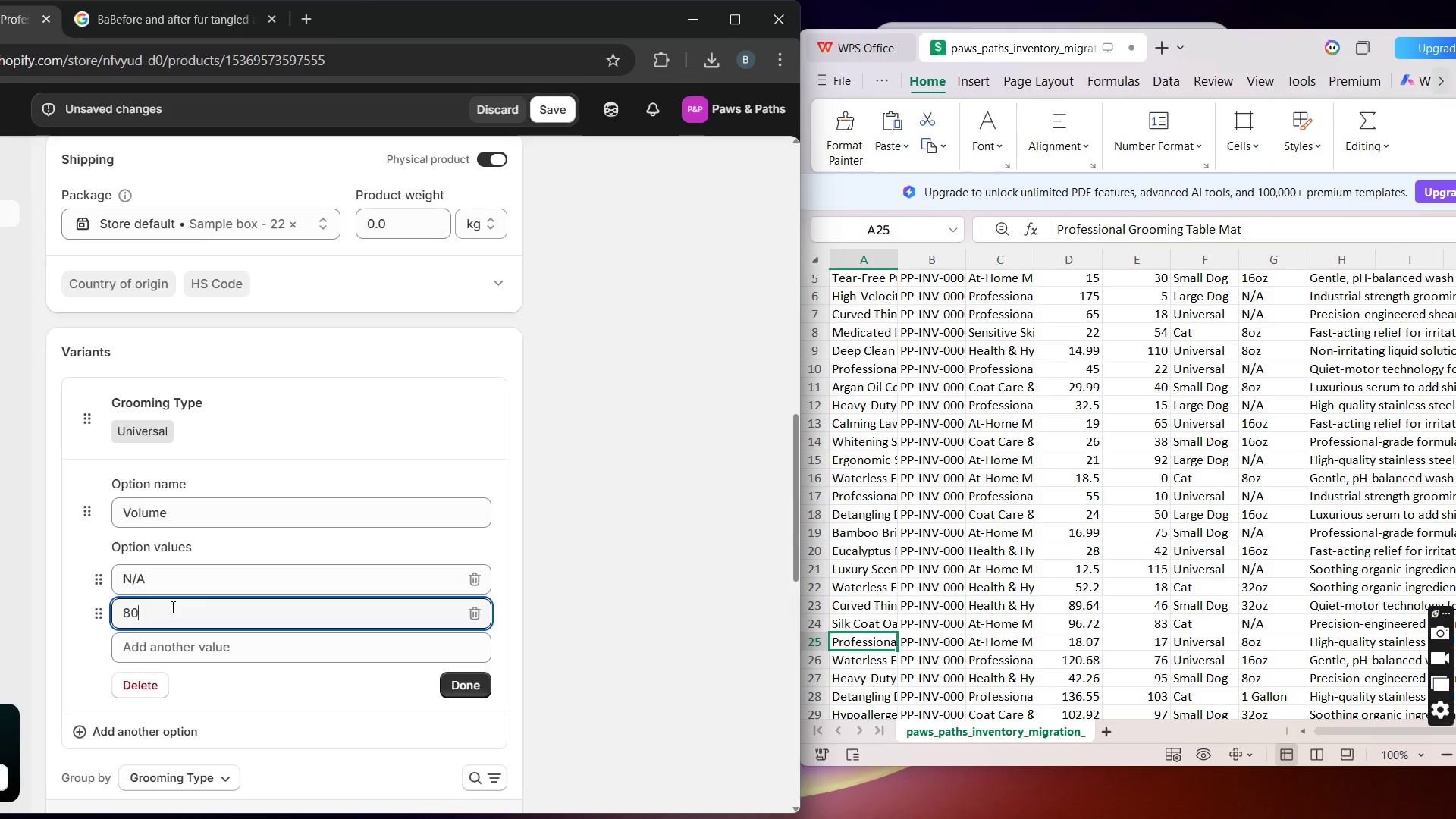 
key(Backspace)
type(oz)
 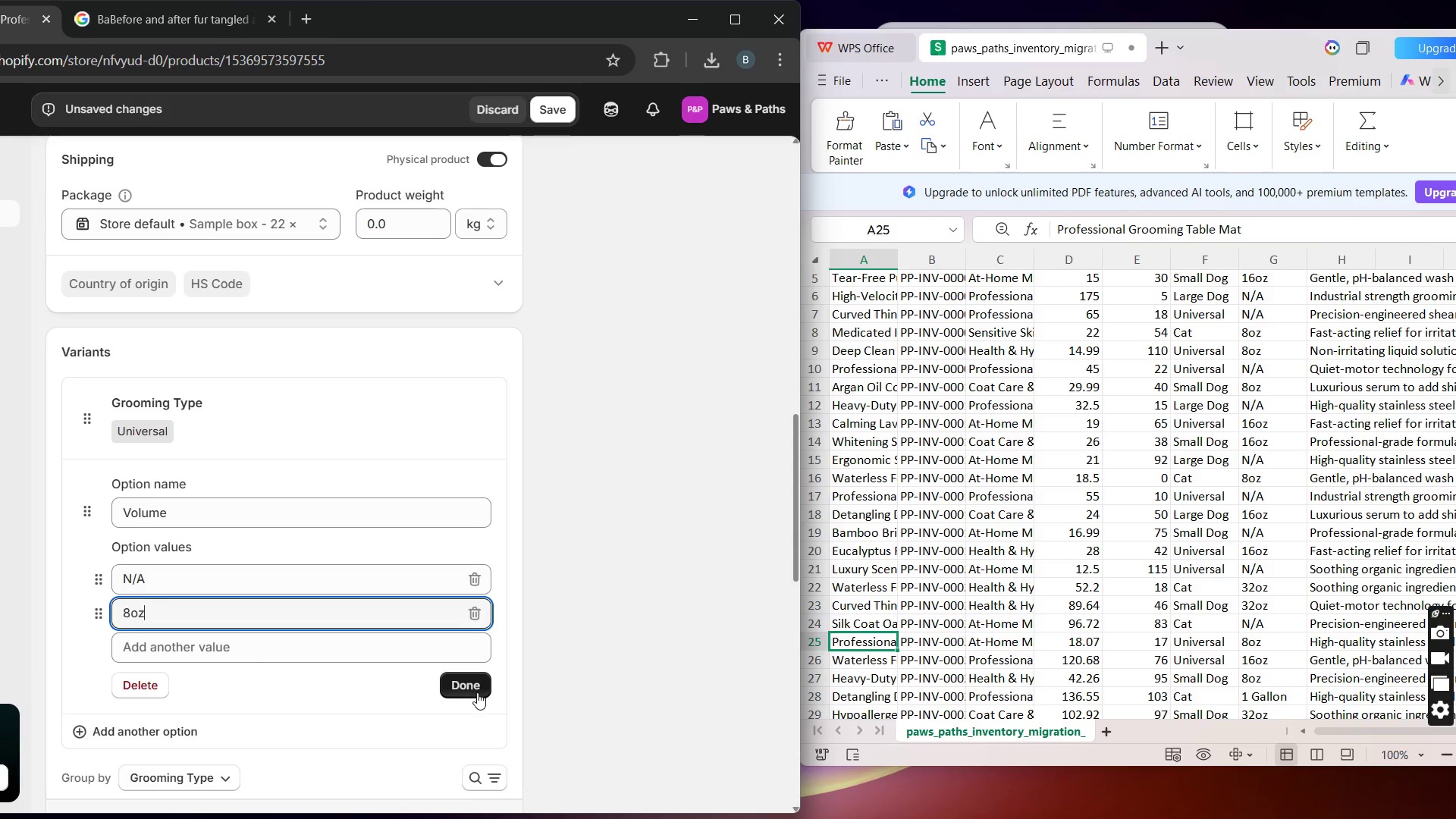 
left_click([471, 686])
 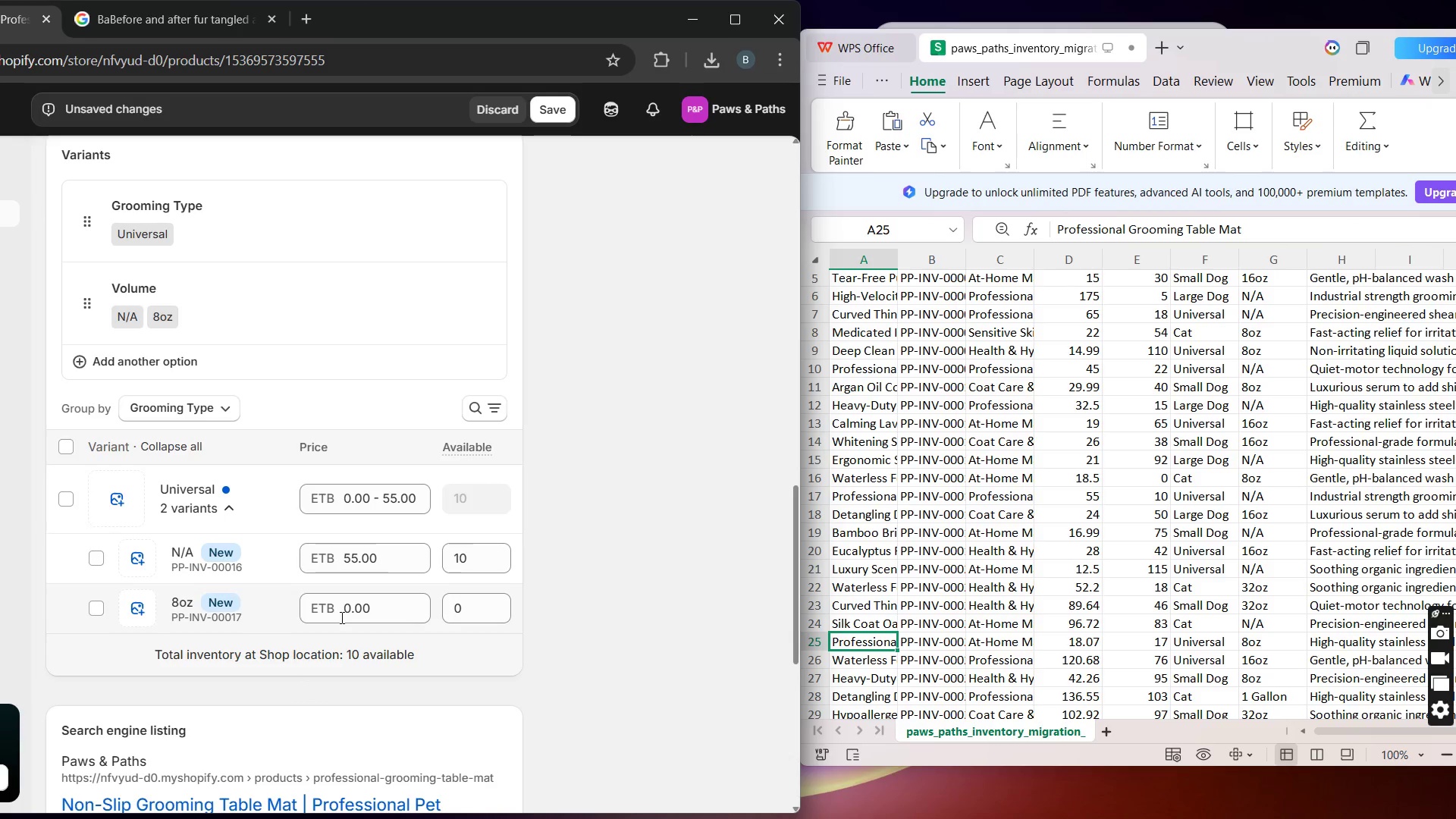 
wait(8.59)
 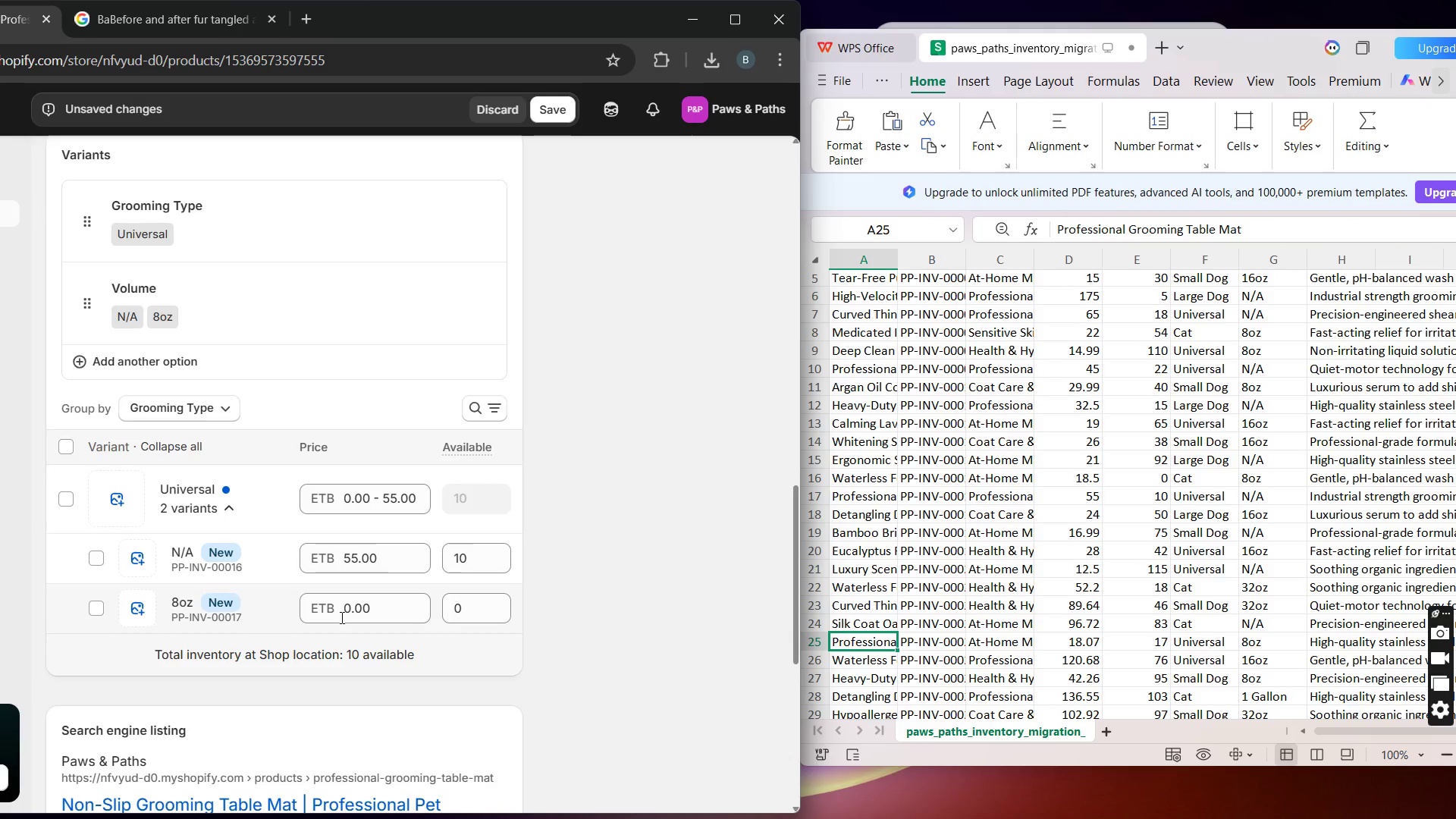 
left_click_drag(start_coordinate=[397, 617], to_coordinate=[314, 606])
 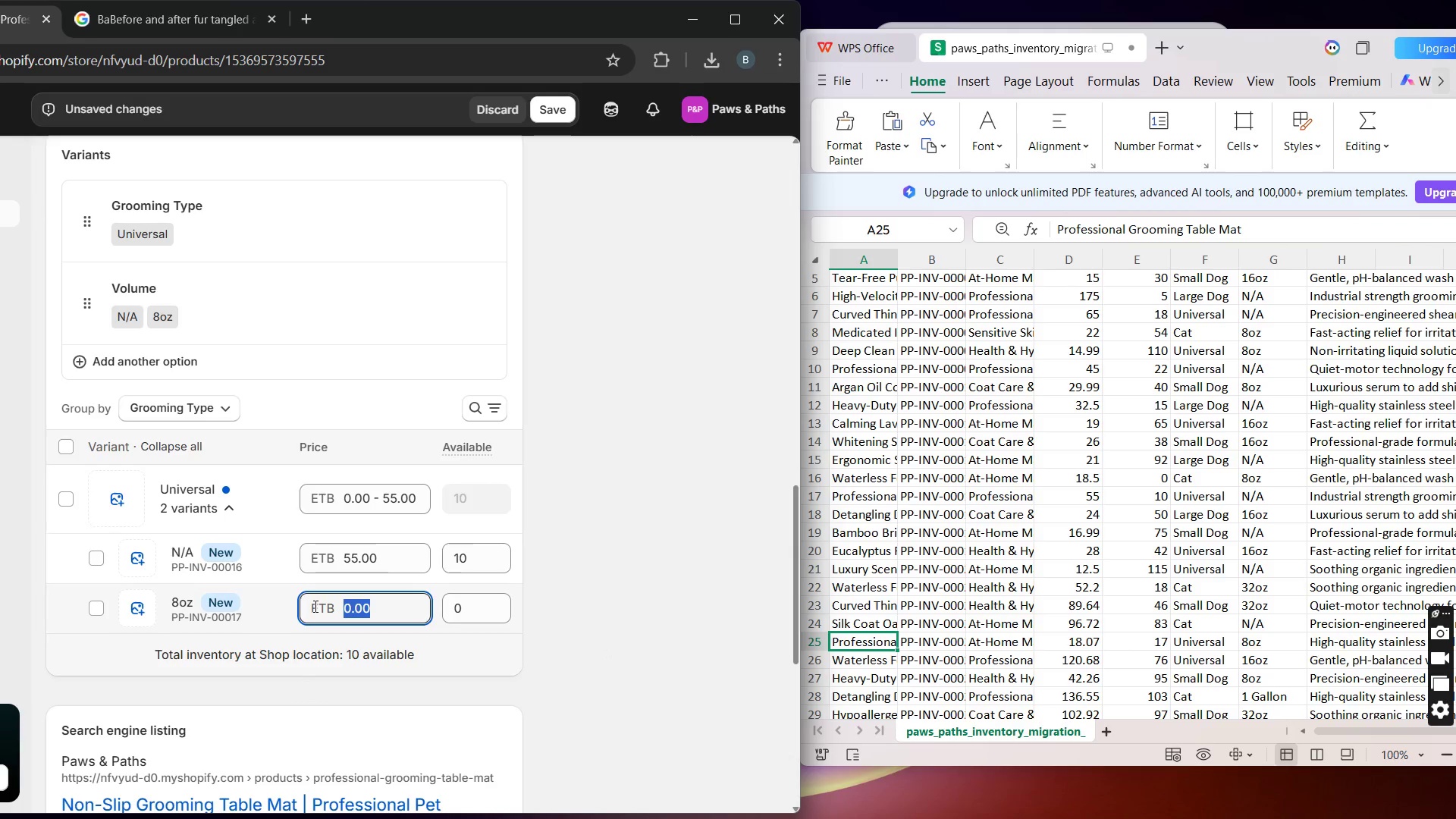 
type(18.07)
 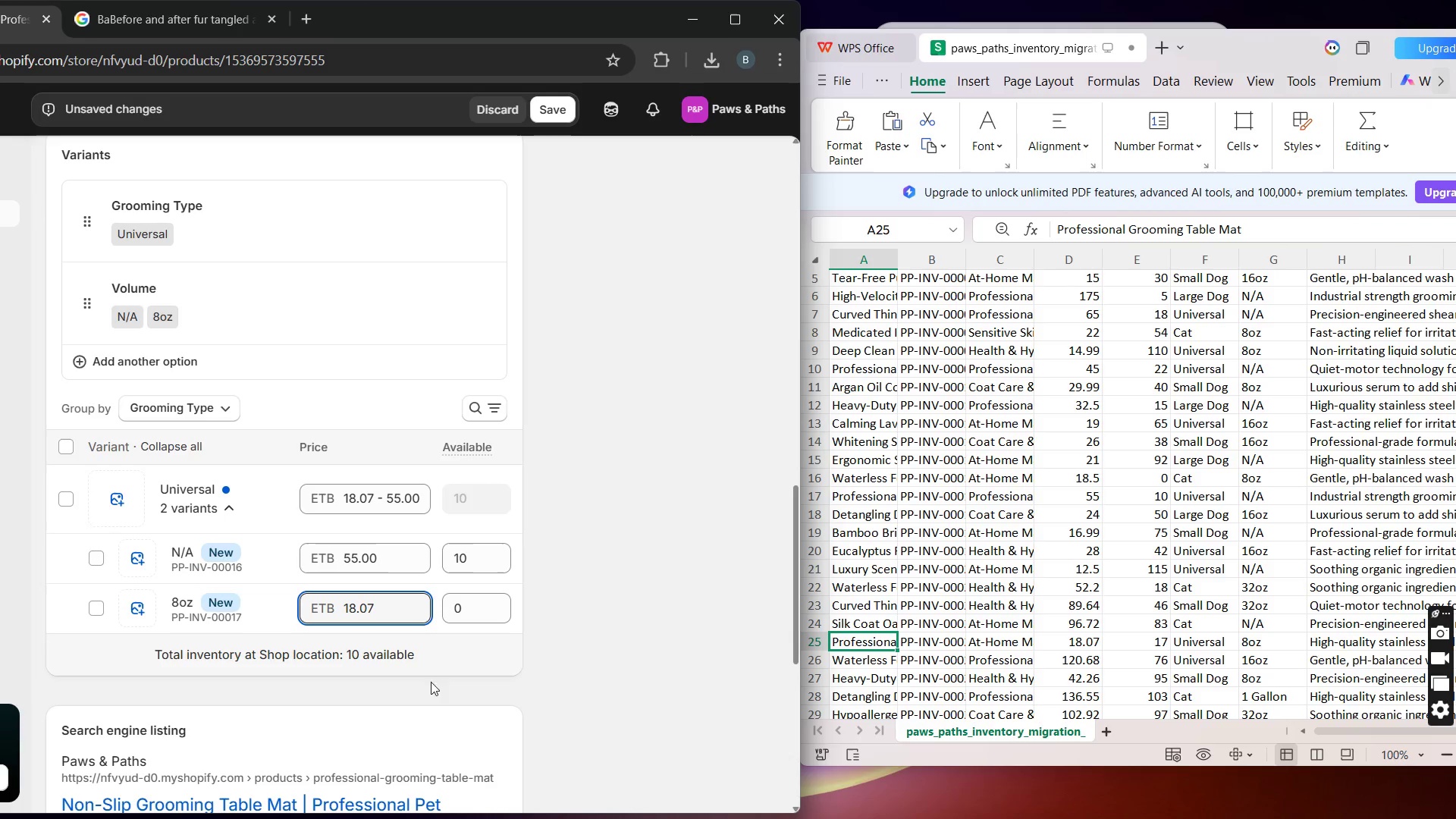 
wait(5.33)
 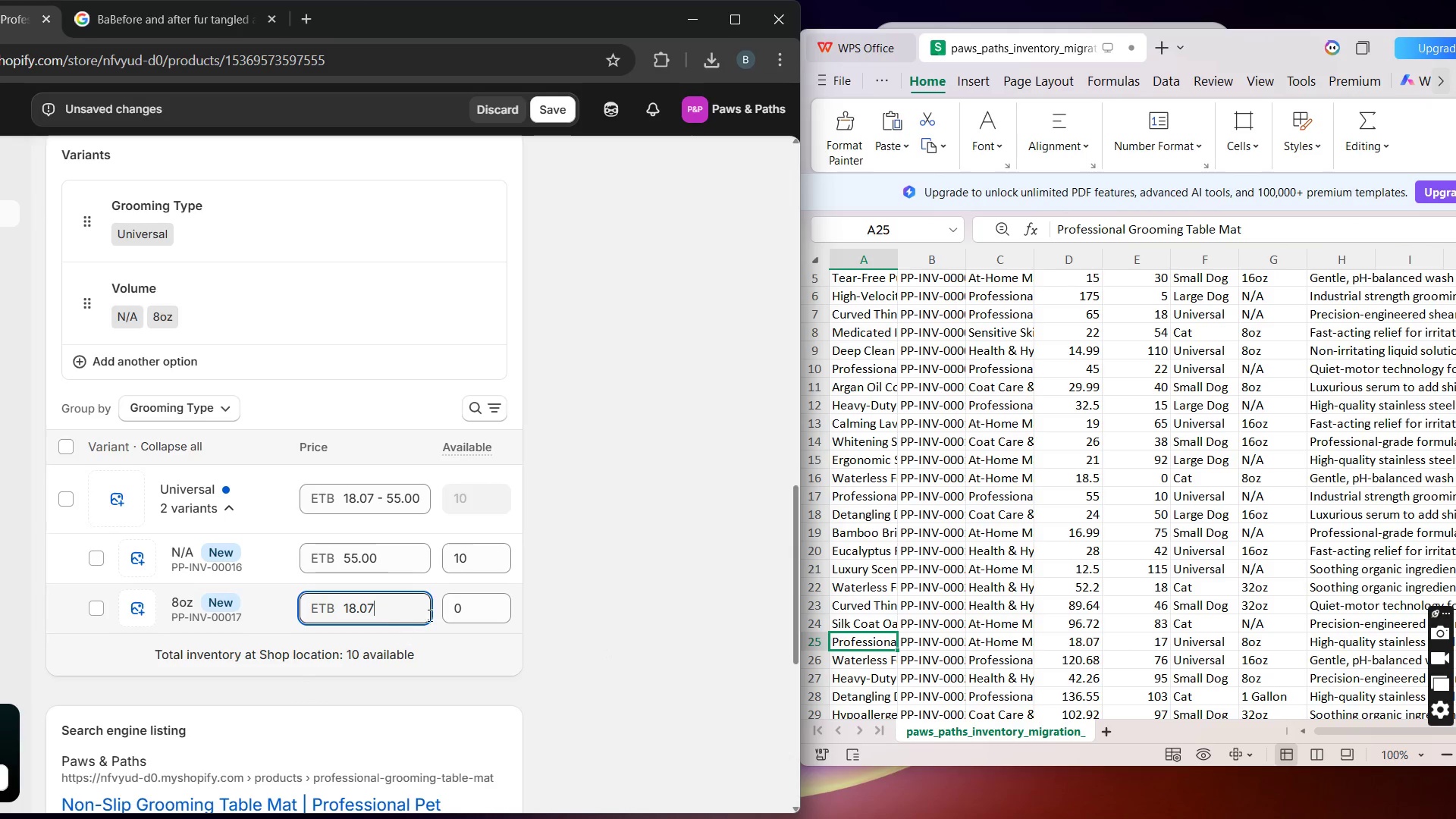 
double_click([459, 606])
 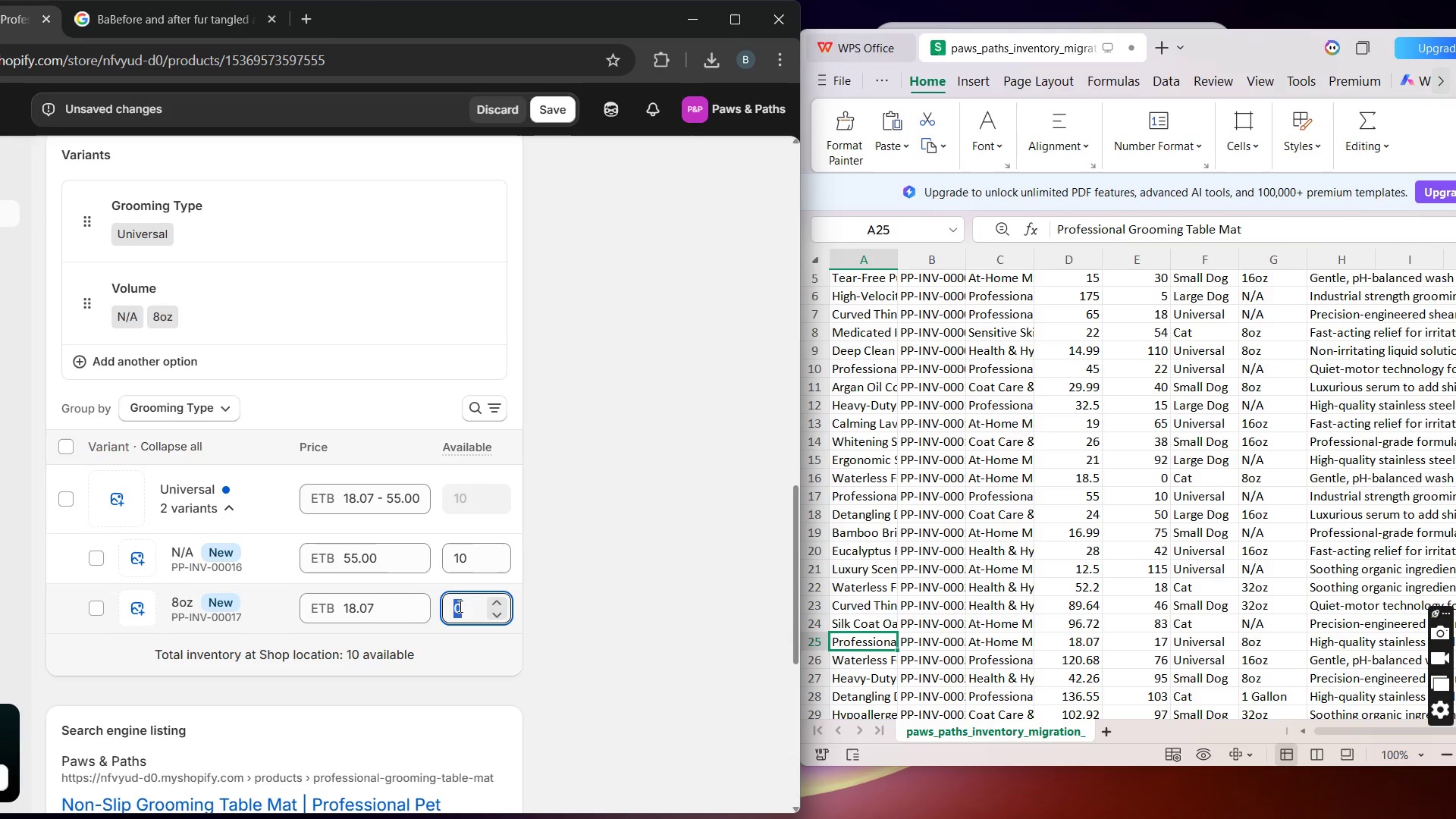 
type(17)
 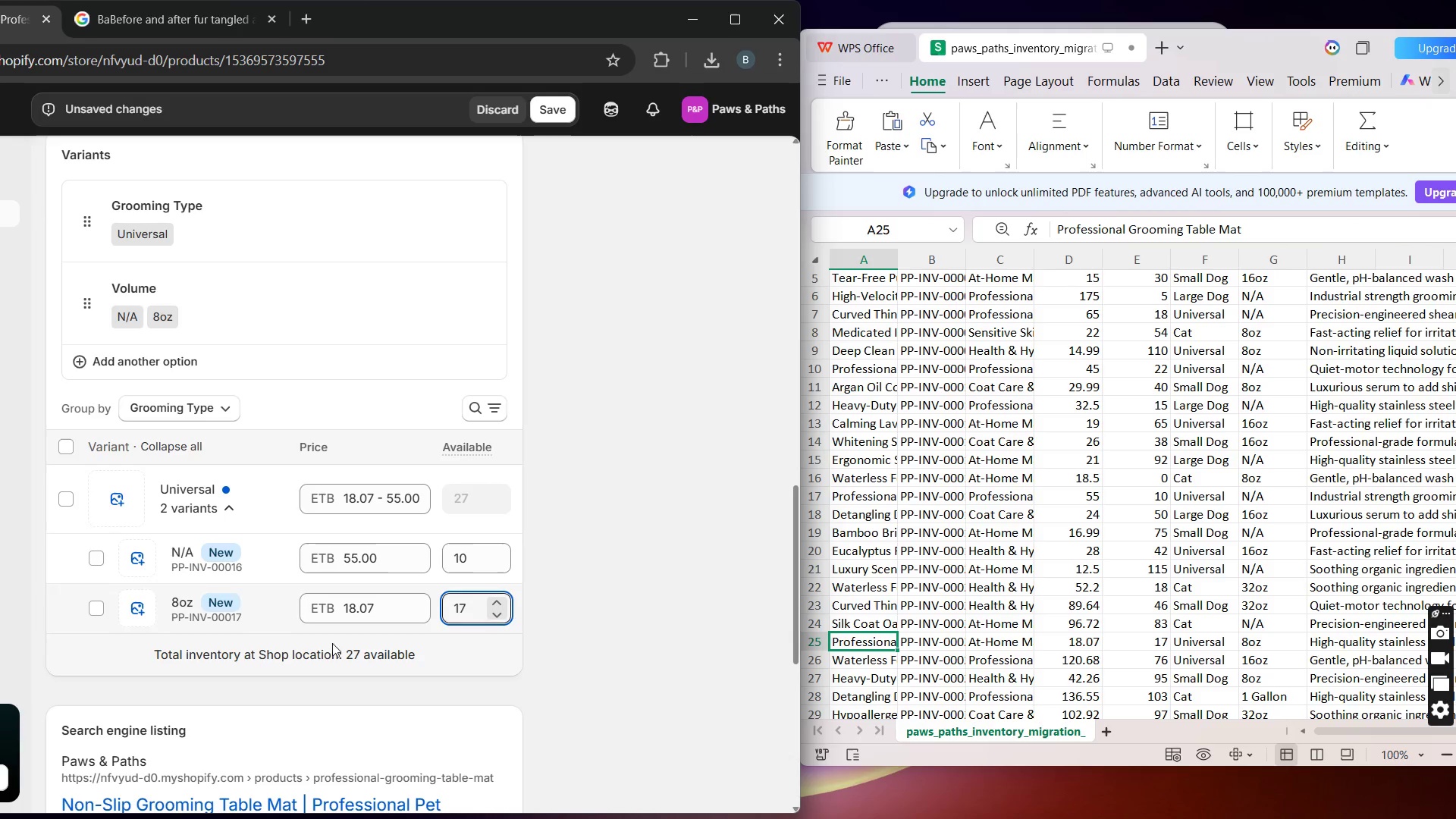 
left_click([265, 625])
 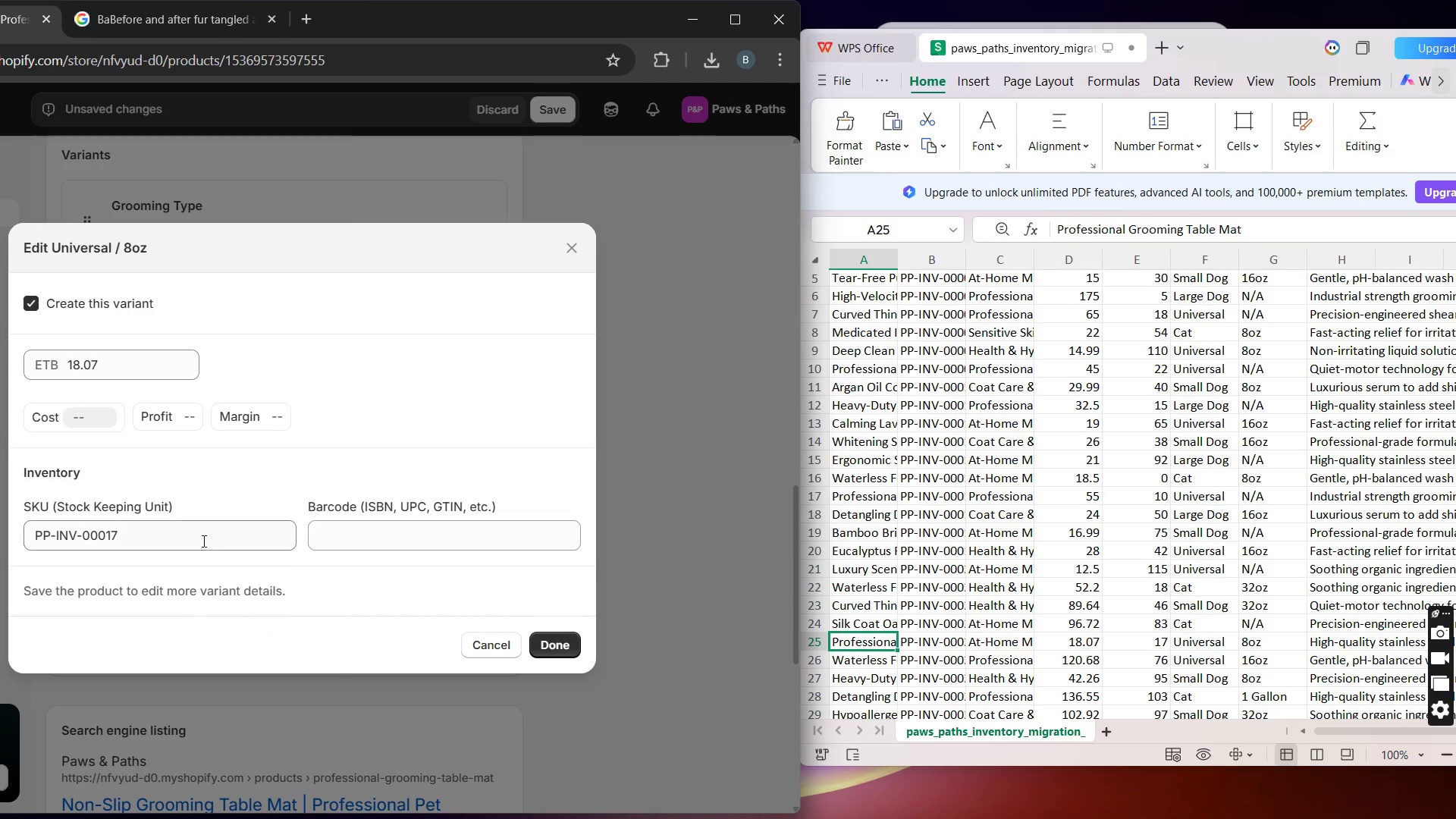 
left_click([200, 530])
 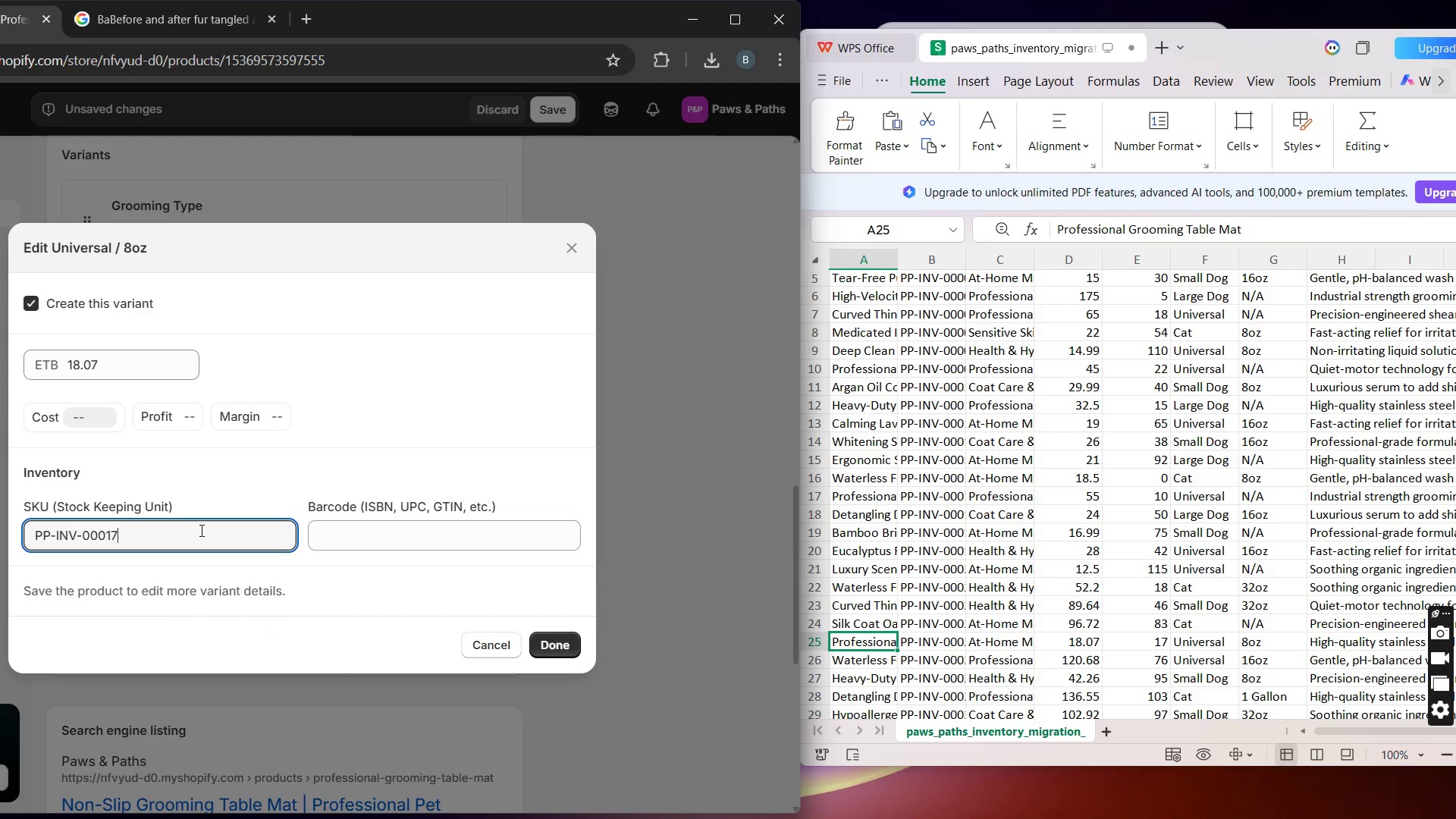 
key(Backspace)
key(Backspace)
type(24)
 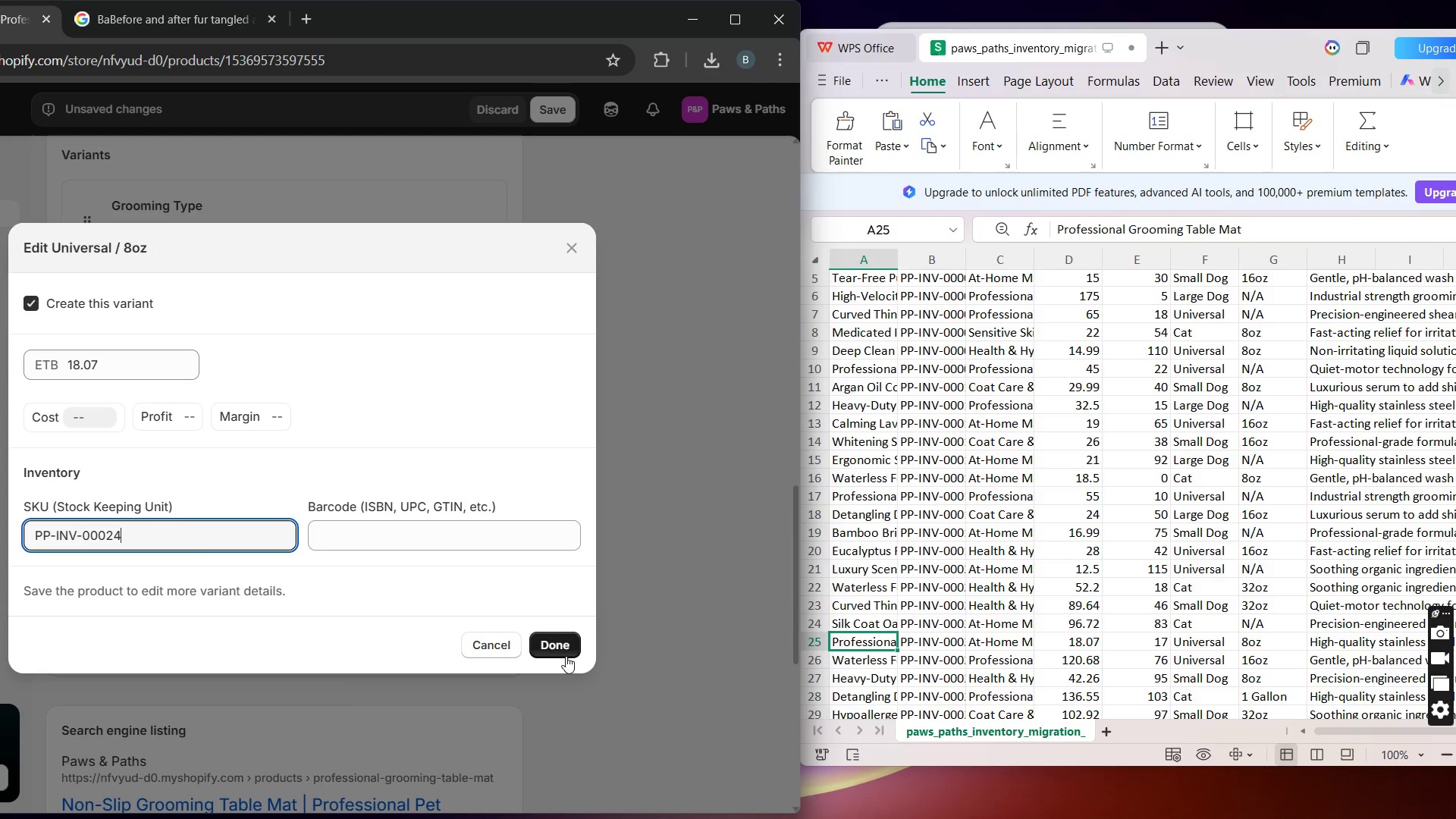 
left_click([569, 631])
 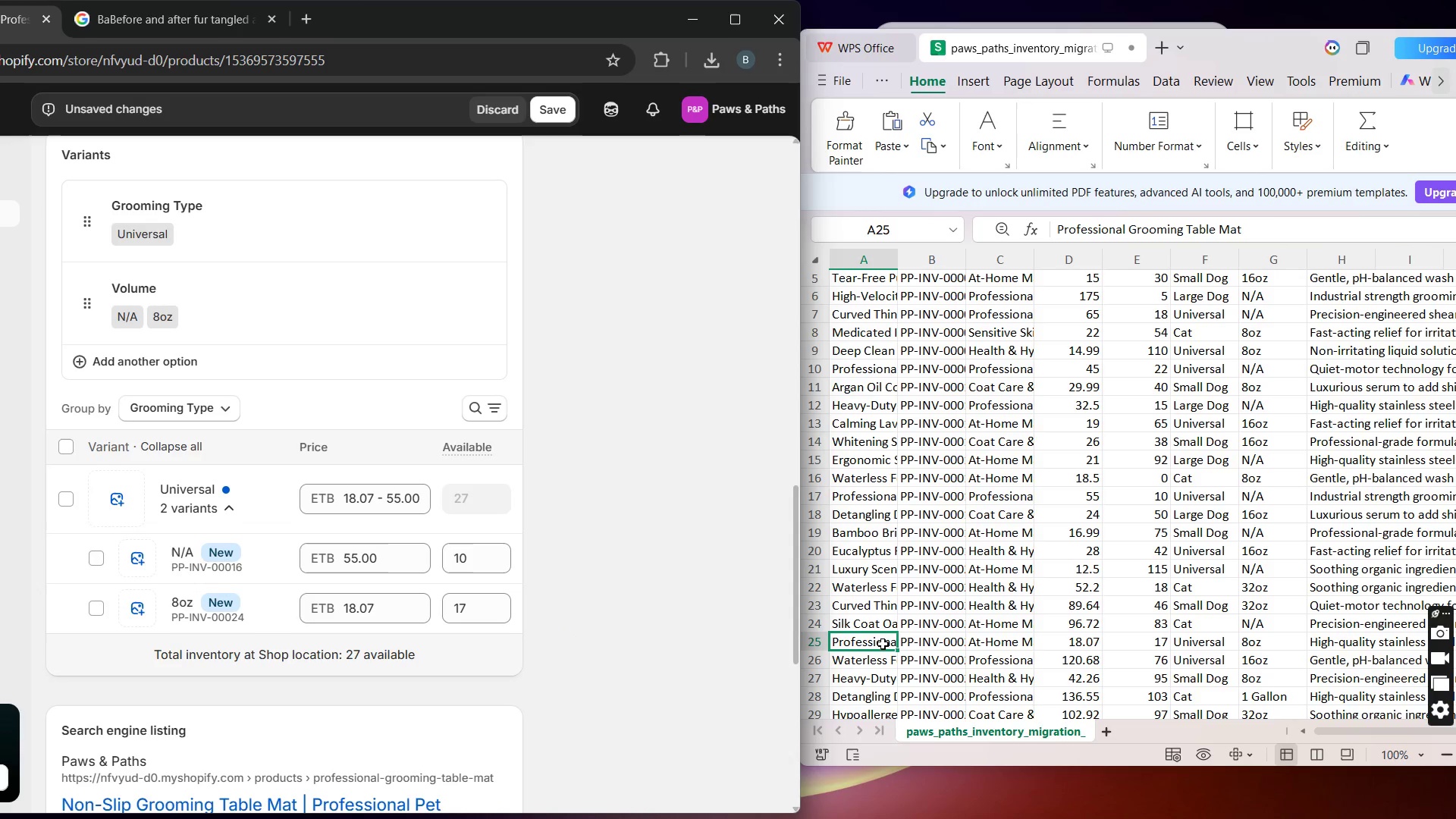 
left_click([912, 641])
 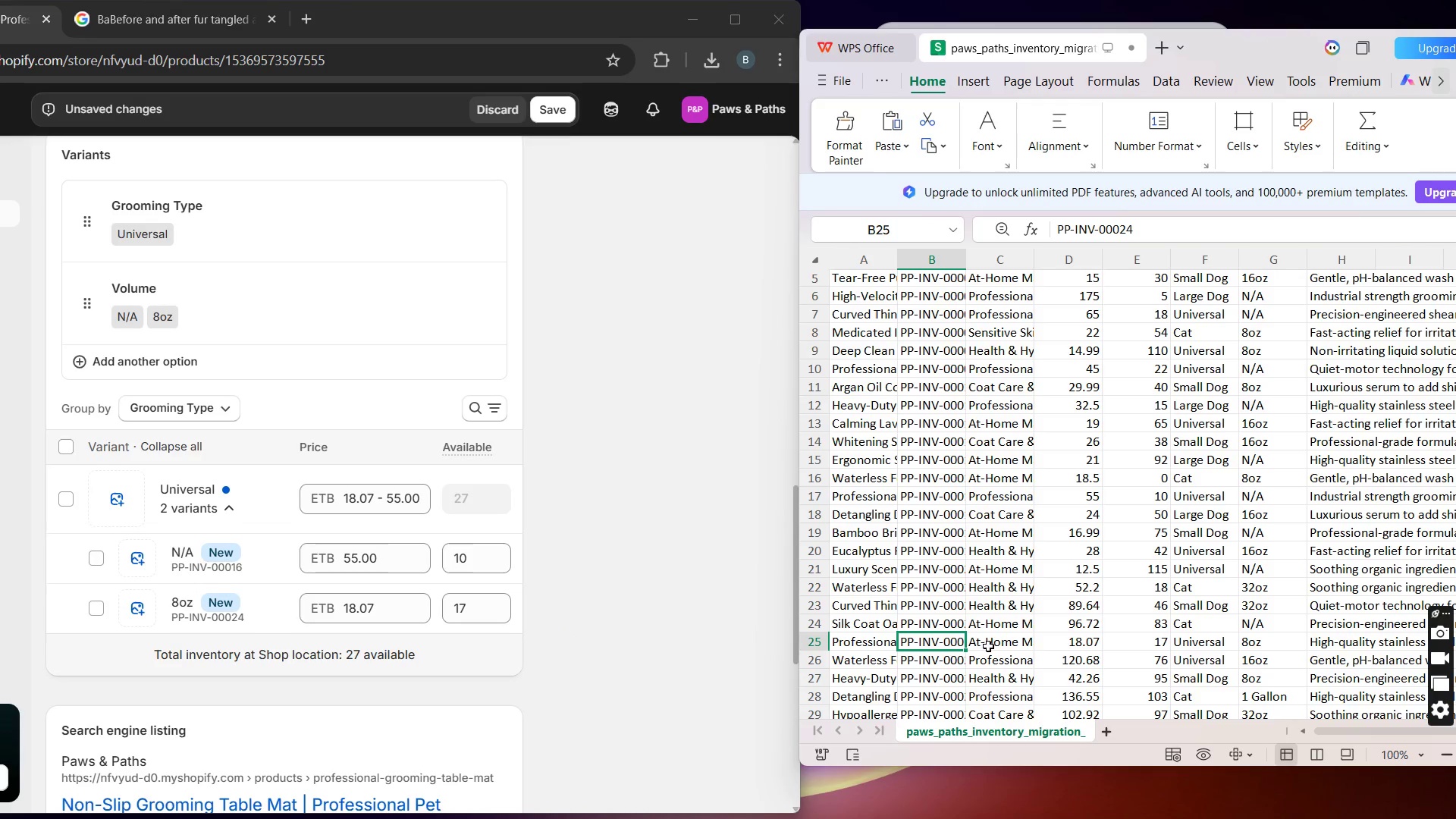 
left_click([988, 645])
 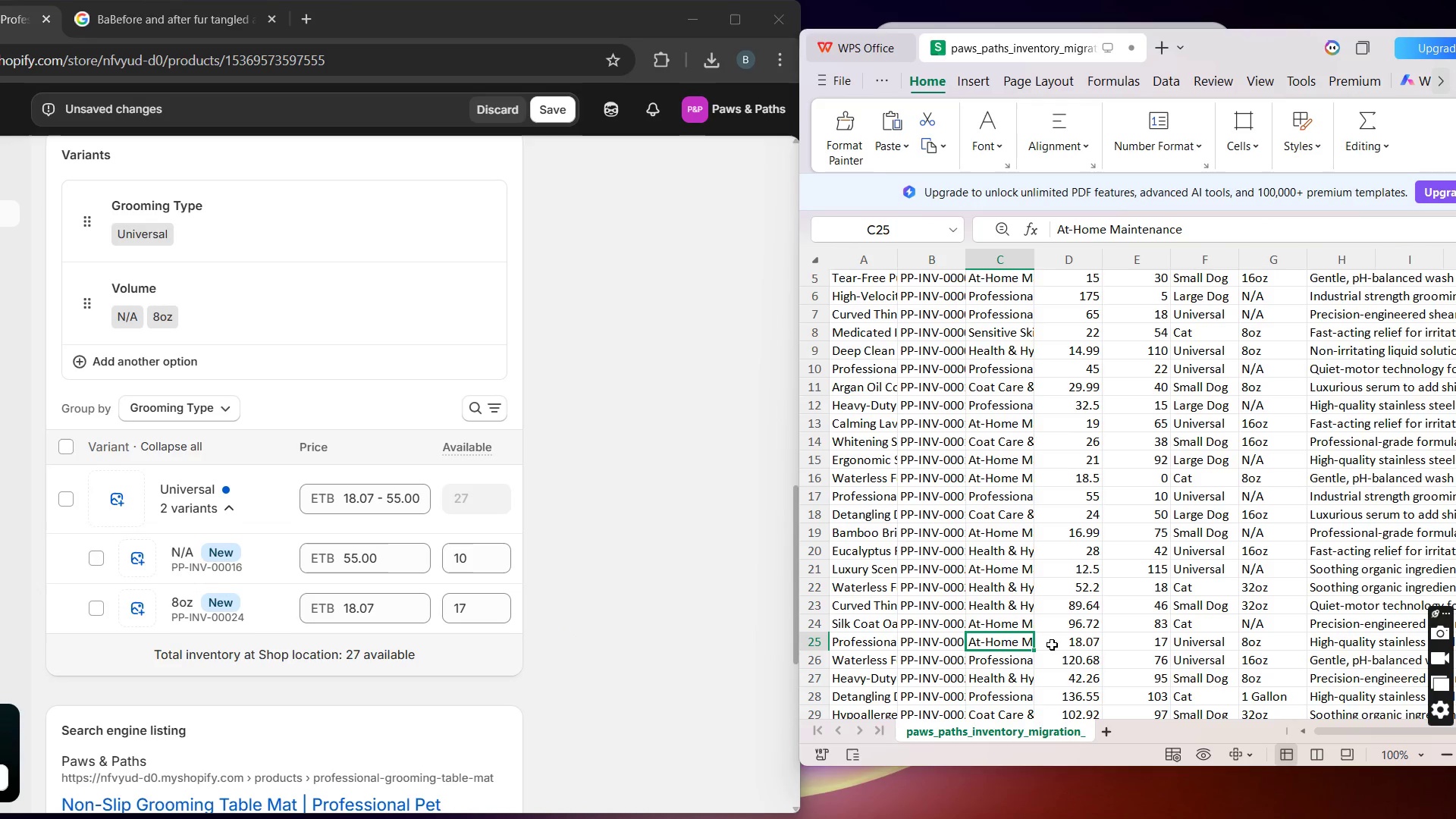 
left_click([1056, 644])
 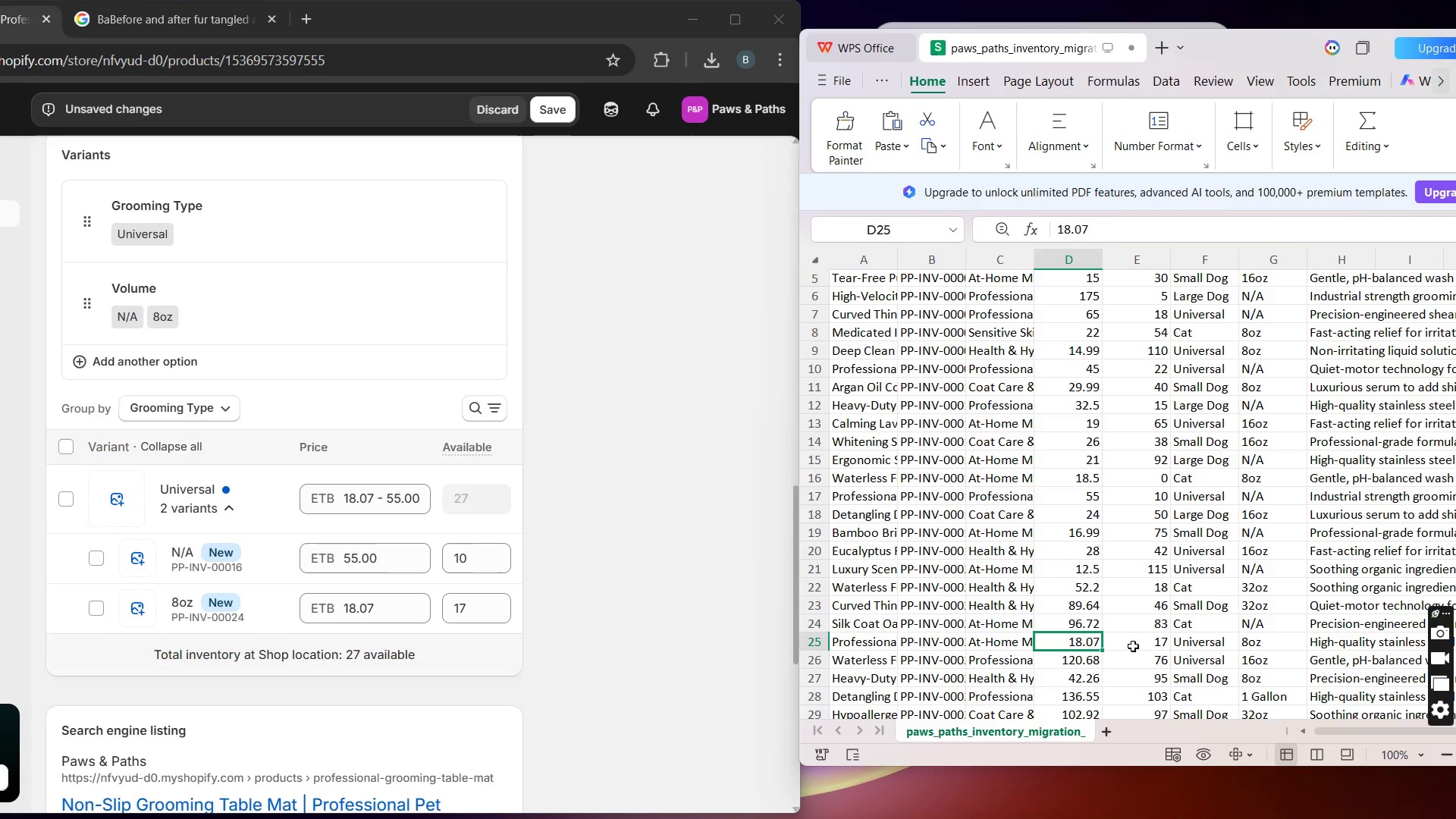 
wait(12.91)
 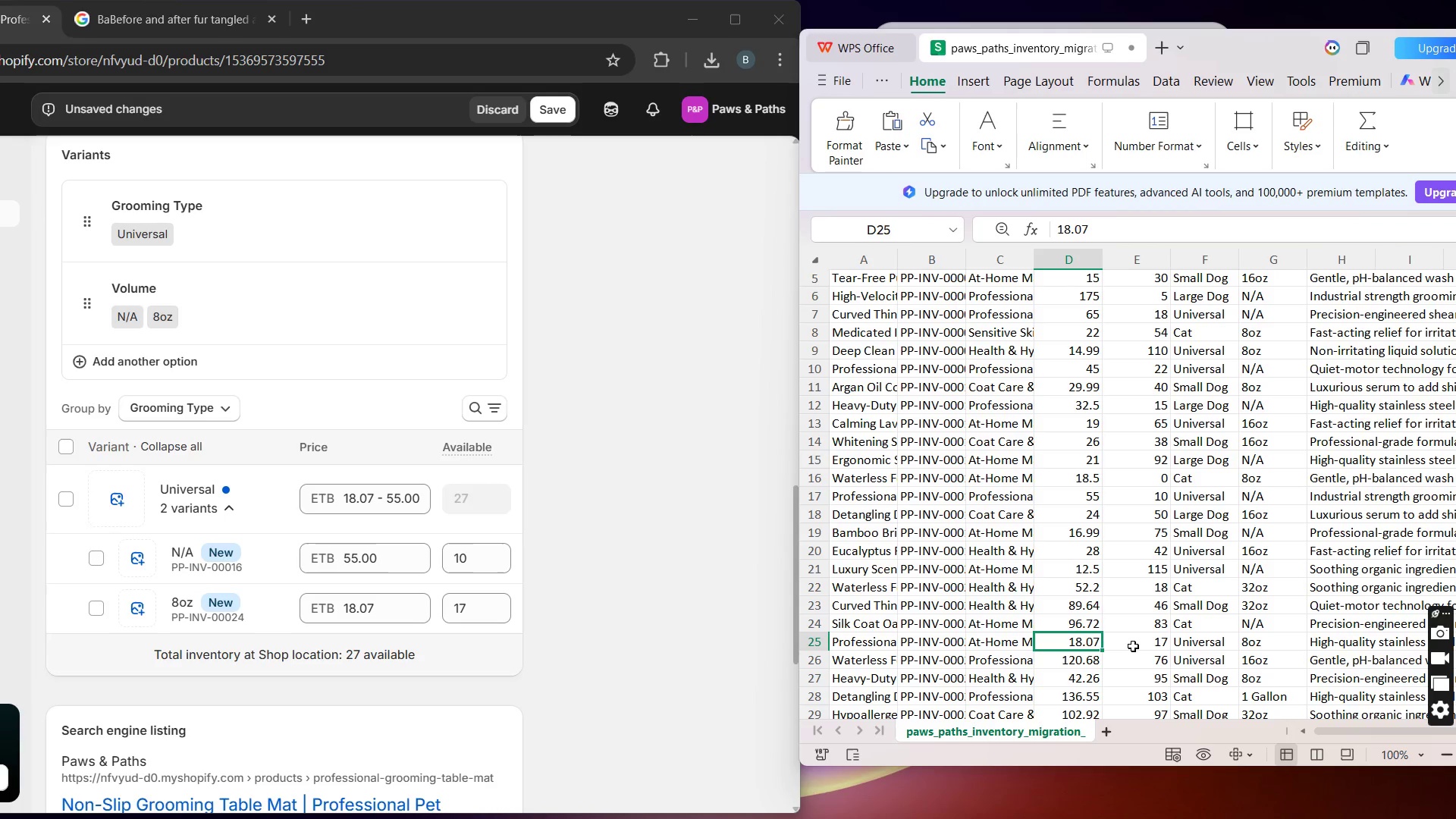 
left_click([868, 516])
 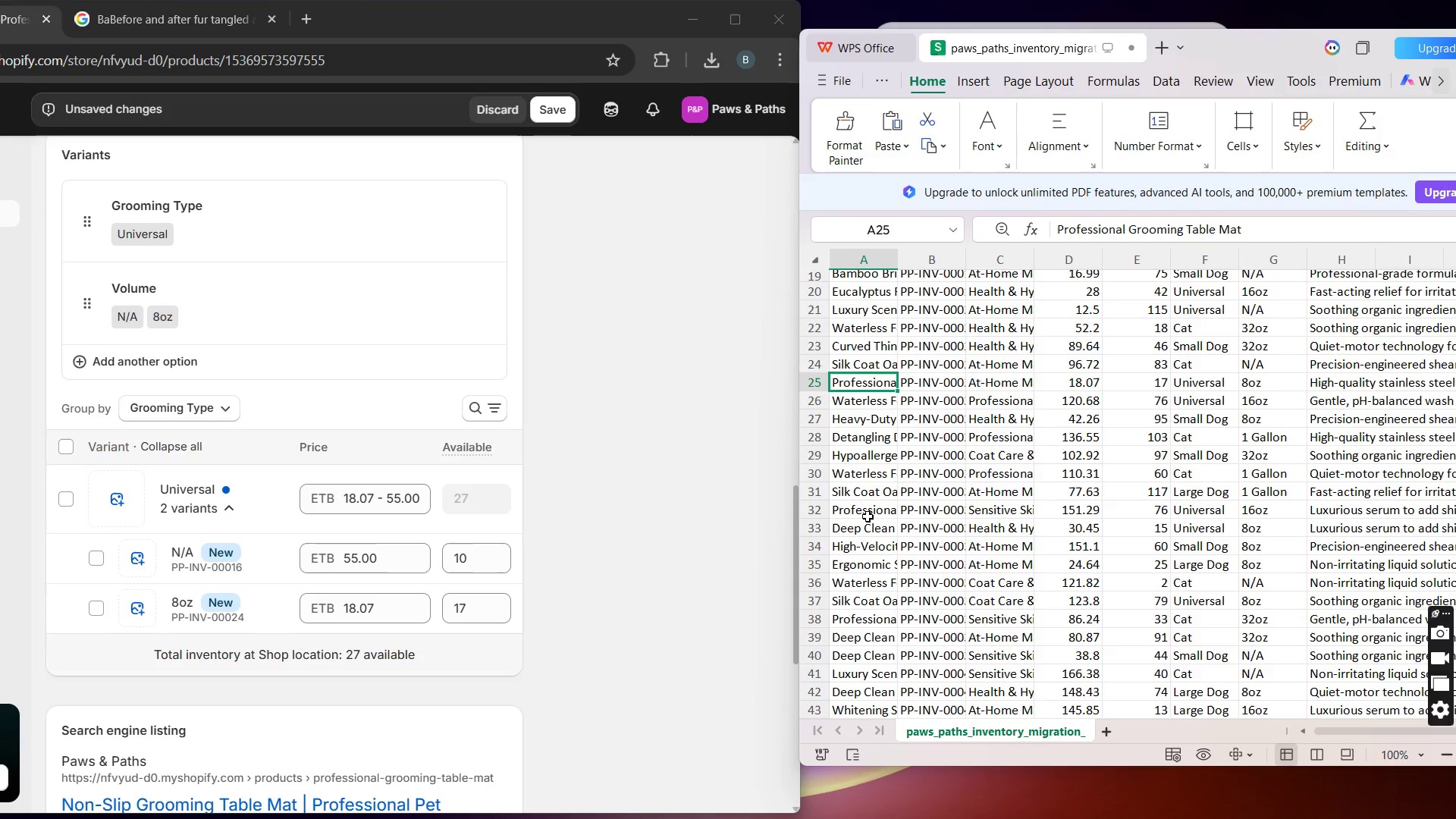 
left_click([862, 620])
 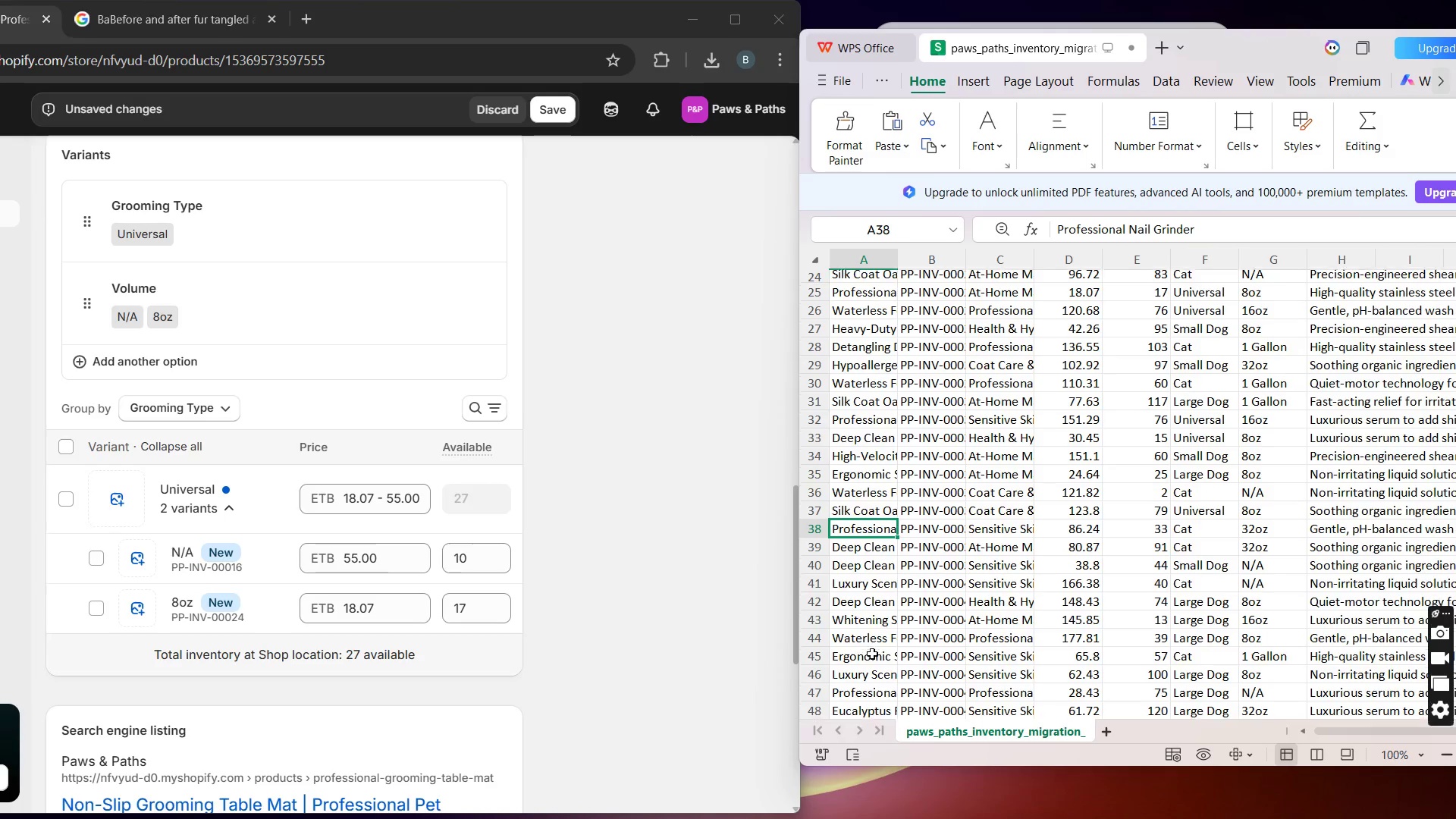 
left_click([865, 677])
 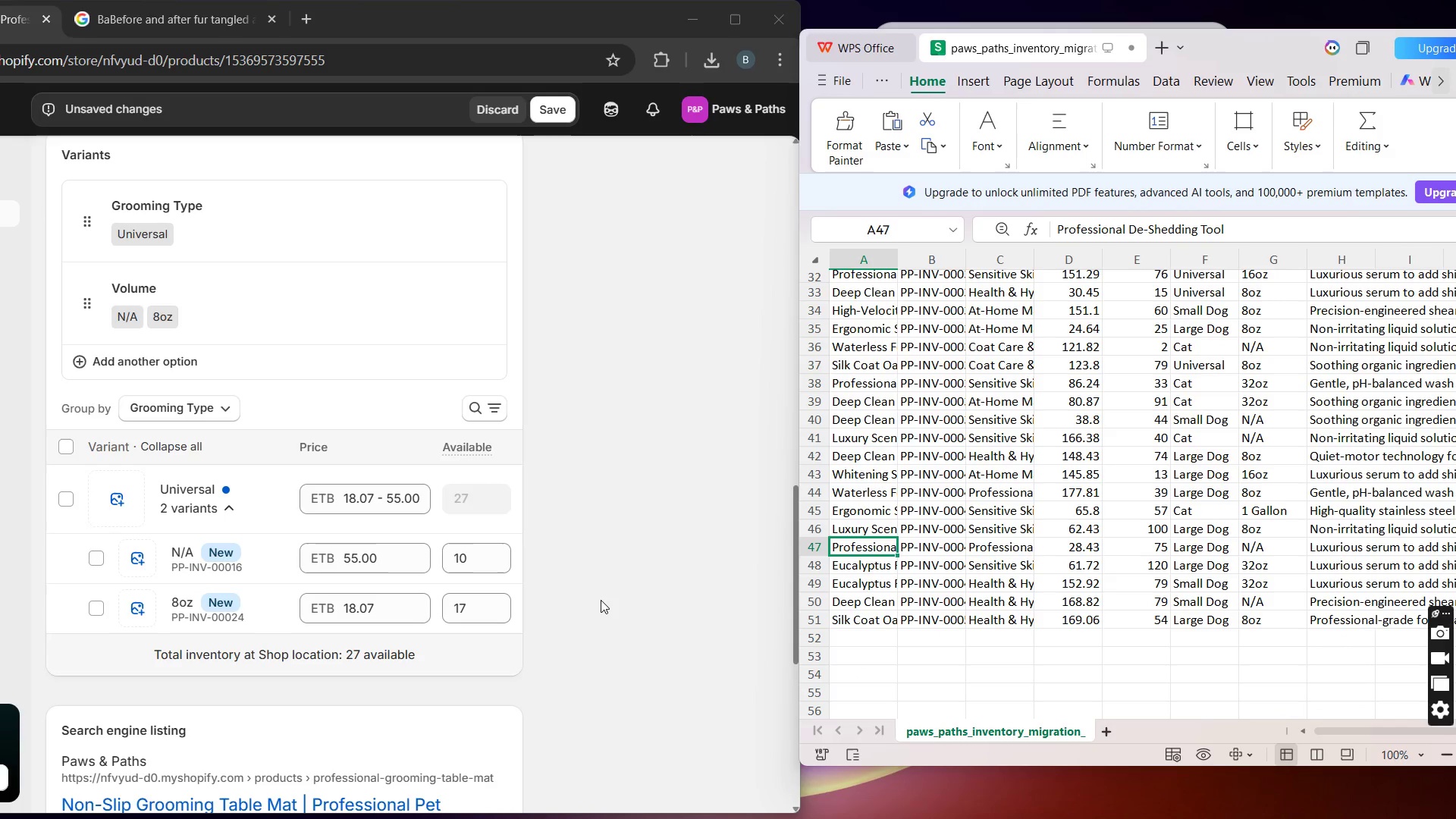 
left_click([601, 600])
 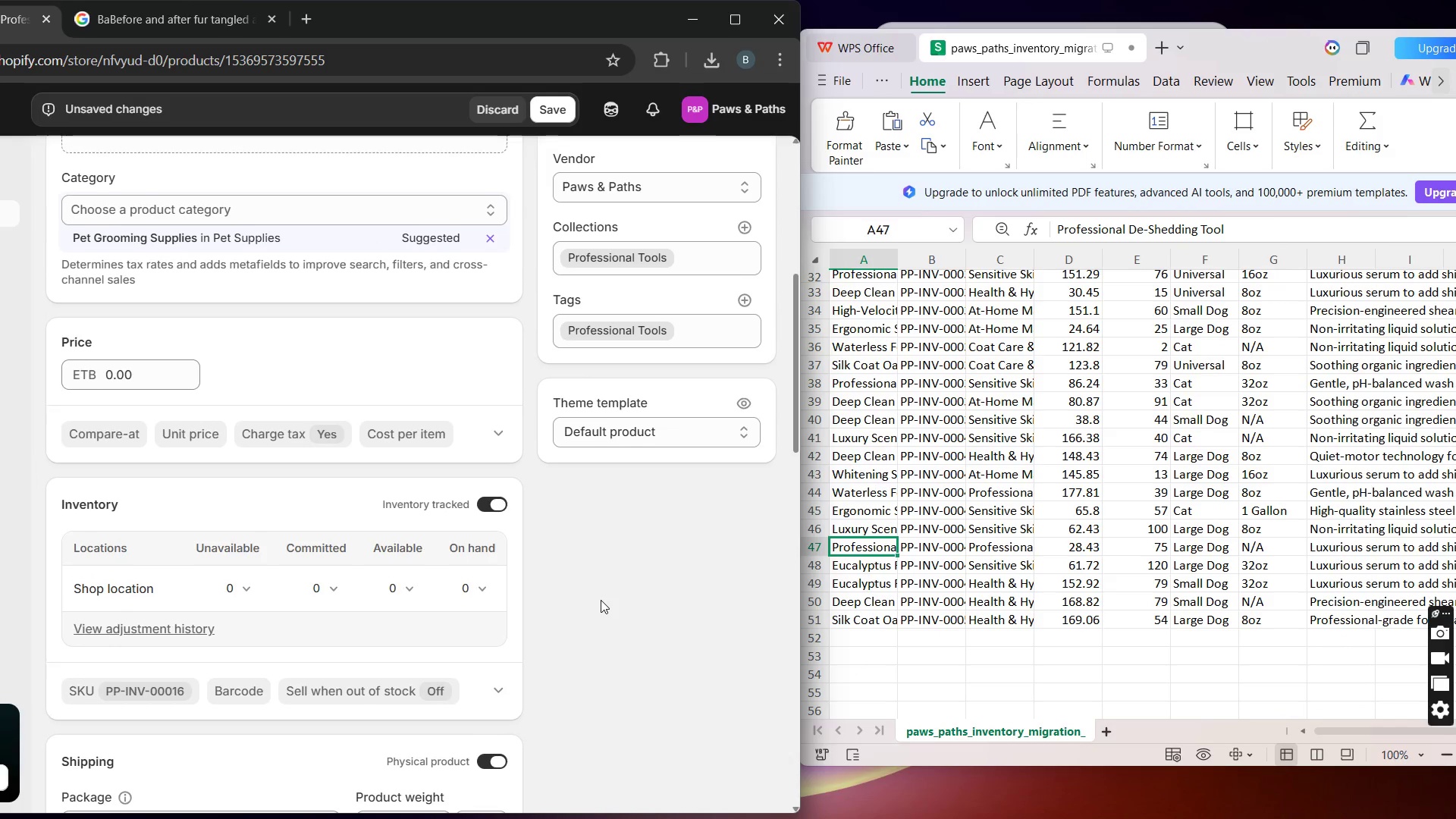 
wait(11.56)
 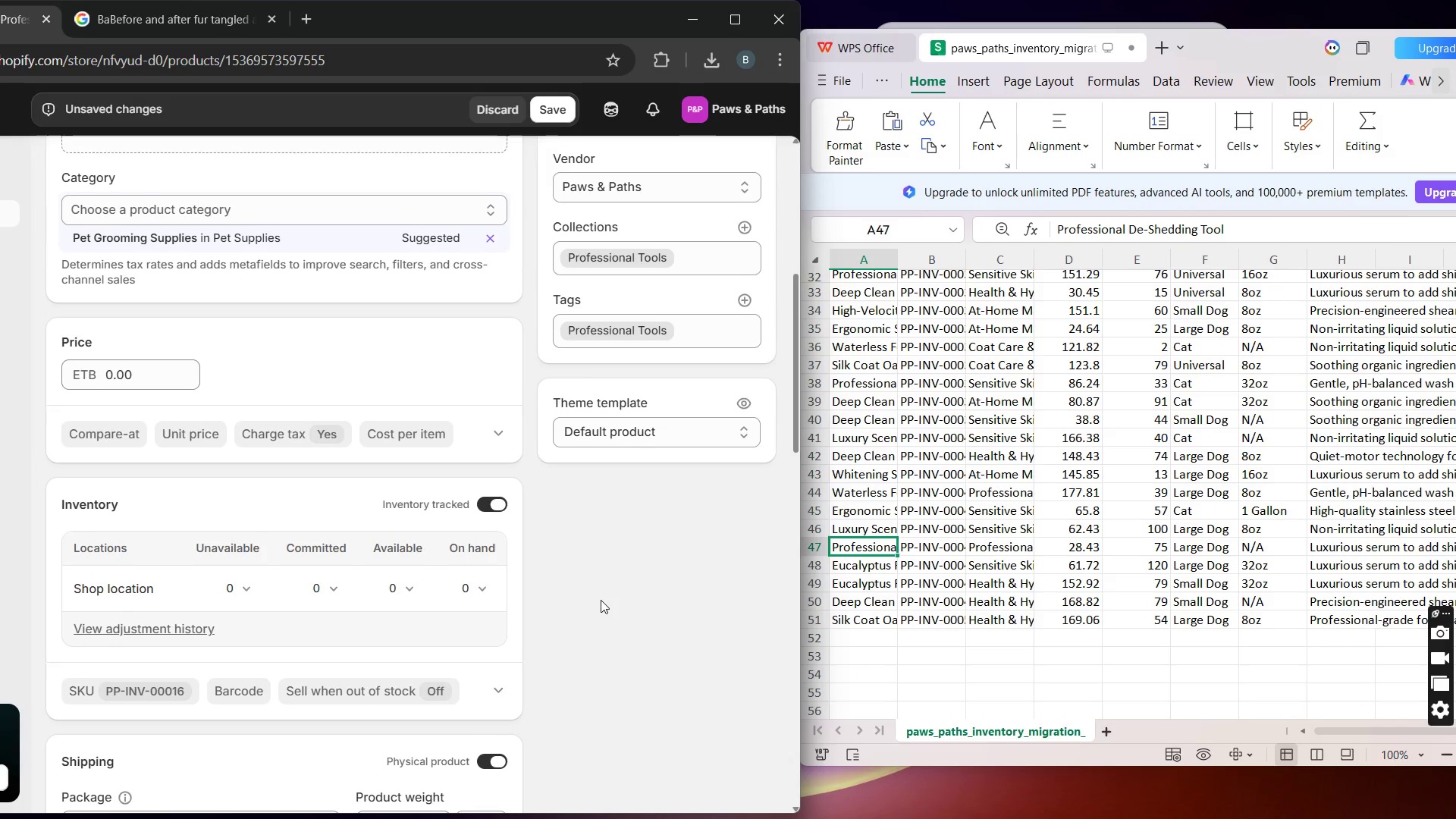 
left_click_drag(start_coordinate=[416, 246], to_coordinate=[20, 226])
 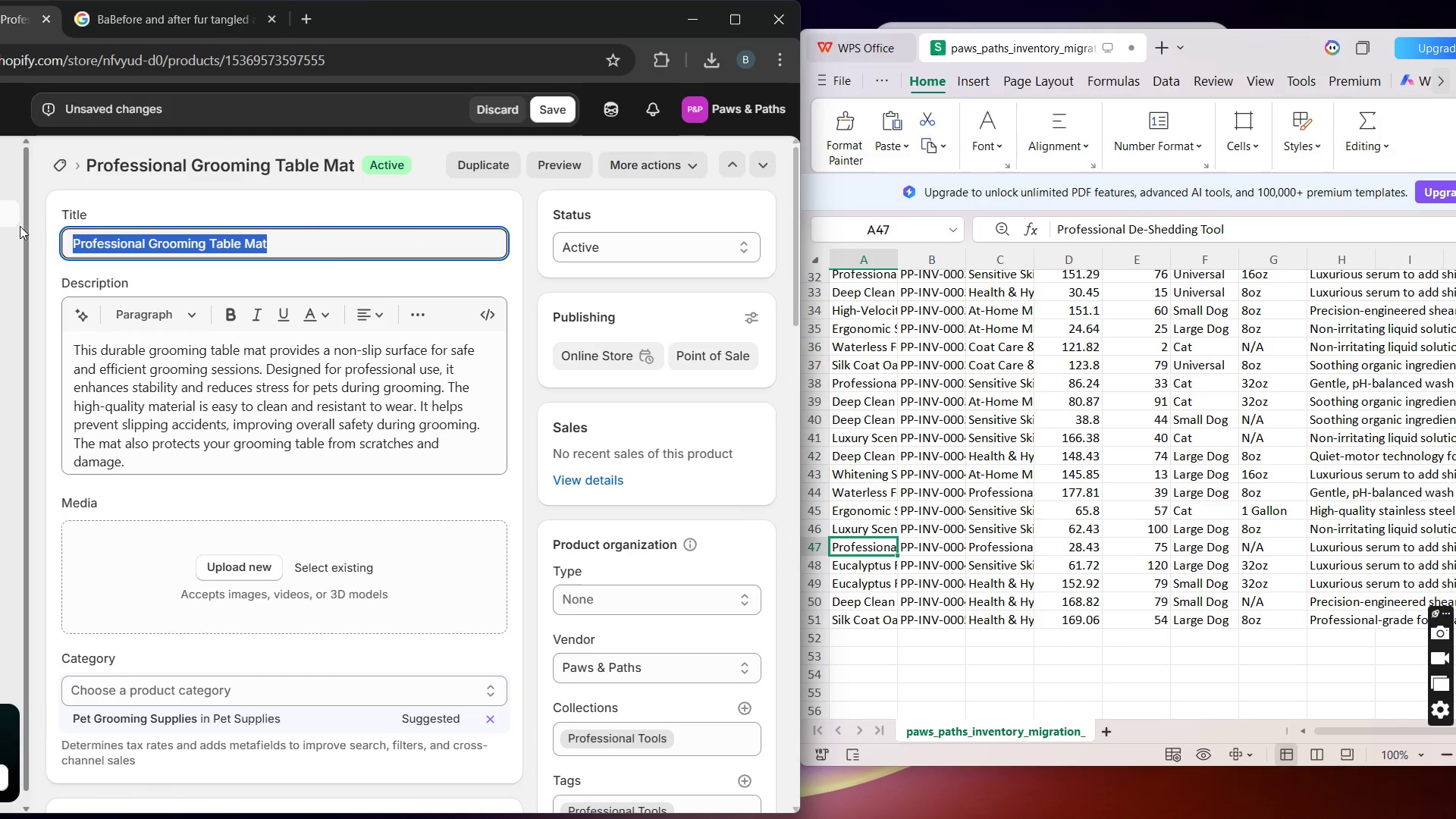 
key(Control+C)
 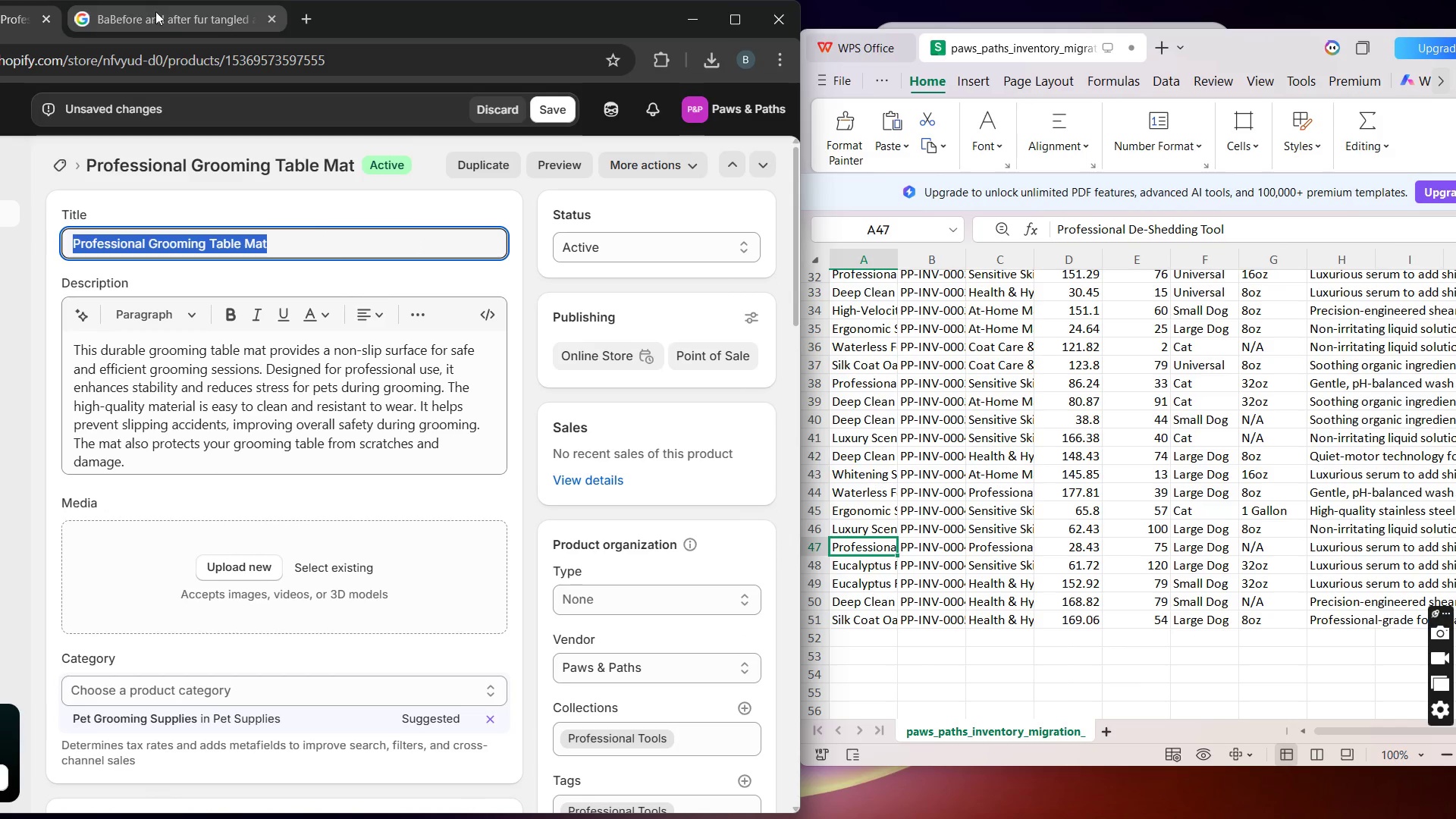 
left_click([164, 19])
 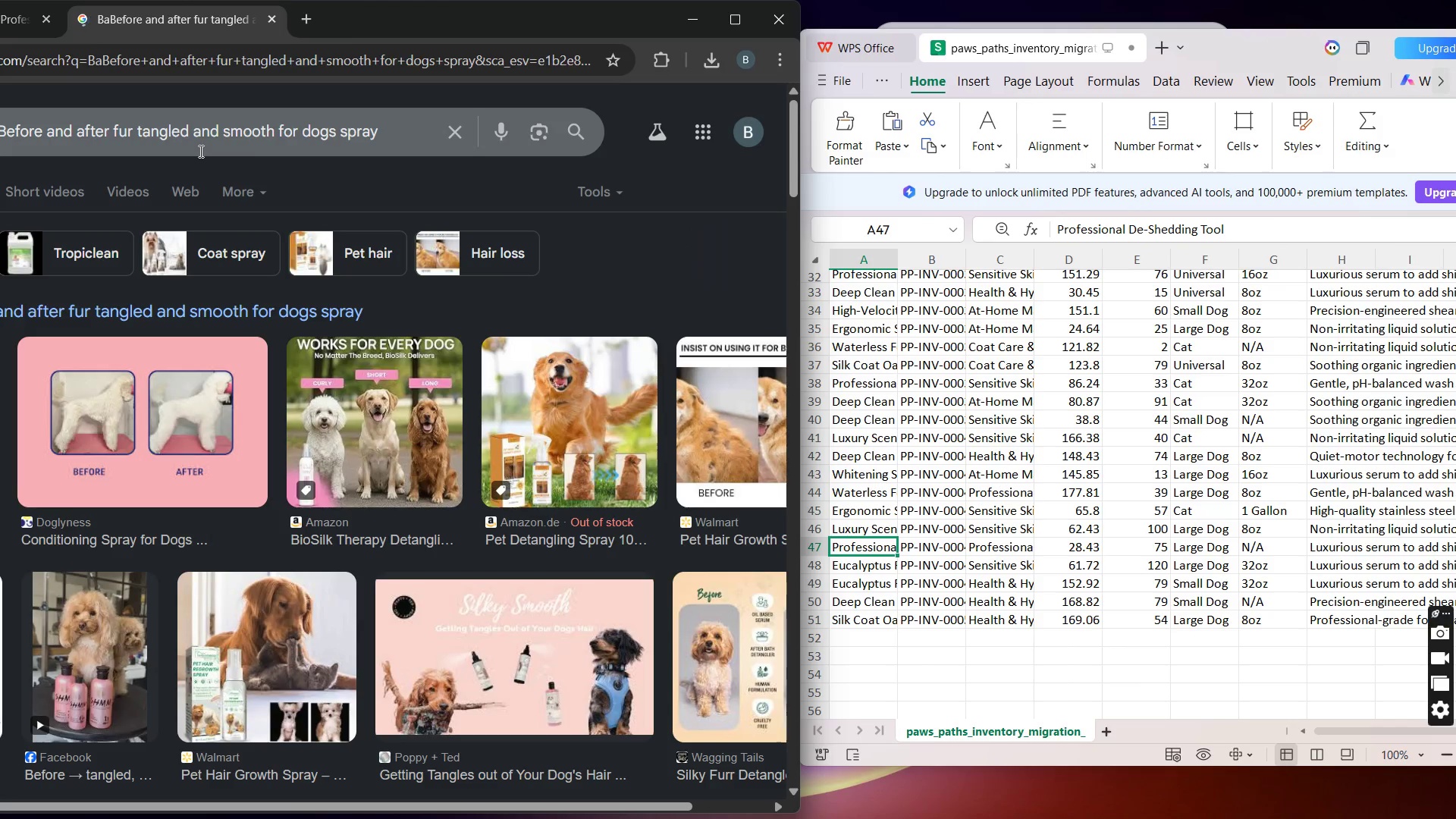 
double_click([199, 151])
 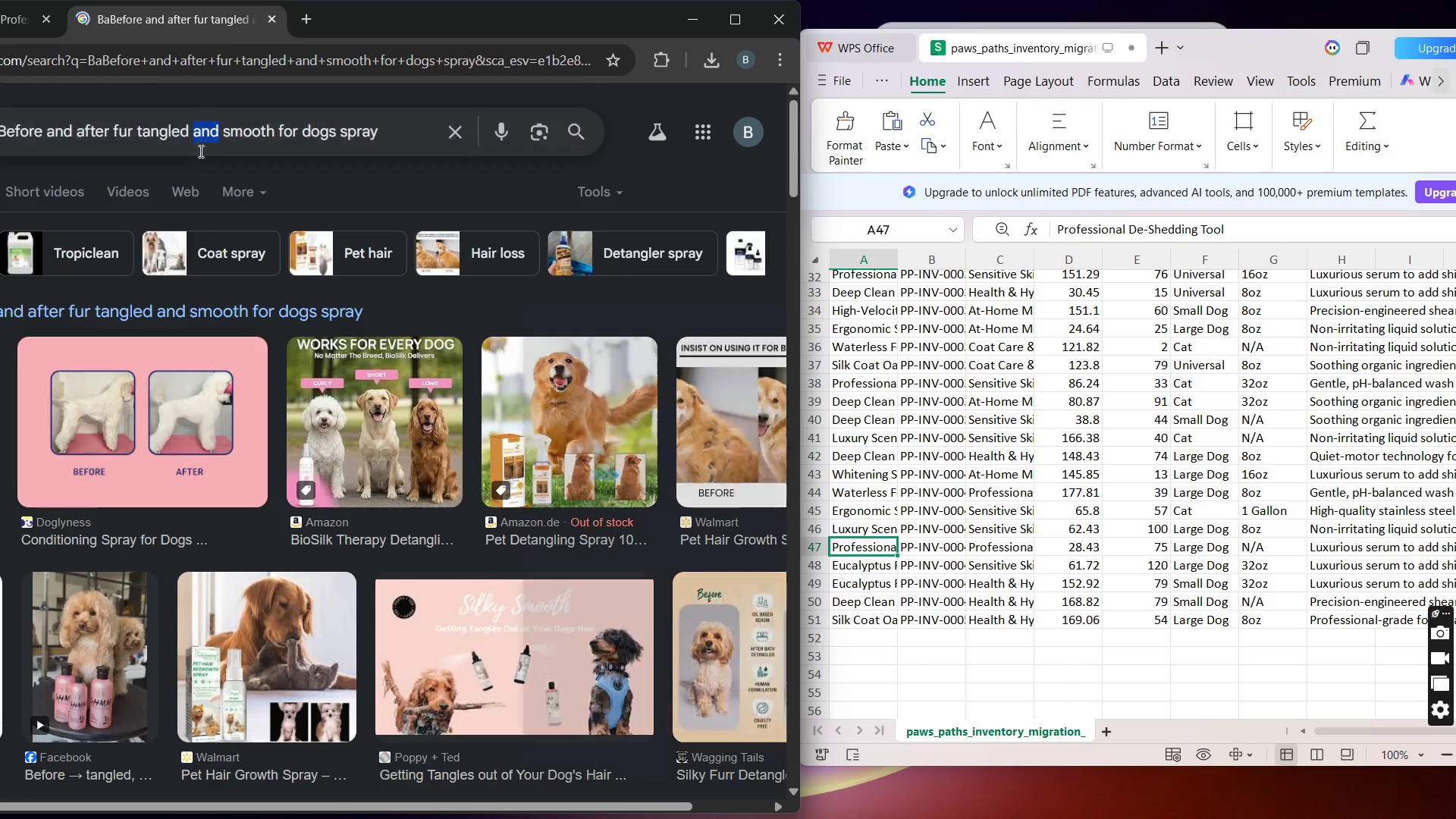 
triple_click([199, 151])
 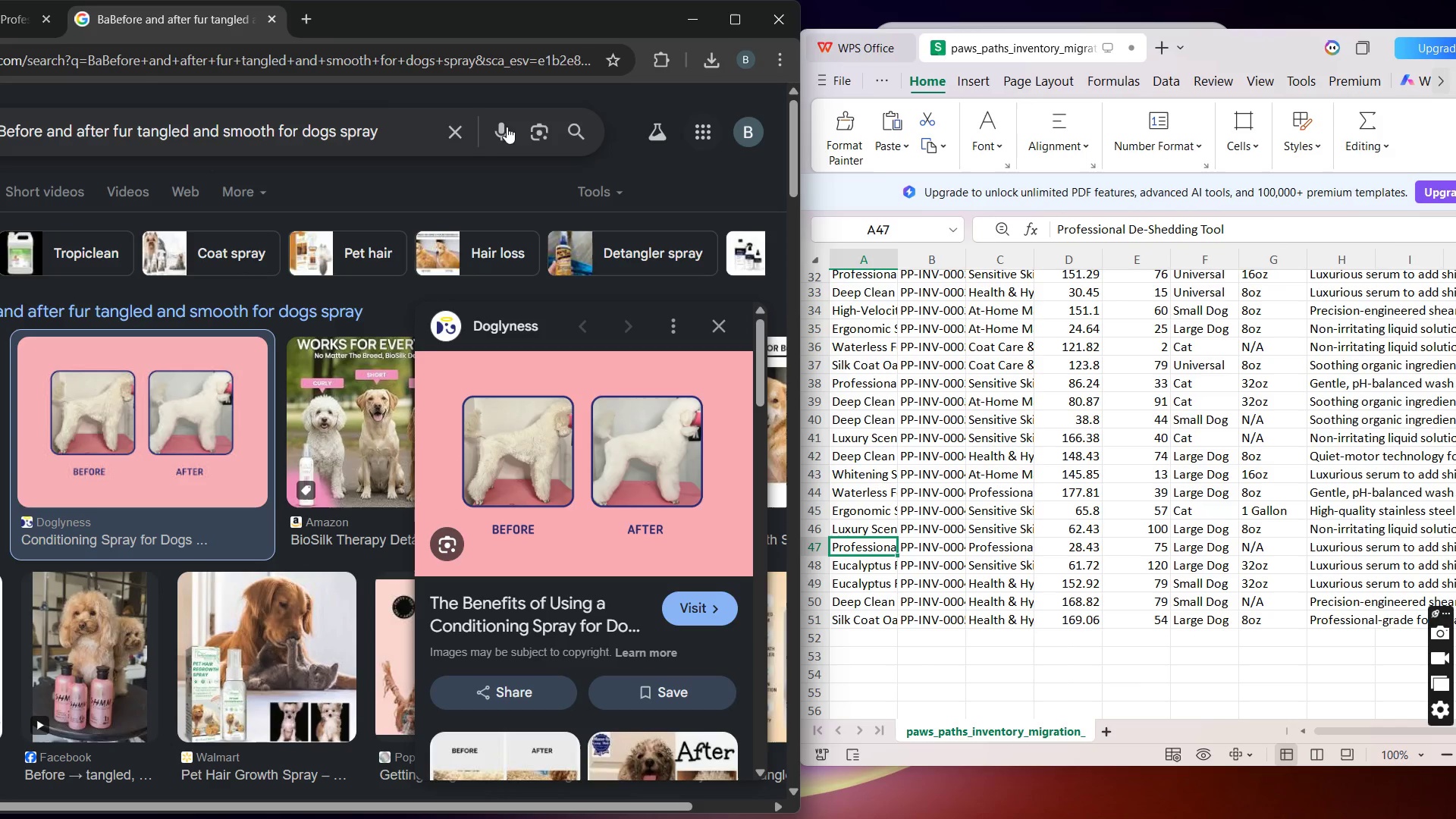 
left_click([463, 124])
 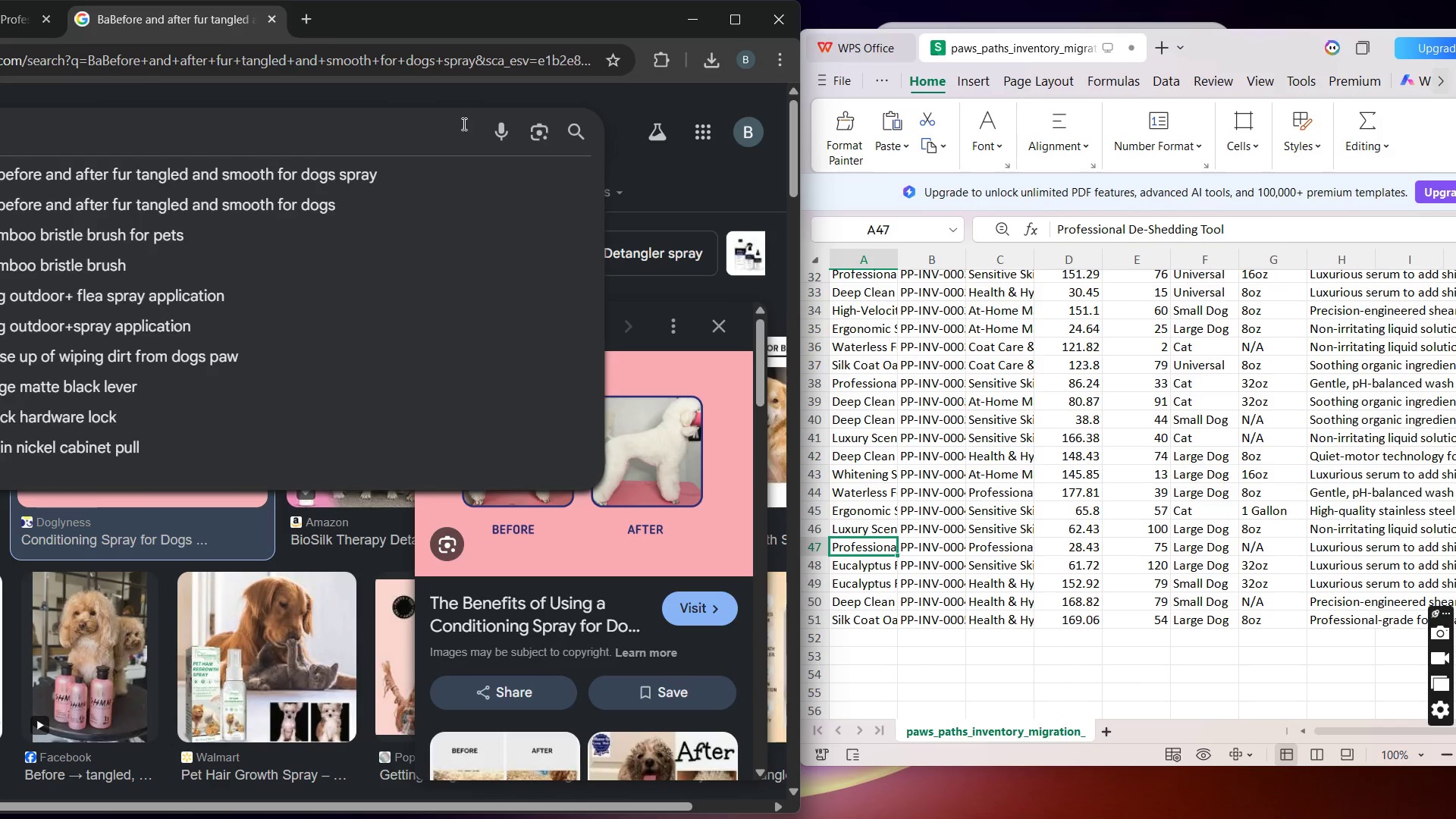 
key(Control+V)
 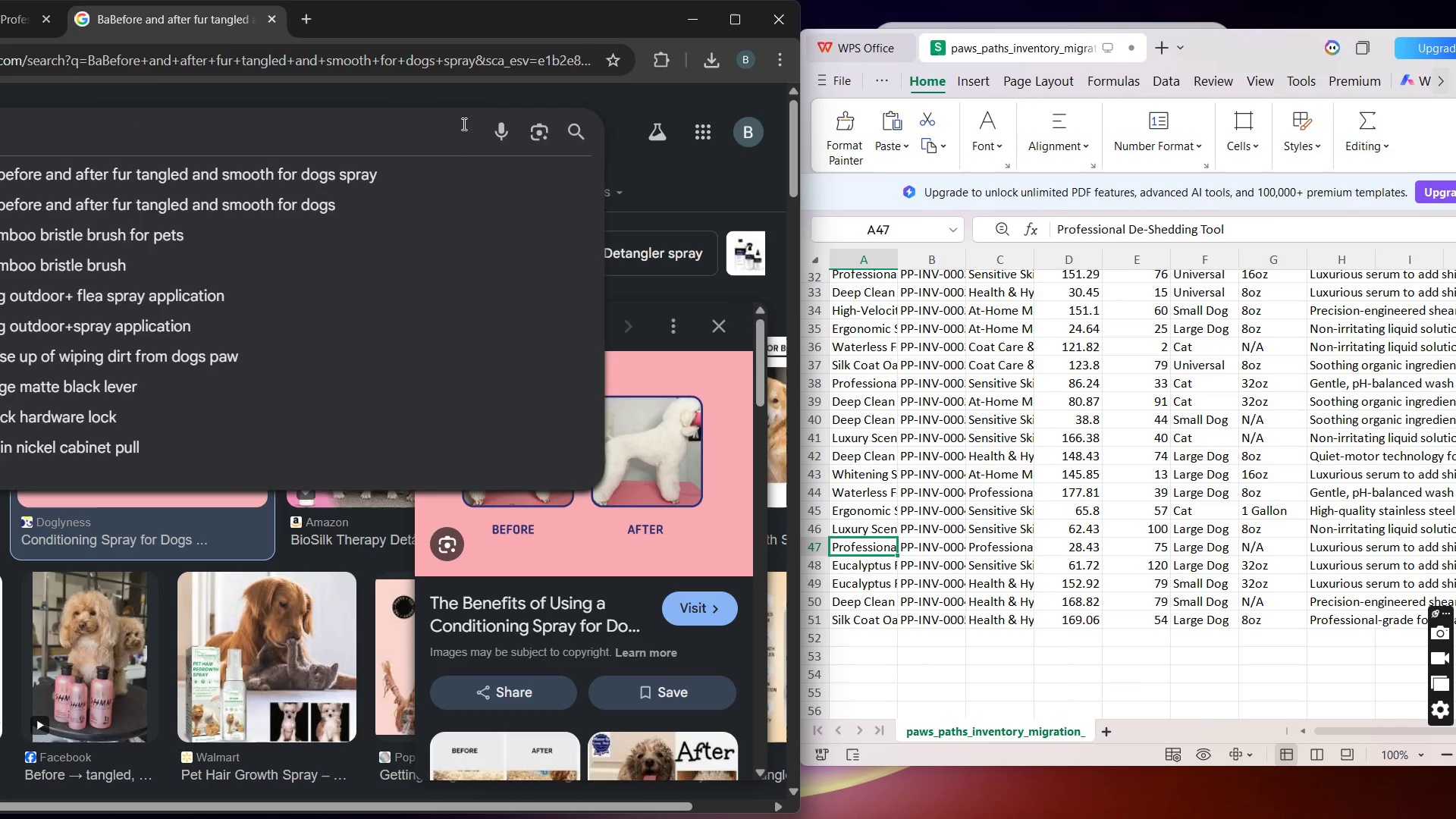 
key(Enter)
 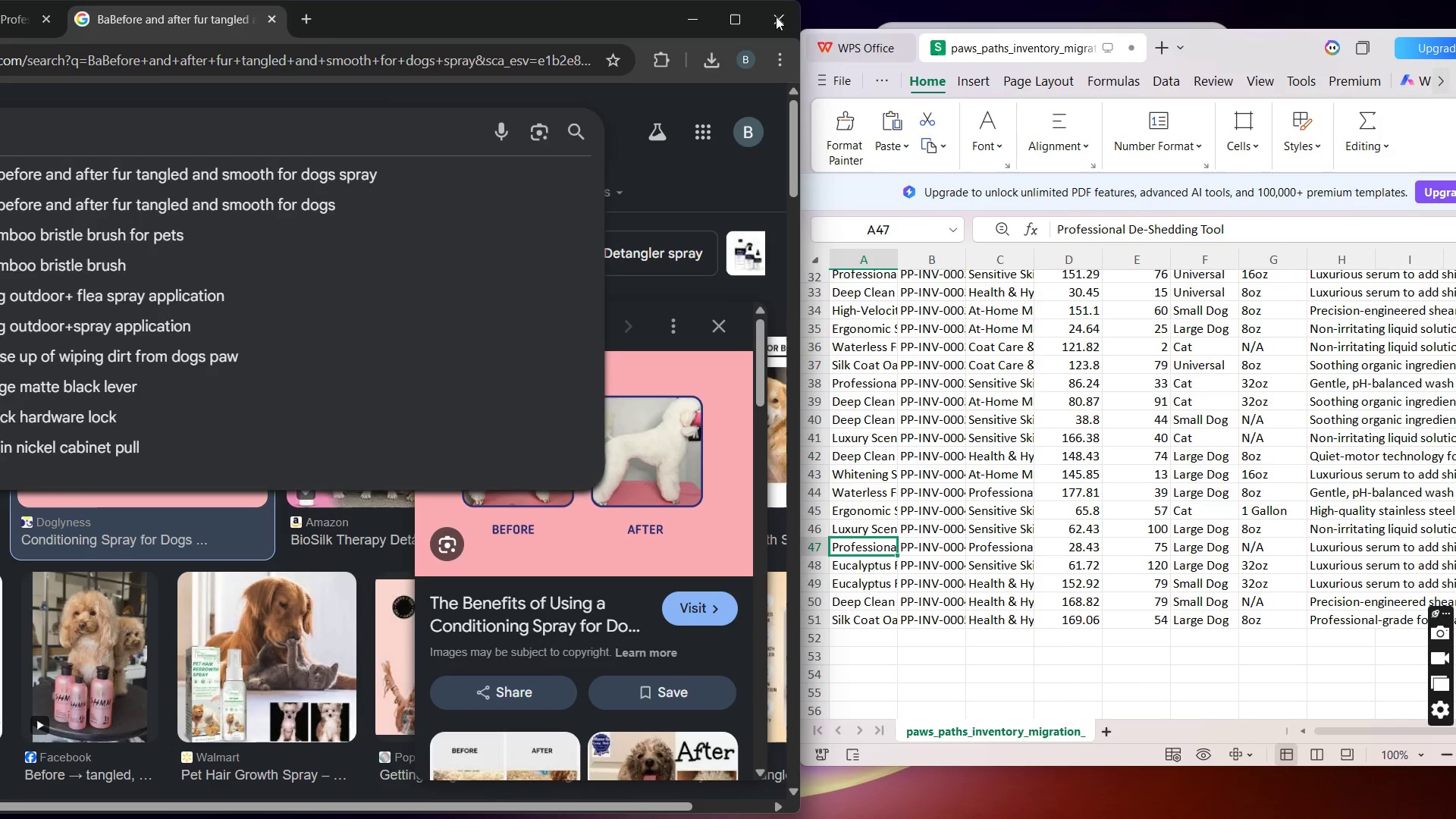 
left_click([739, 20])
 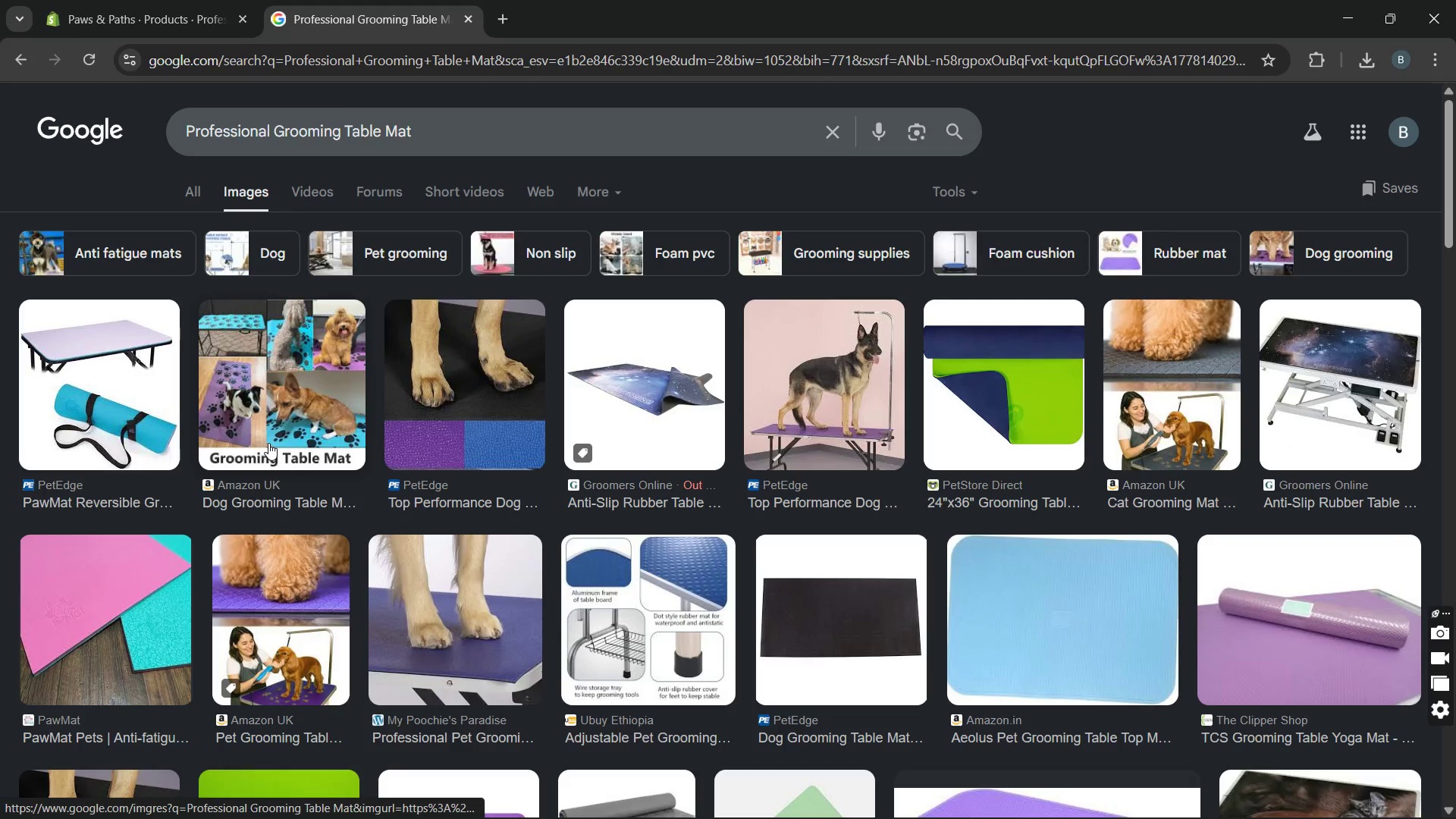 
wait(8.17)
 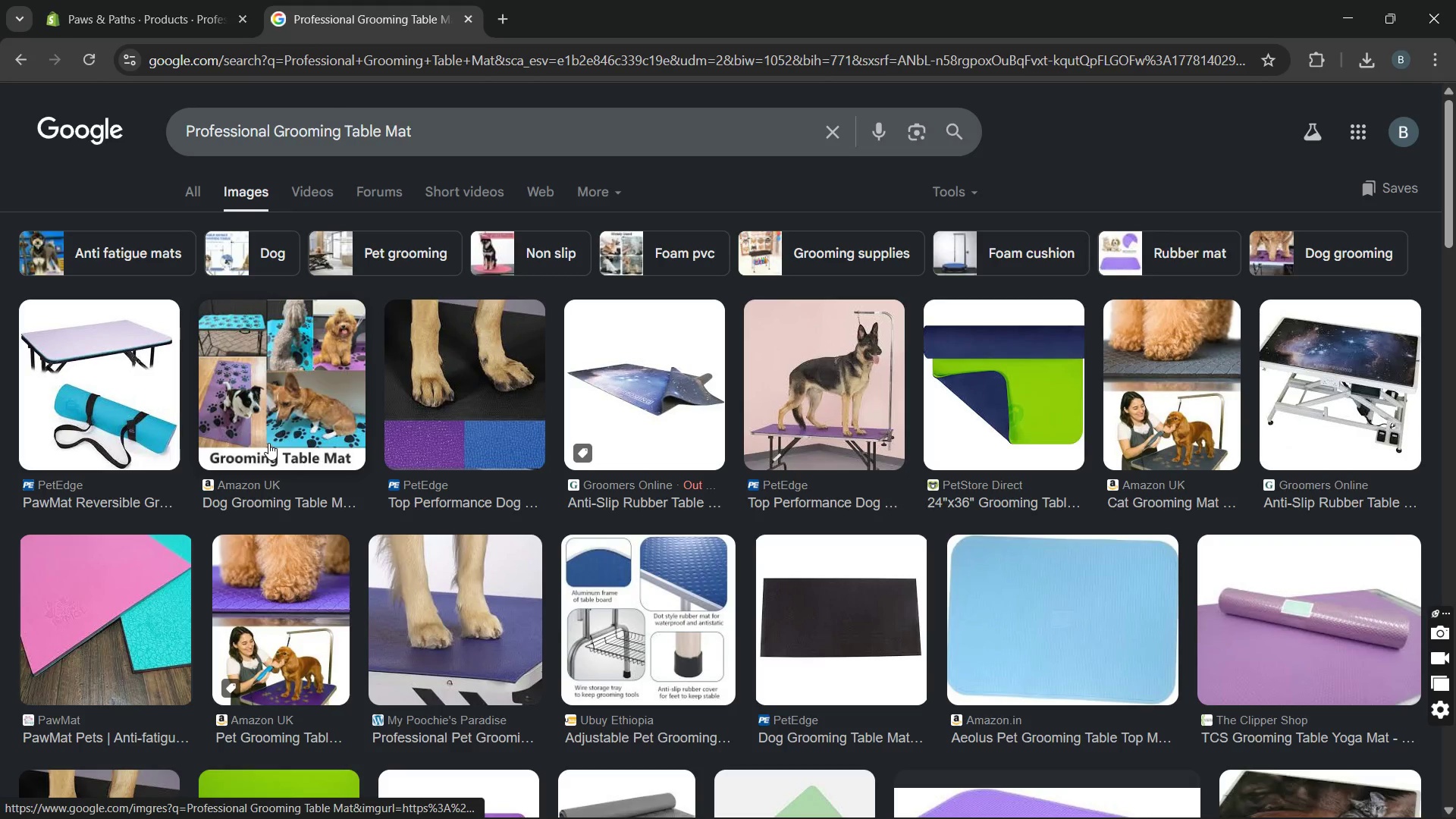 
left_click([325, 410])
 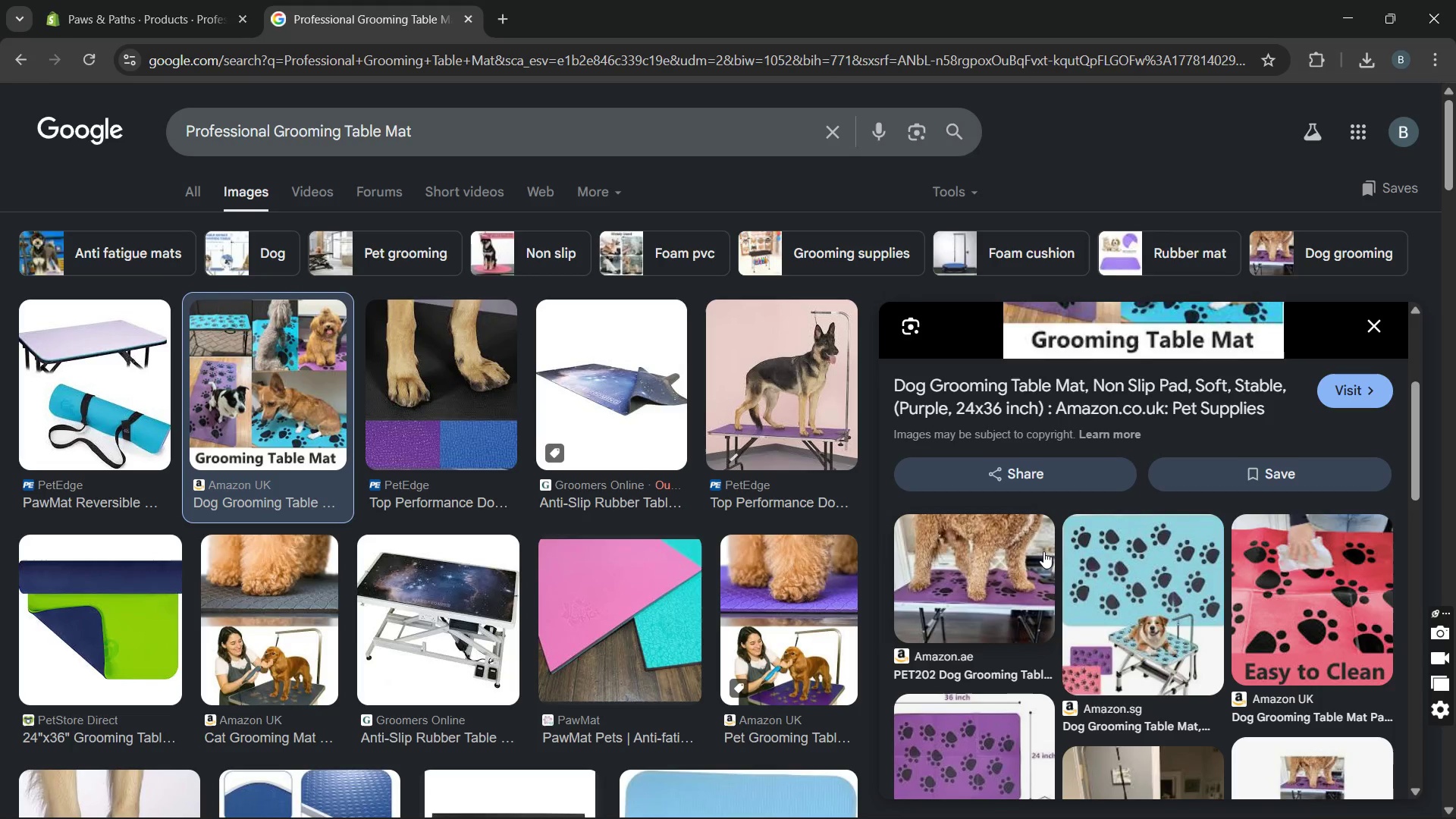 
wait(9.22)
 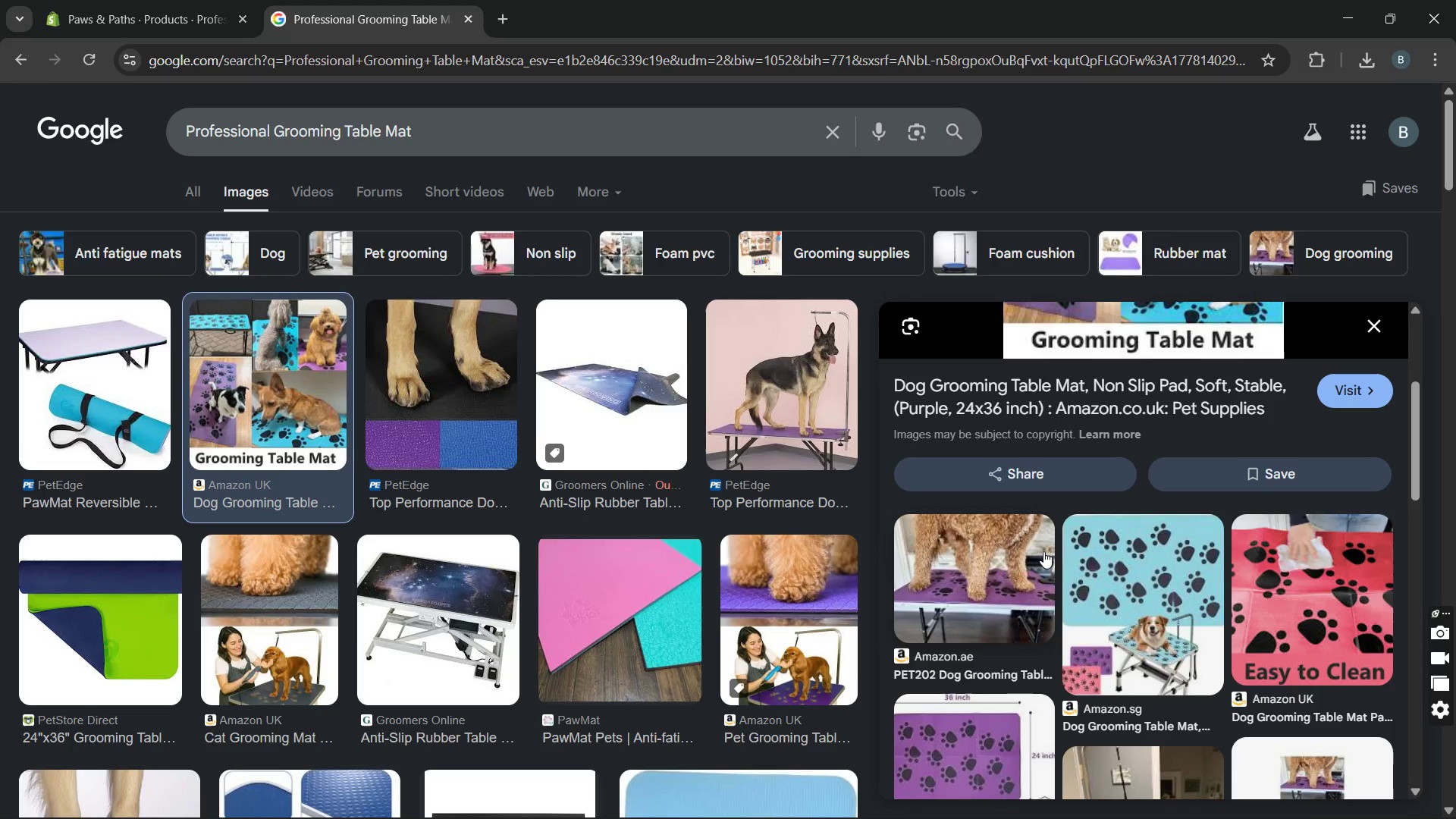 
mouse_move([412, 433])
 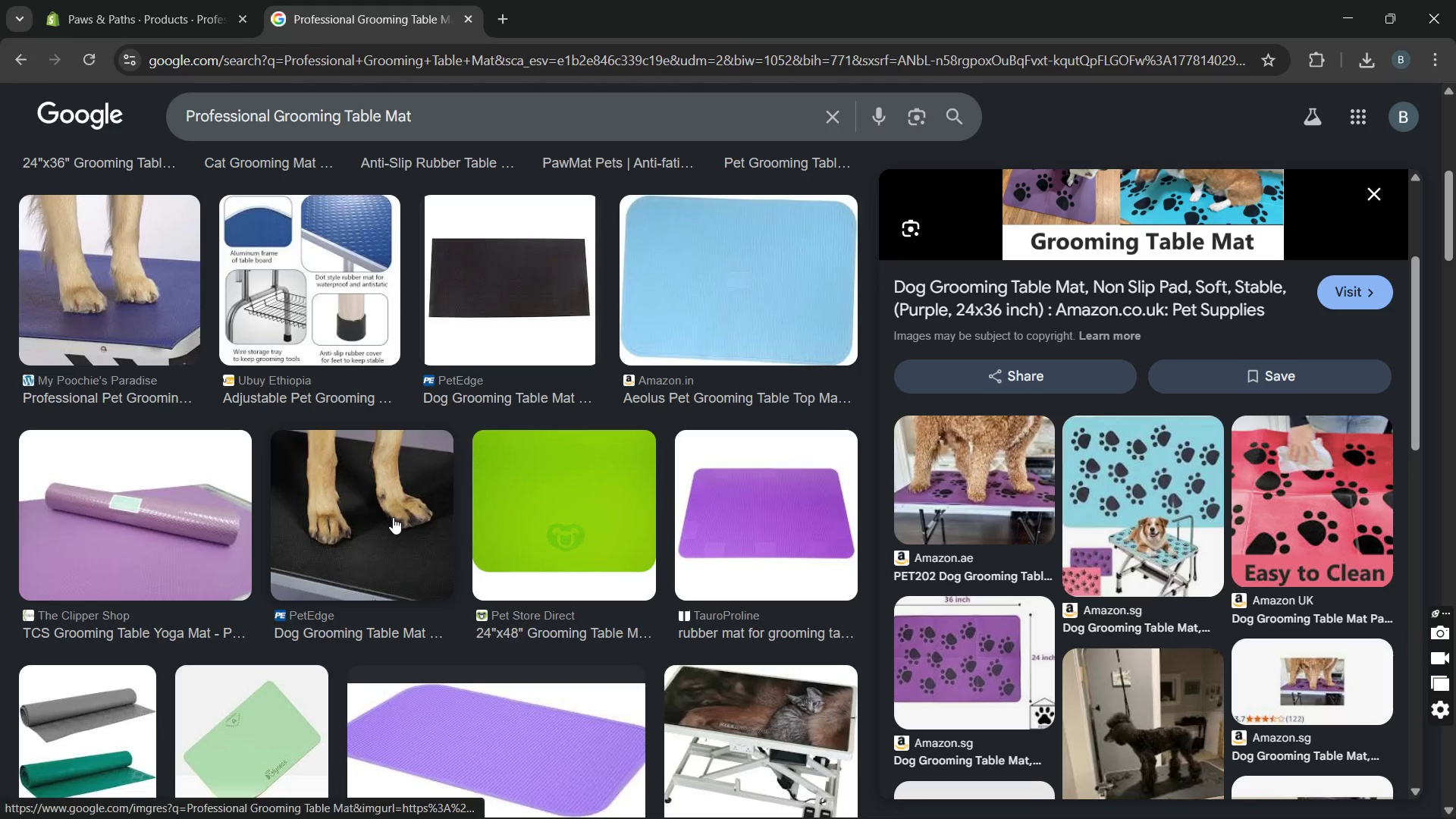 
left_click([393, 517])
 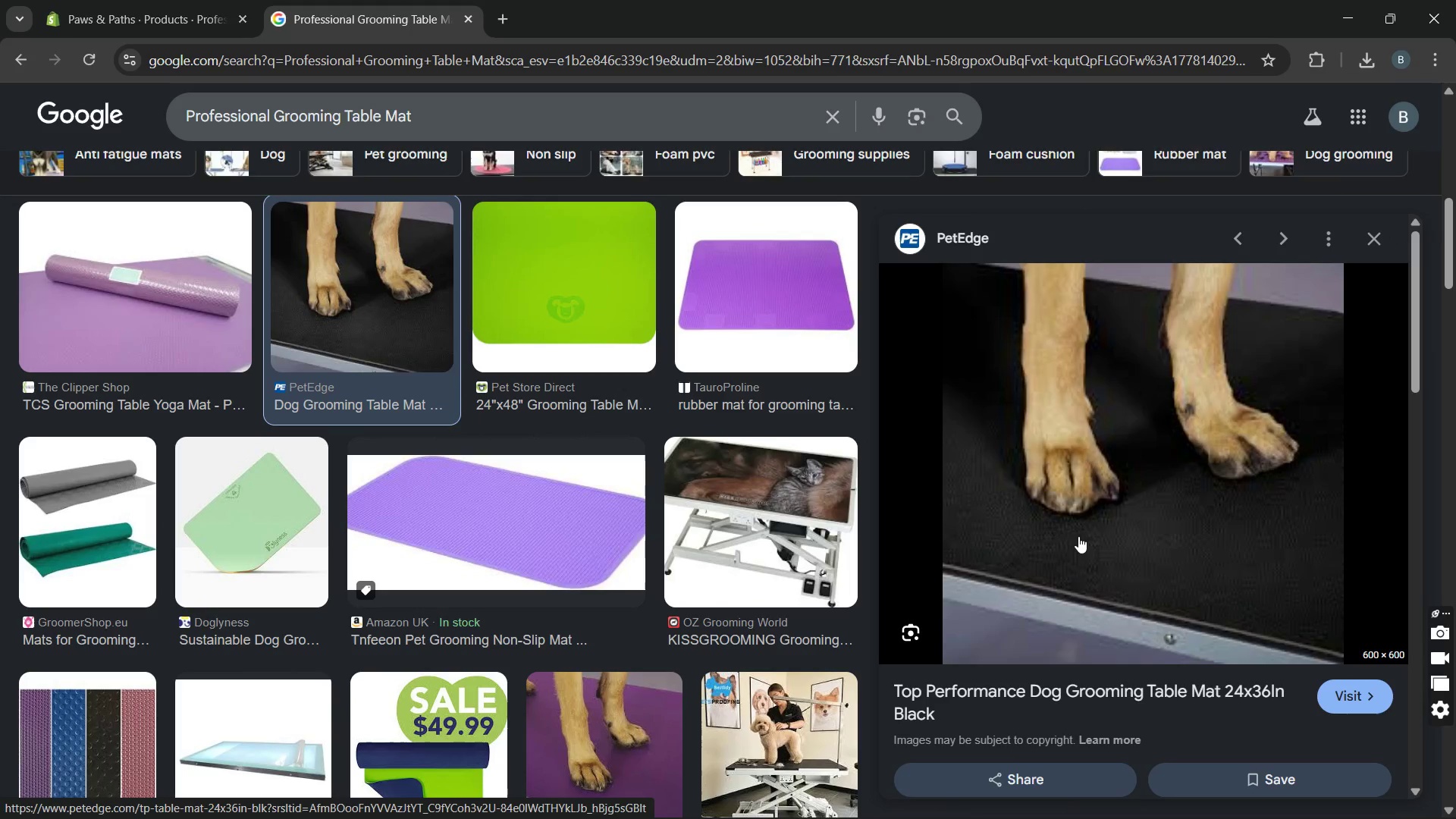 
wait(7.5)
 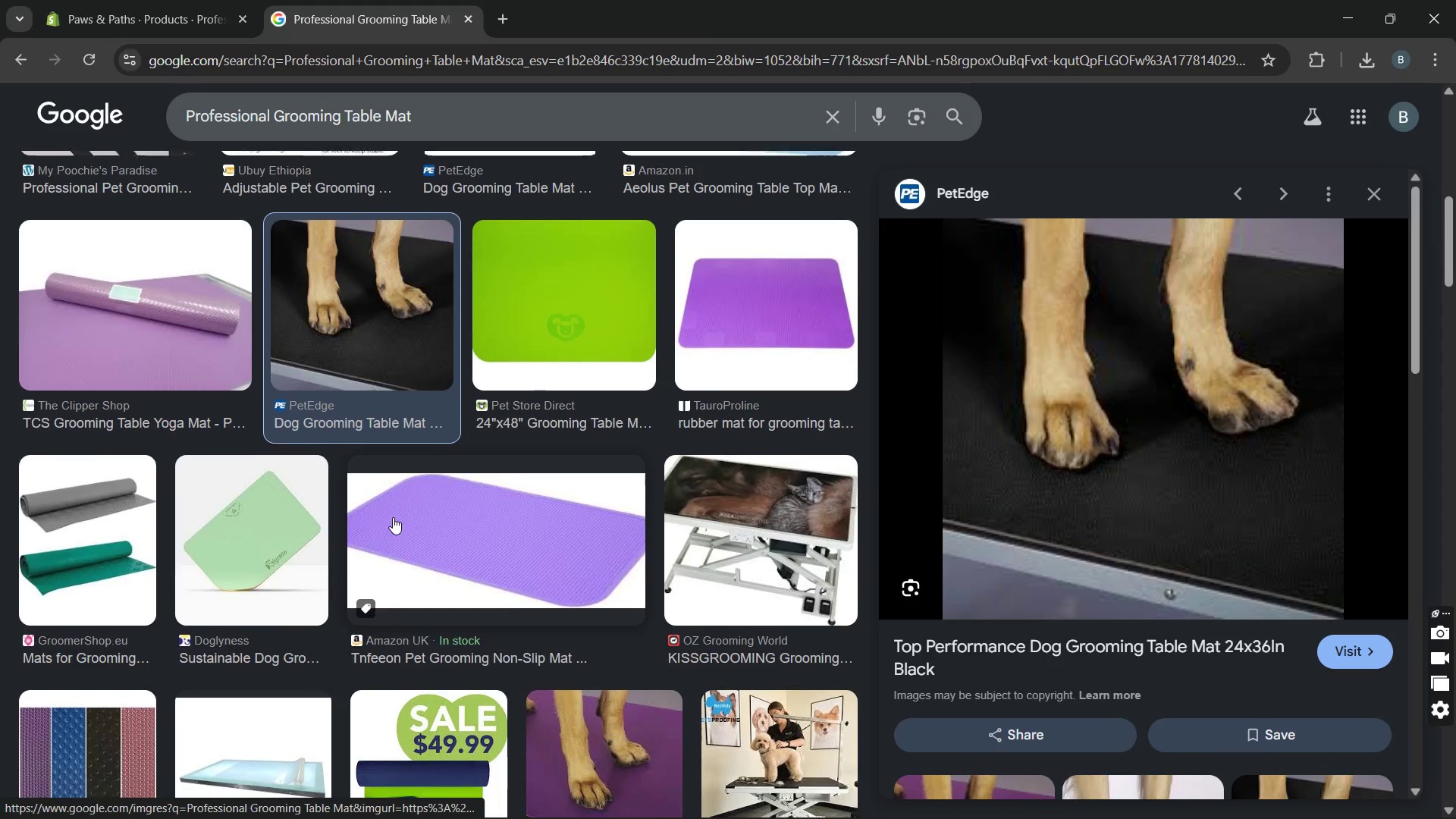 
right_click([1074, 538])
 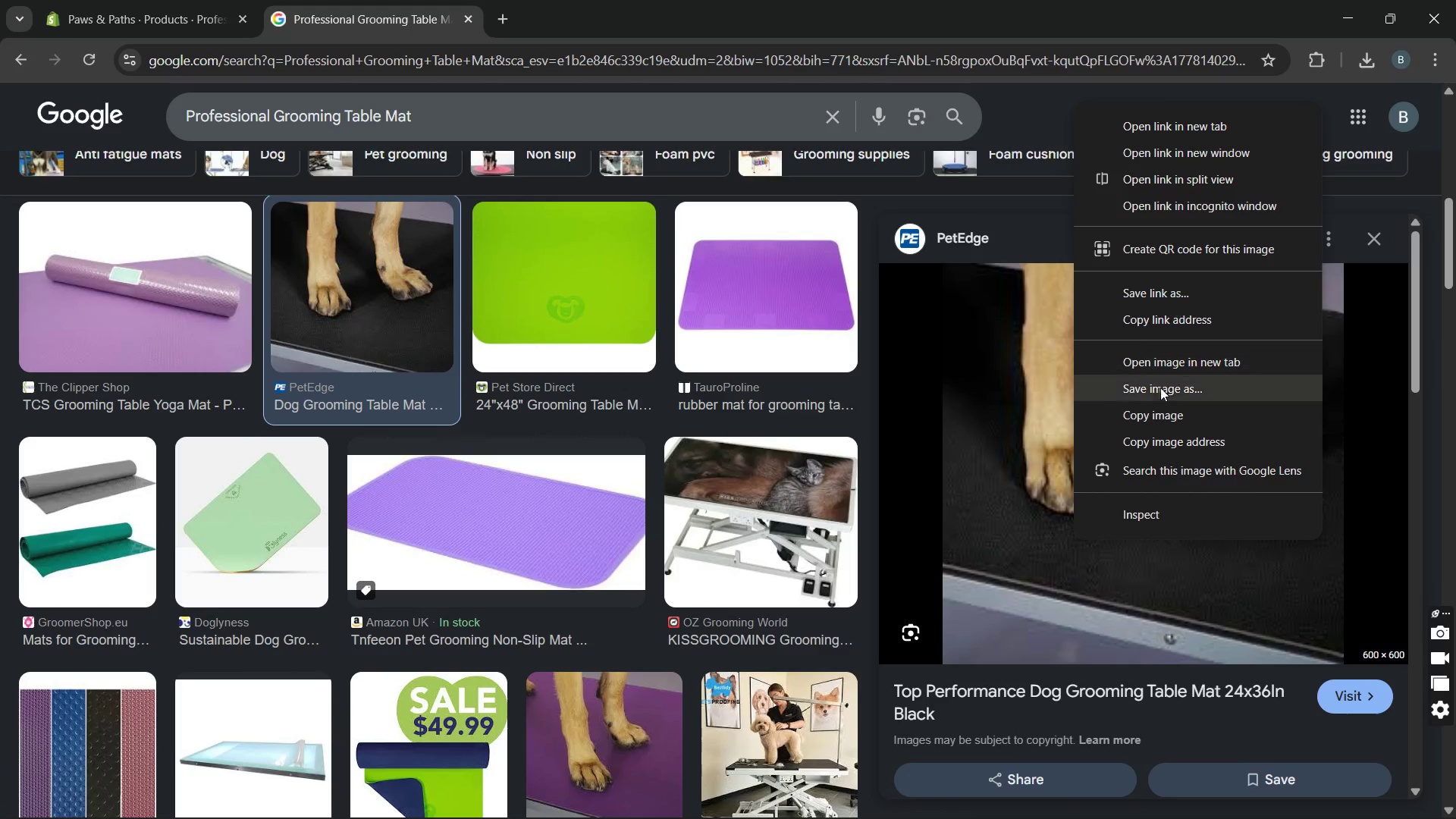 
left_click([1159, 391])
 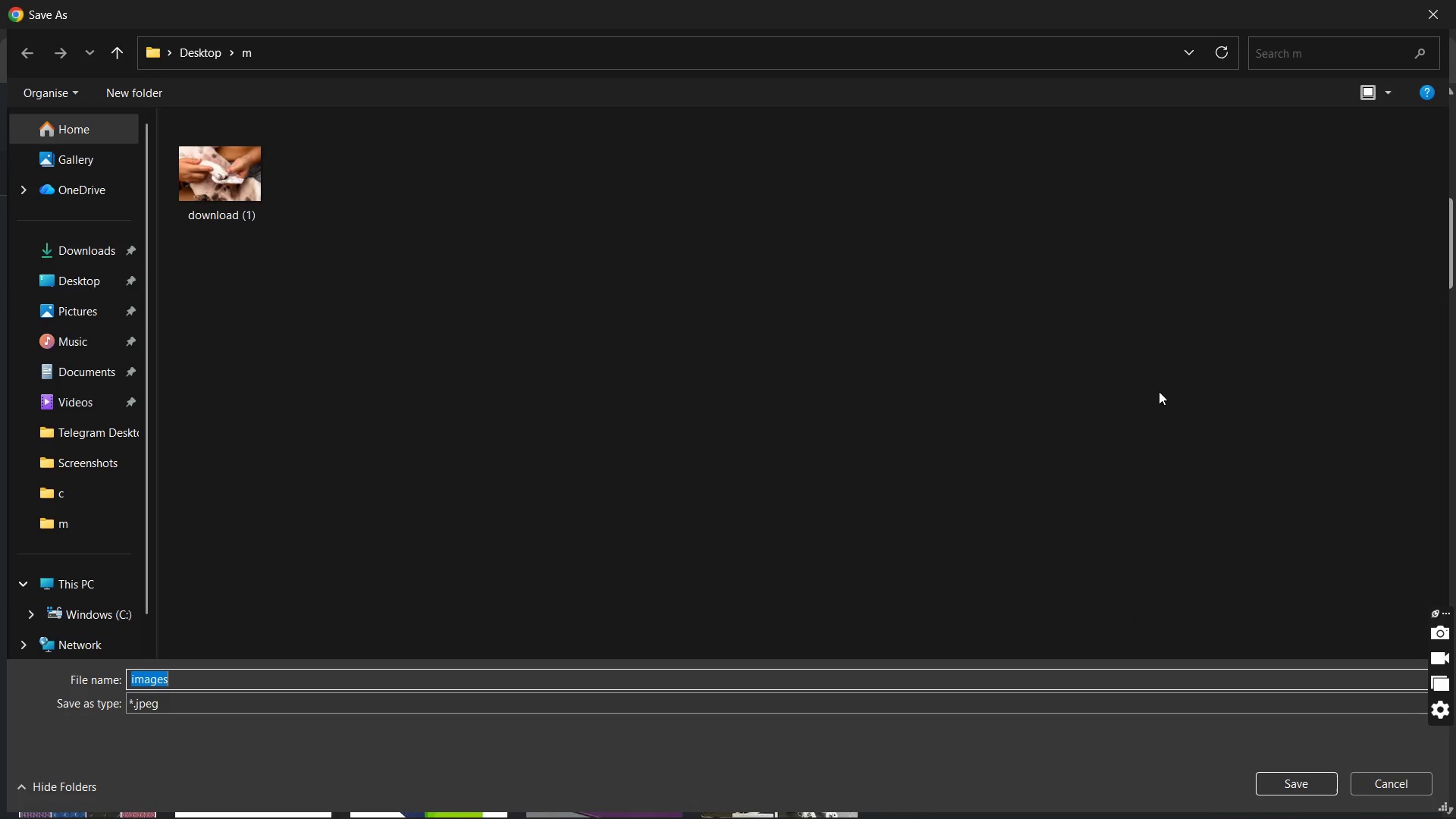 
key(Enter)
 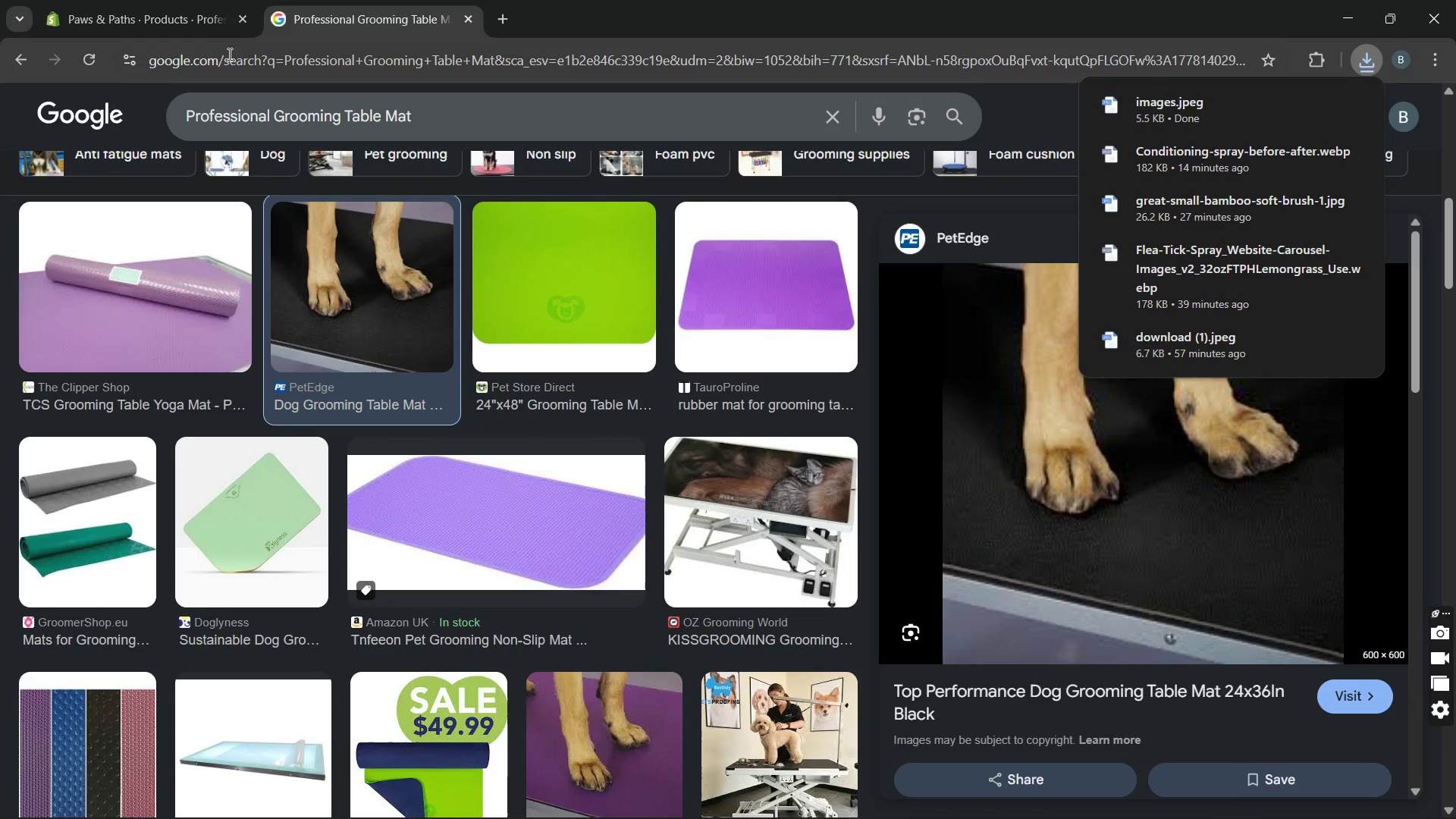 
left_click([205, 0])
 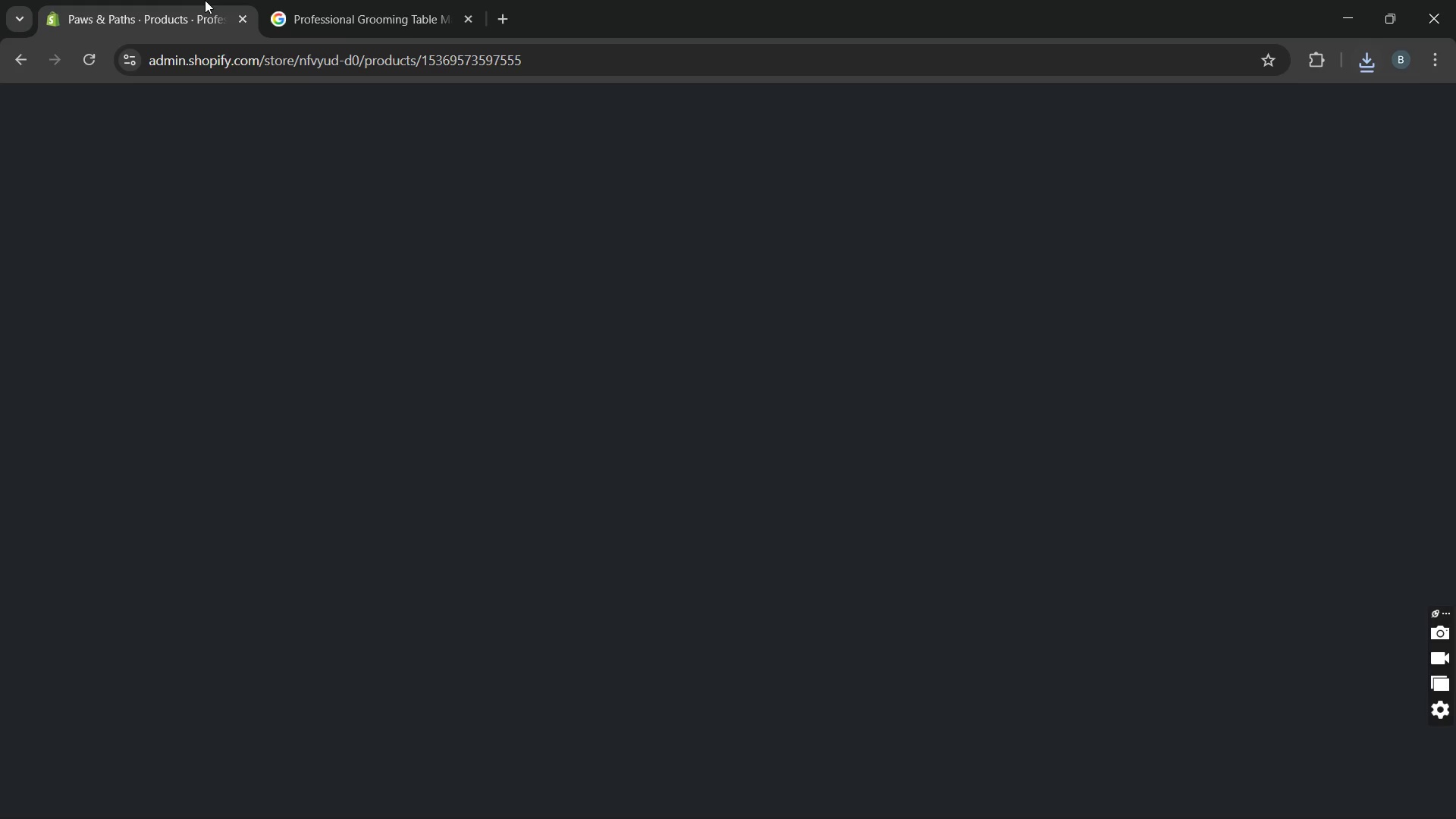 
hold_key(key=Unknown, duration=0.92)
 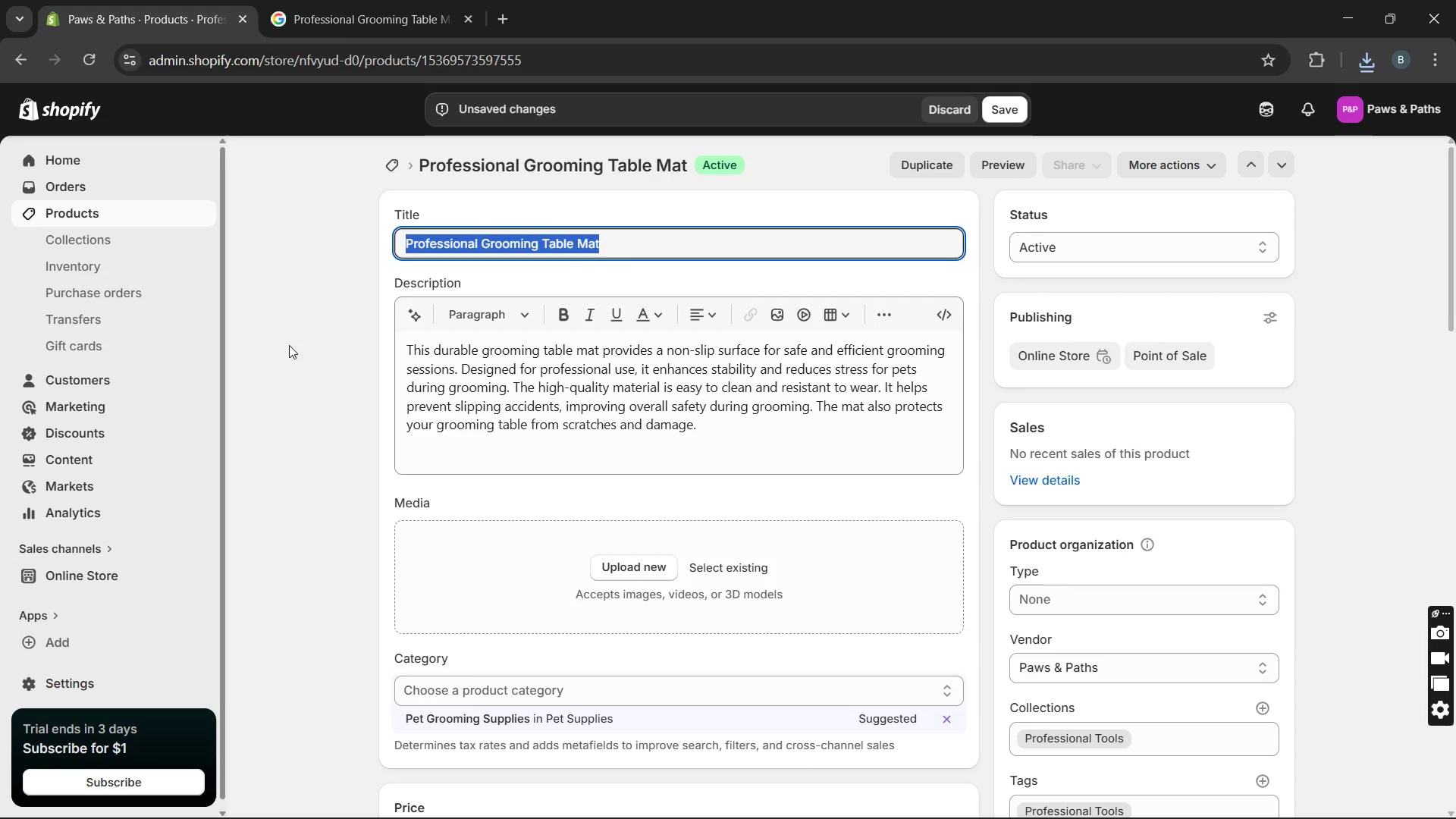 
left_click([601, 576])
 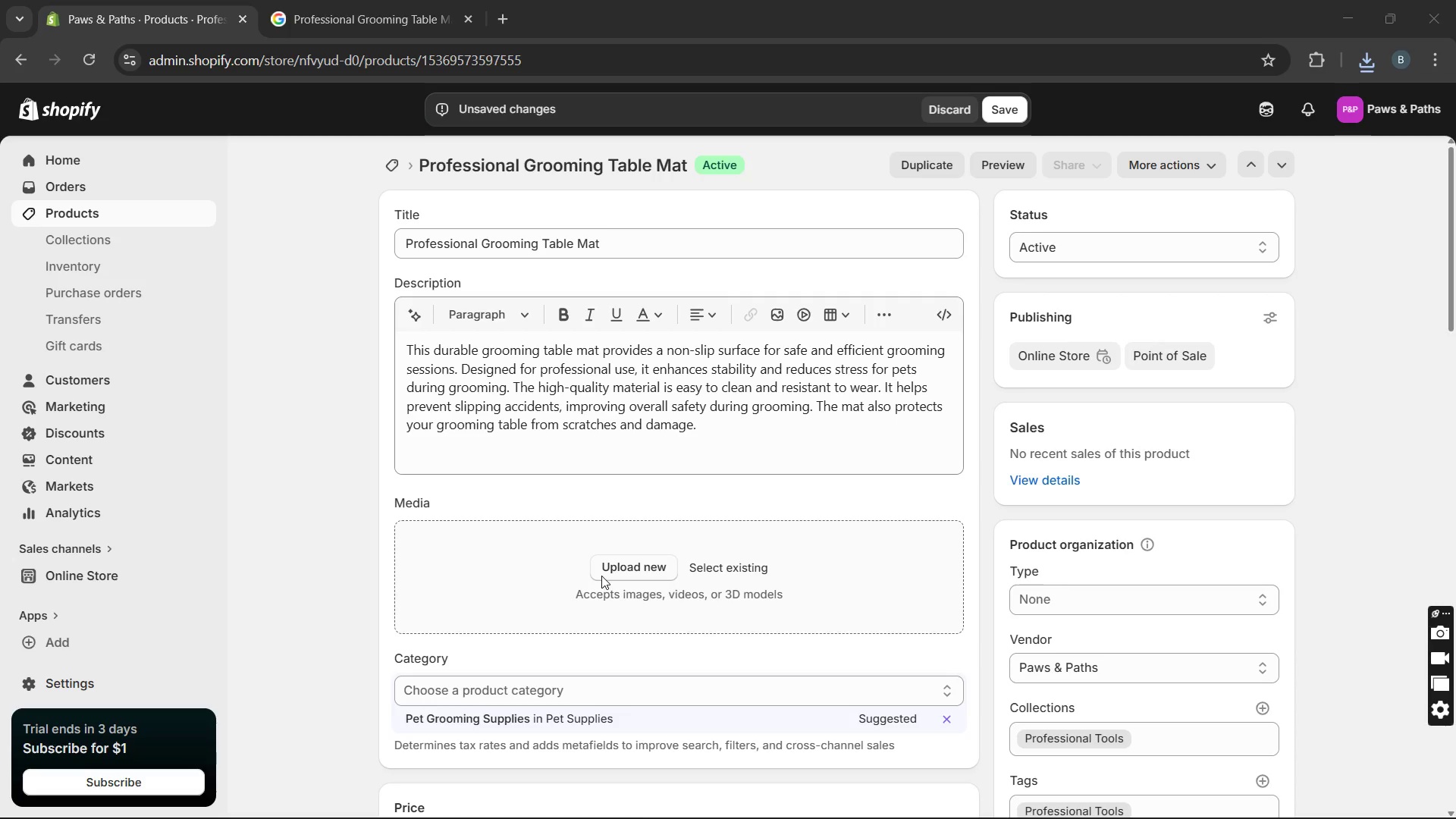 
key(Unknown)
 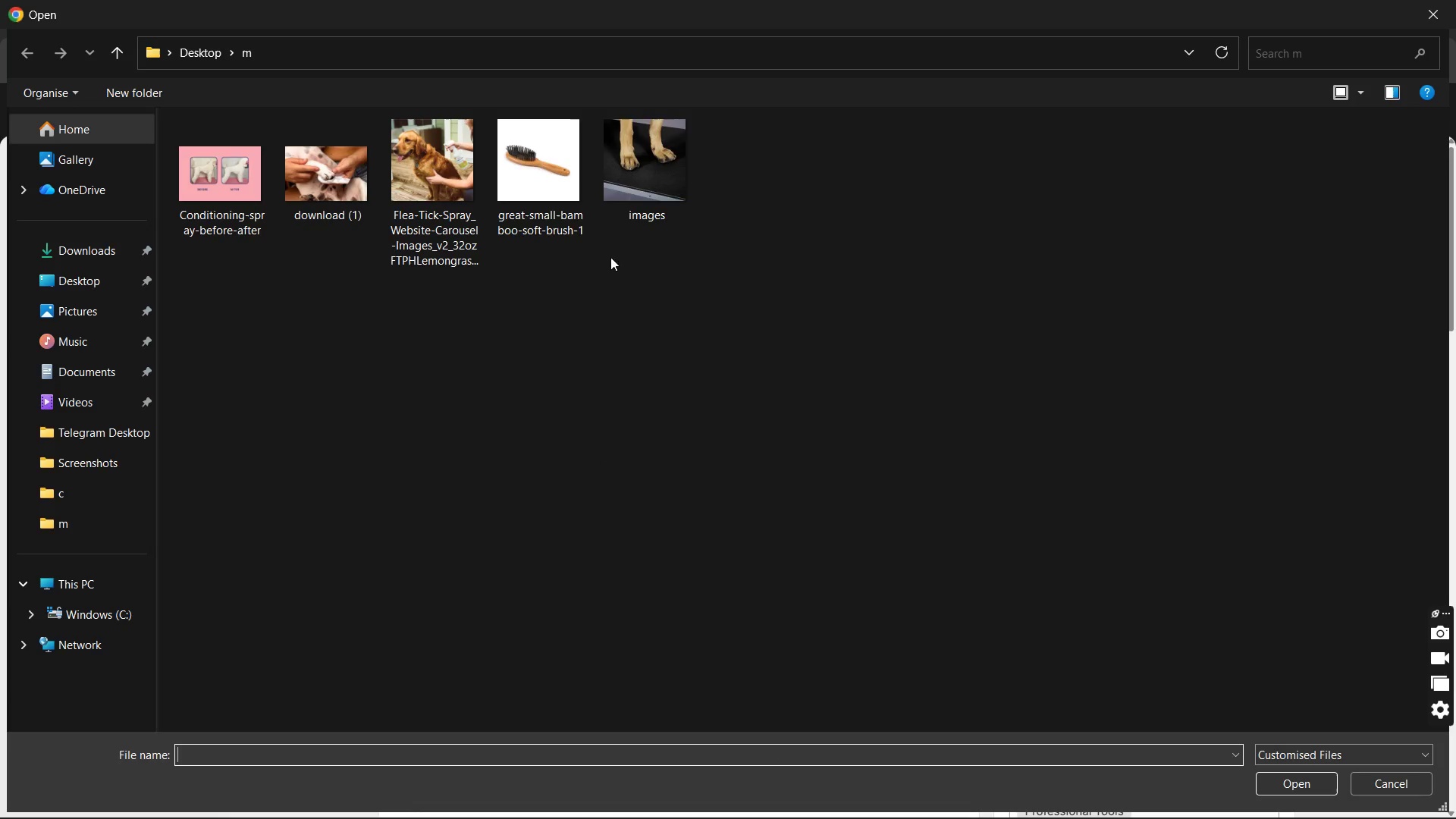 
double_click([630, 224])
 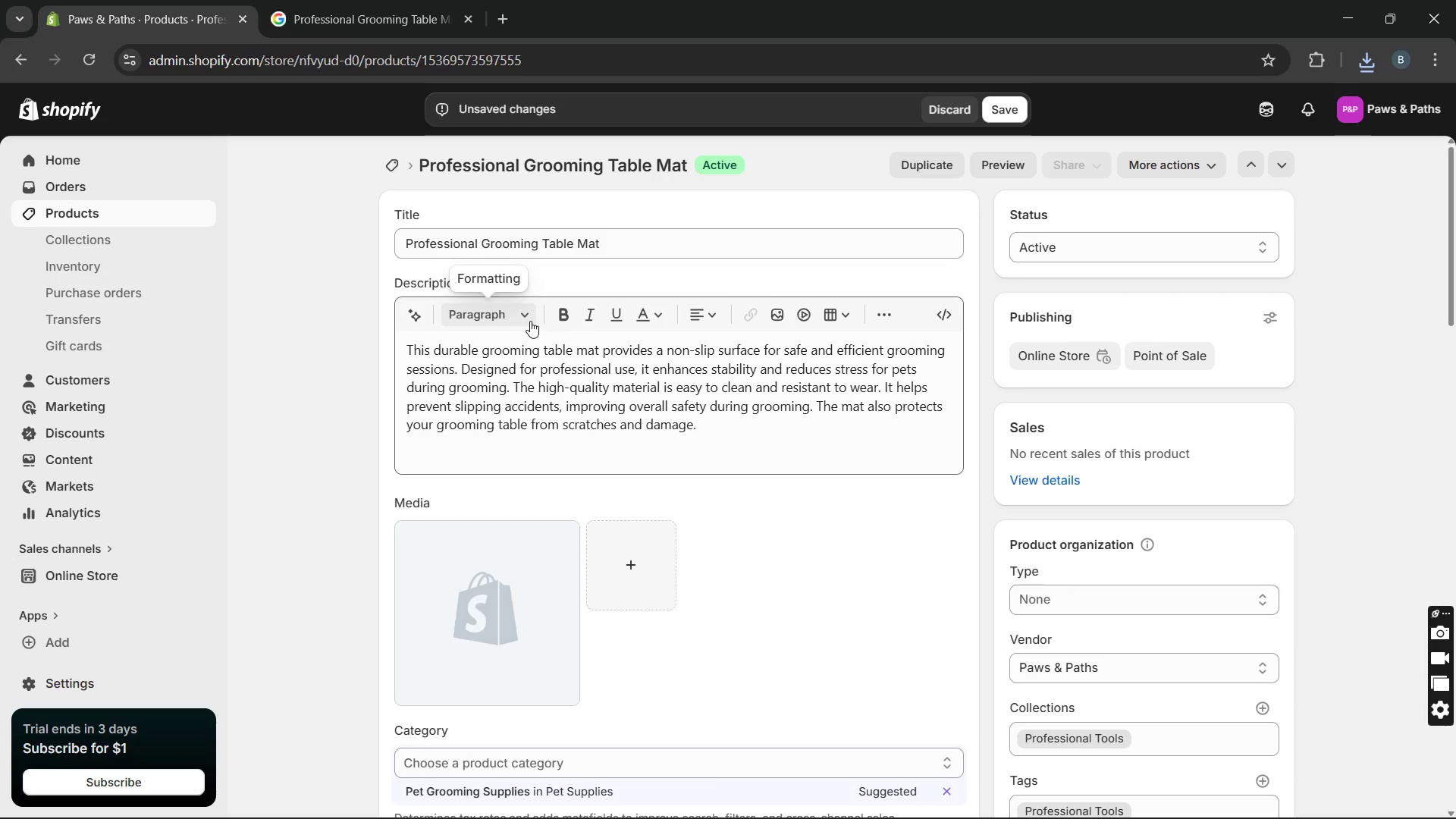 
wait(16.08)
 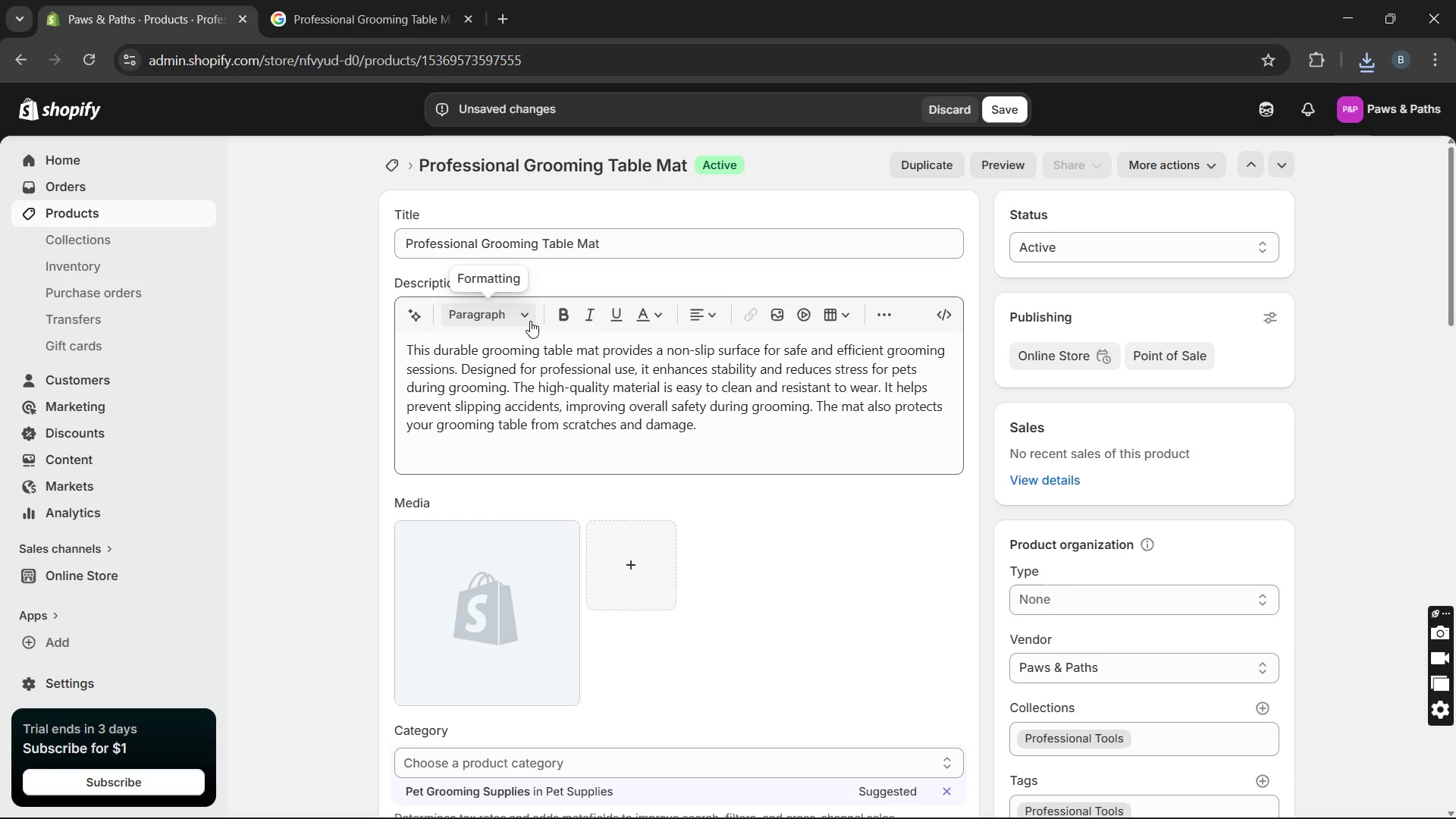 
left_click([475, 547])
 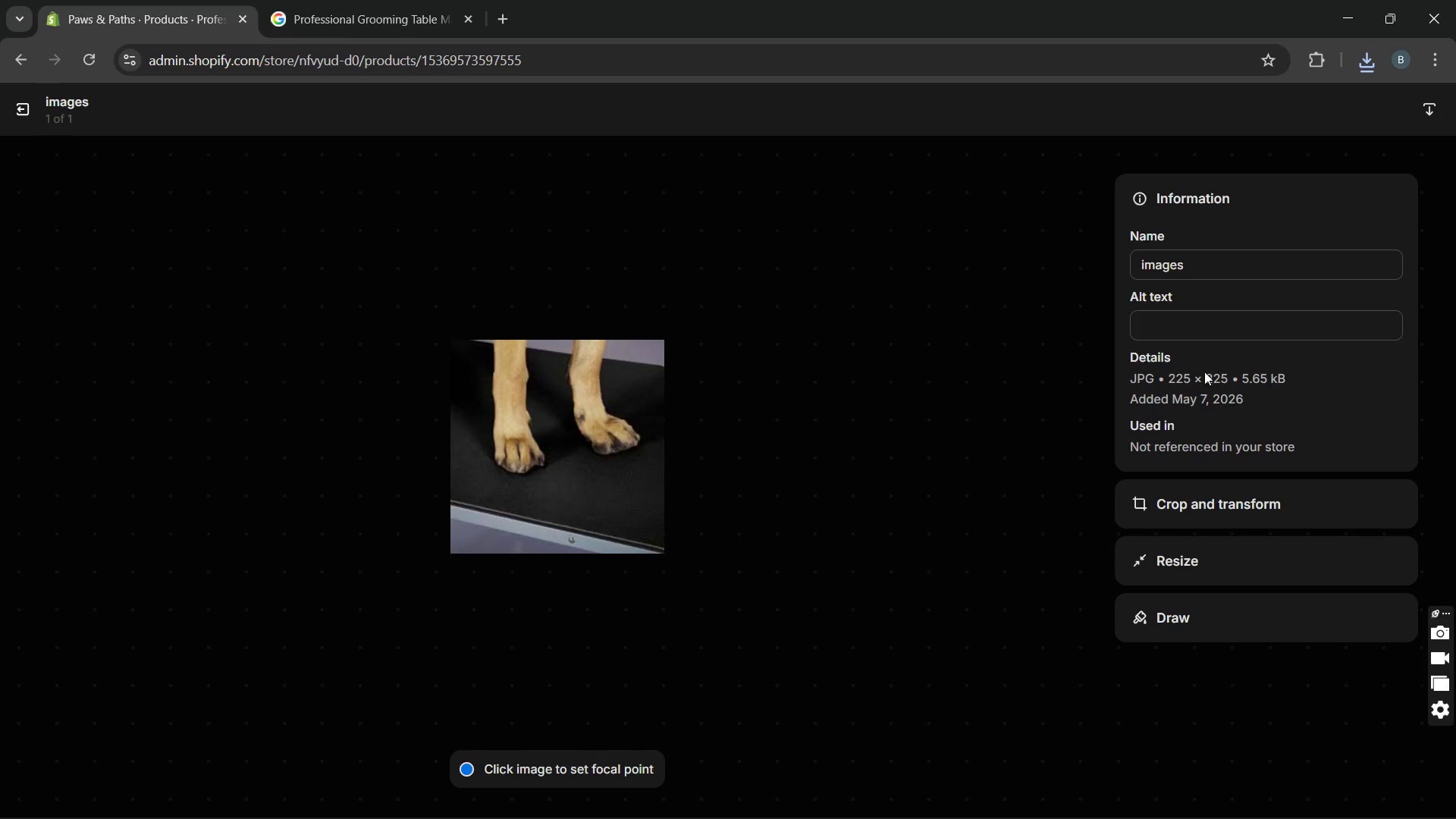 
left_click([1167, 318])
 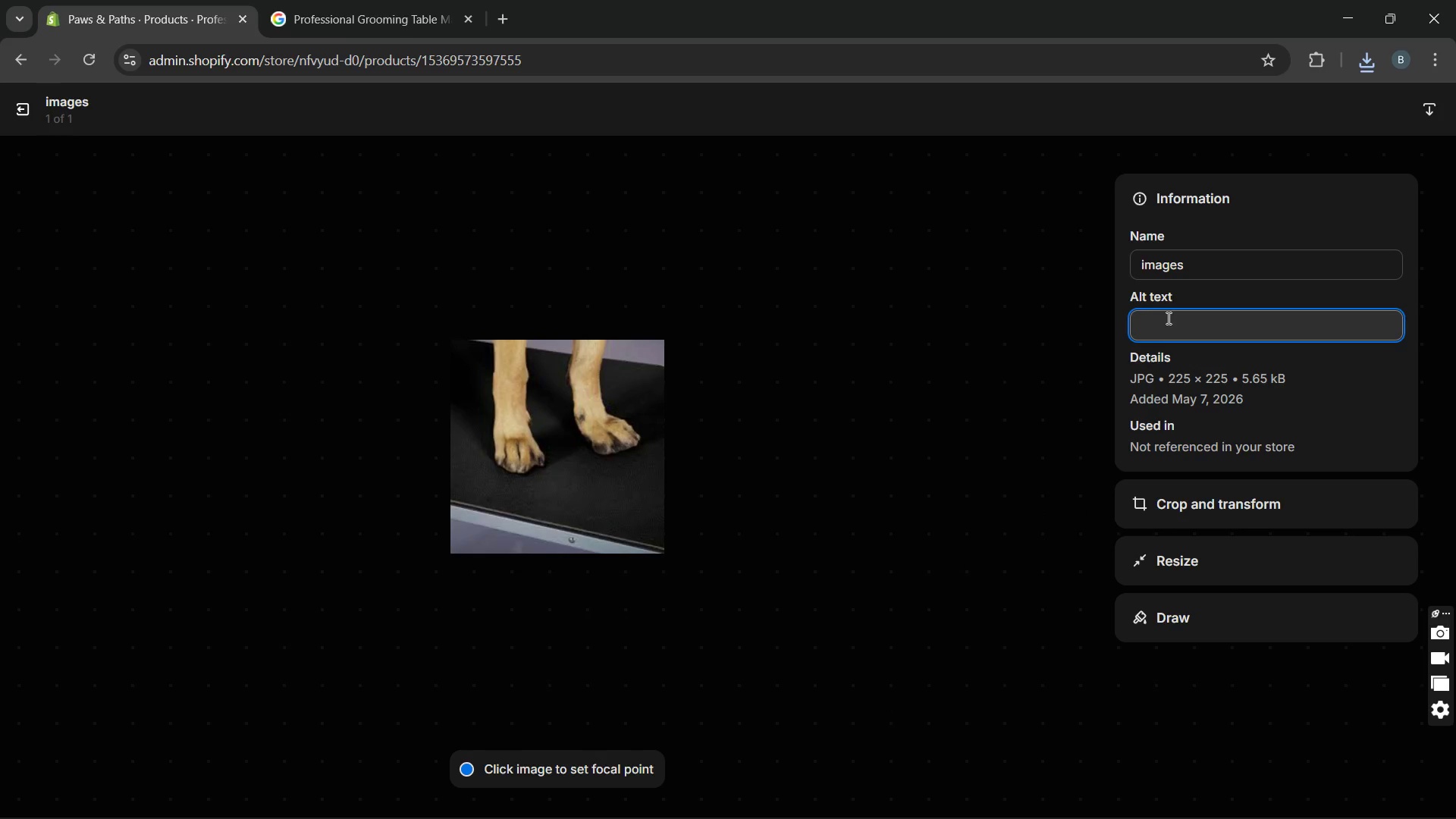 
type(dog stnding on non-slip grooming tabkle mat)
 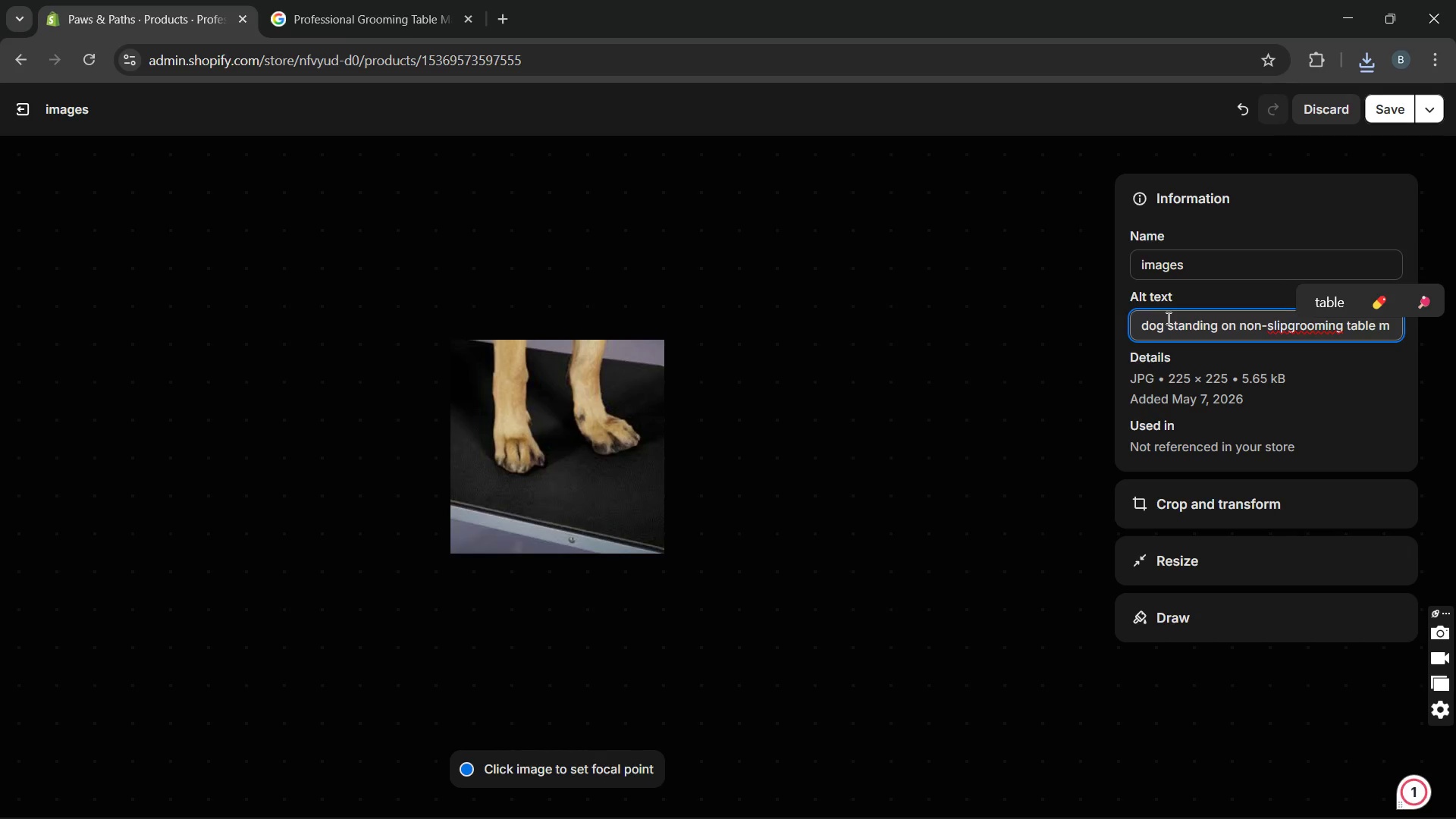 
hold_key(key=Backspace, duration=0.31)
 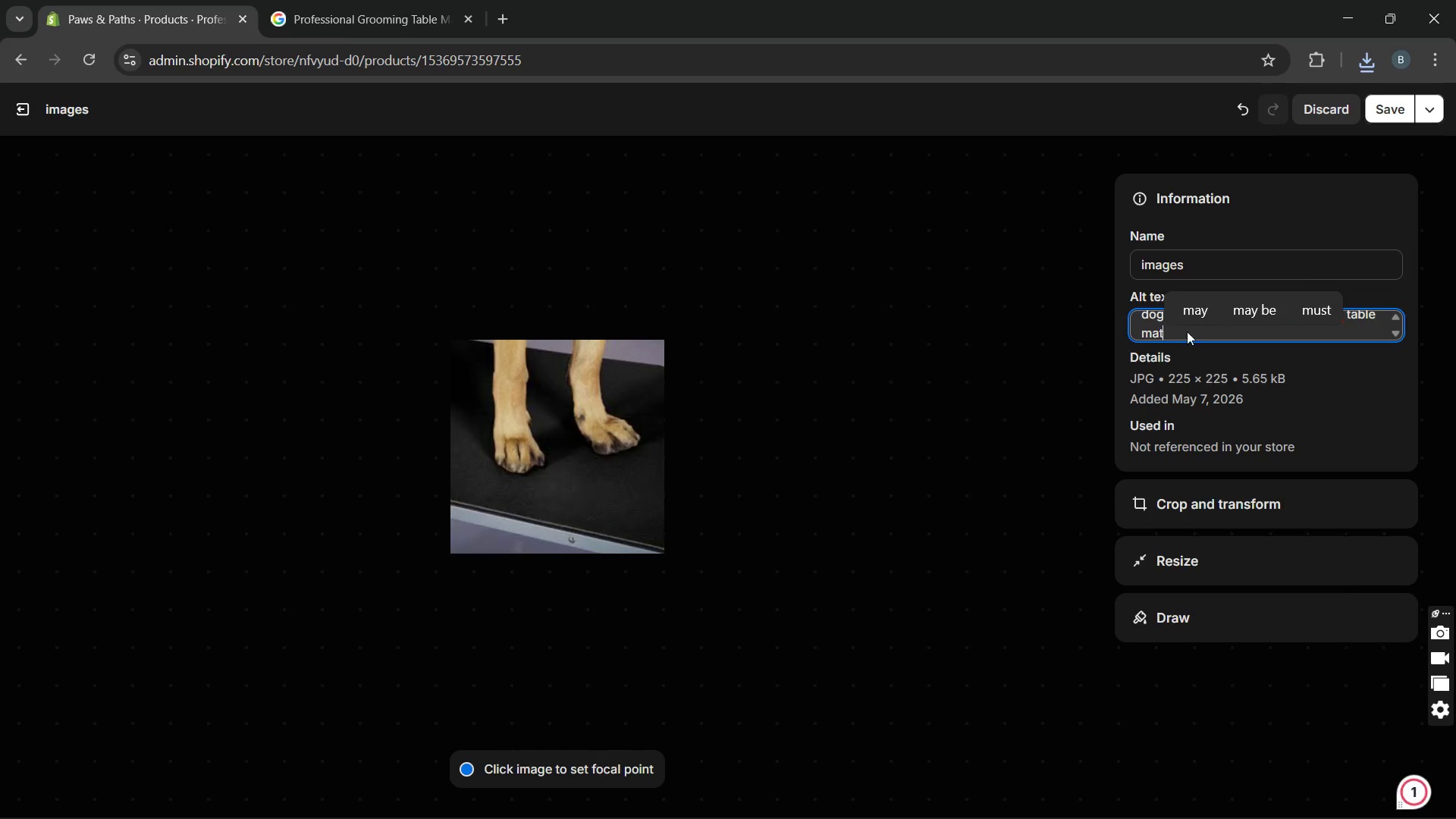 
hold_key(key=Space, duration=0.31)
 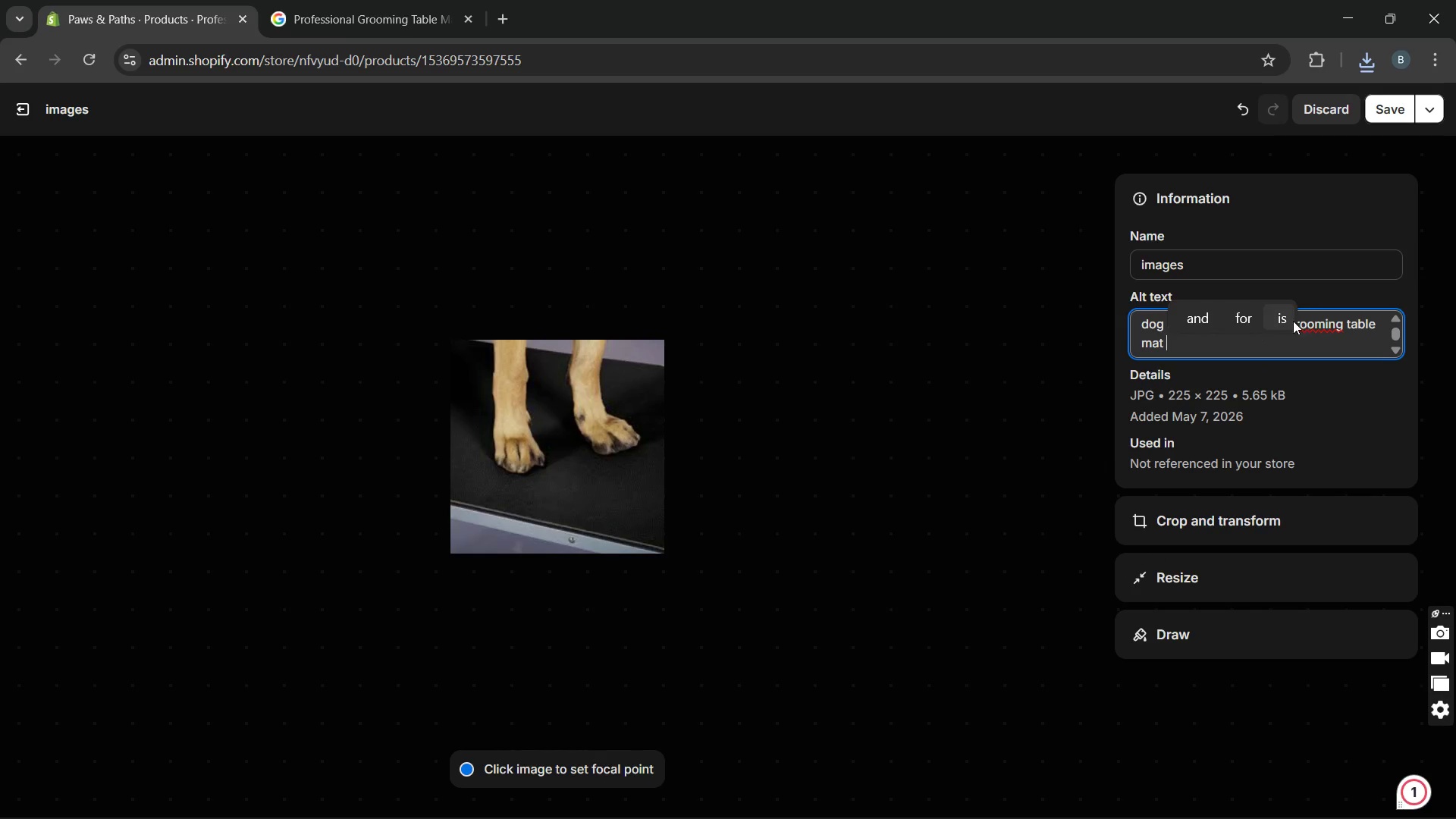 
left_click([1316, 321])
 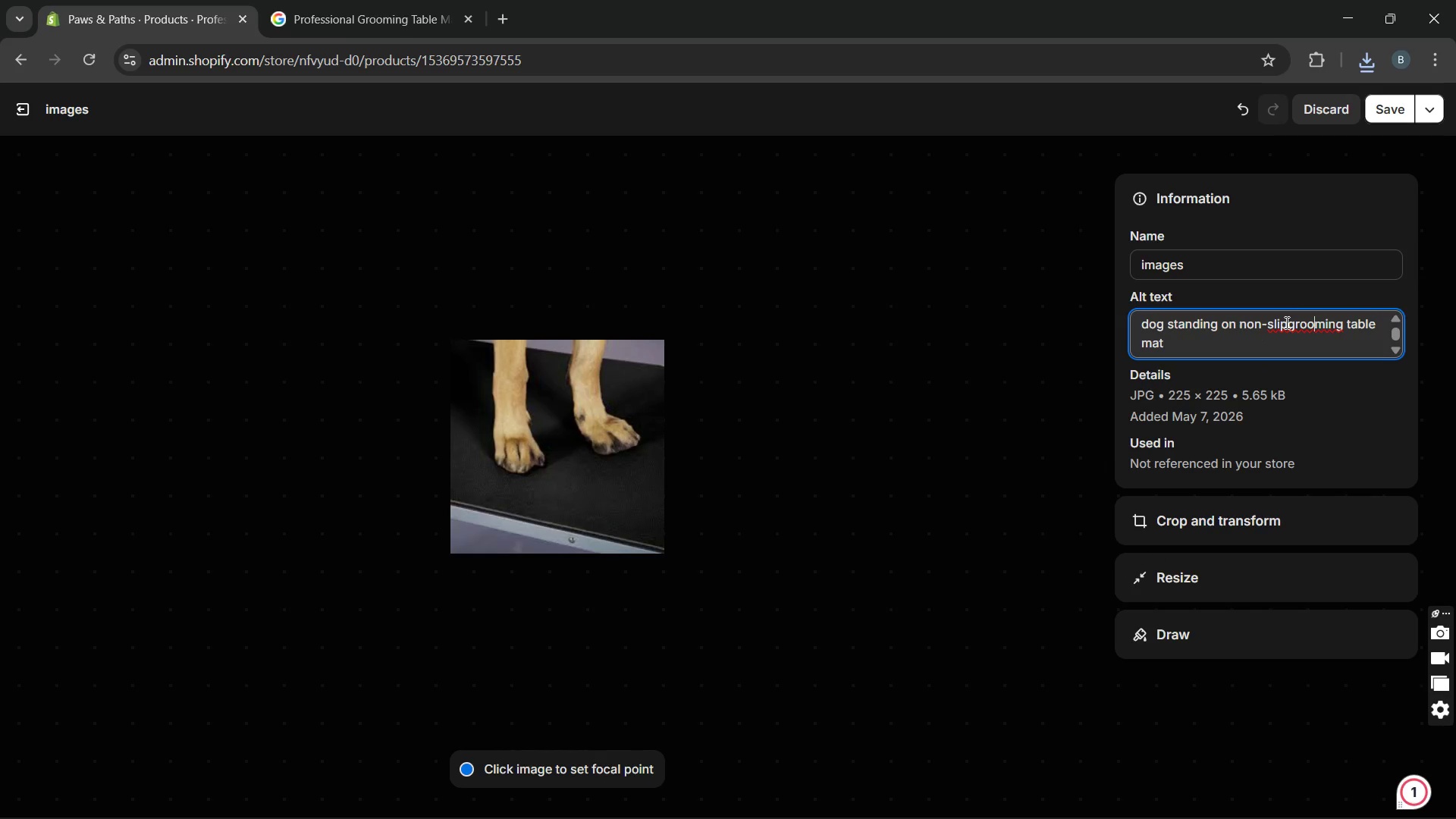 
left_click([1285, 322])
 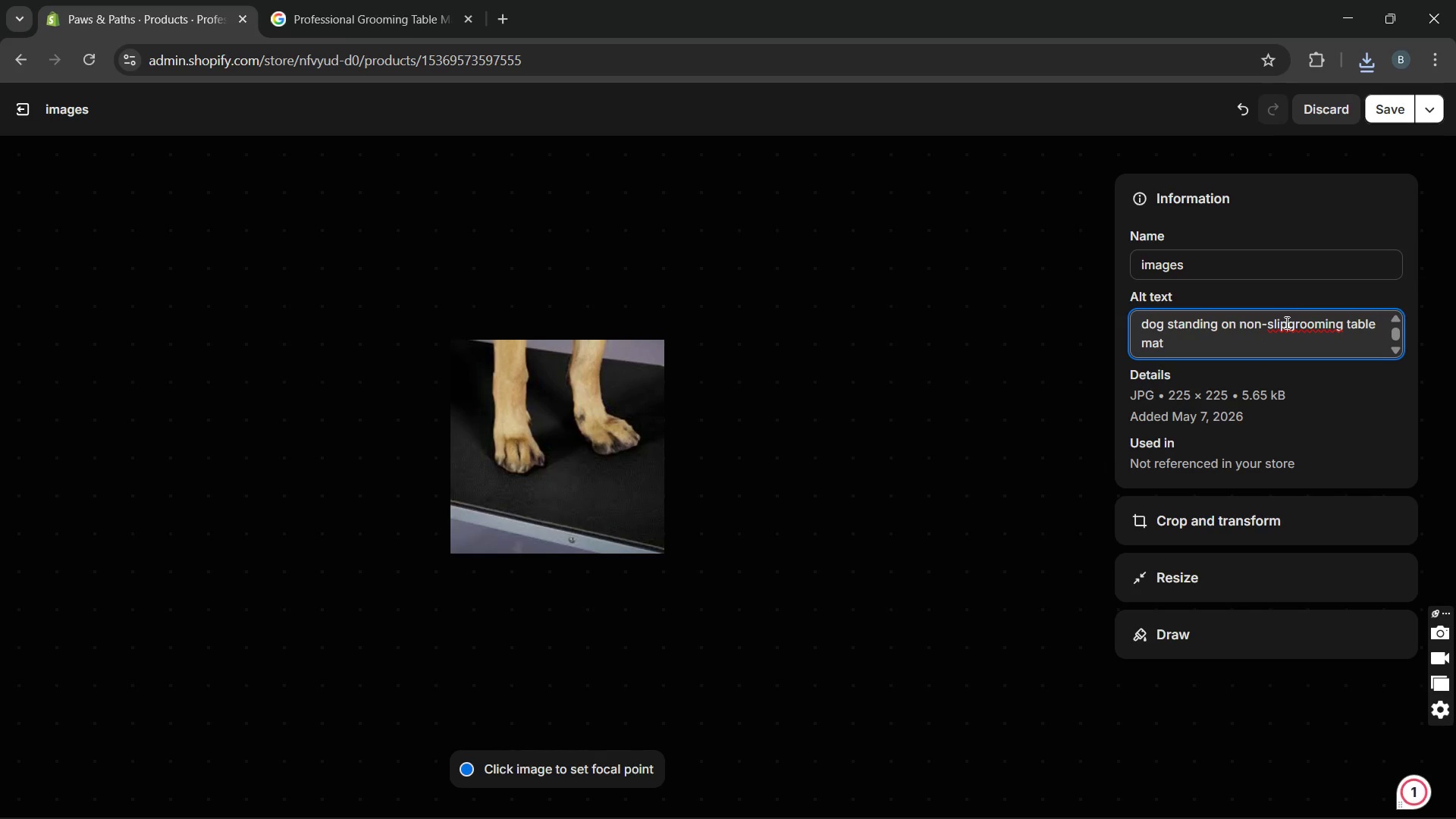 
key(Space)
 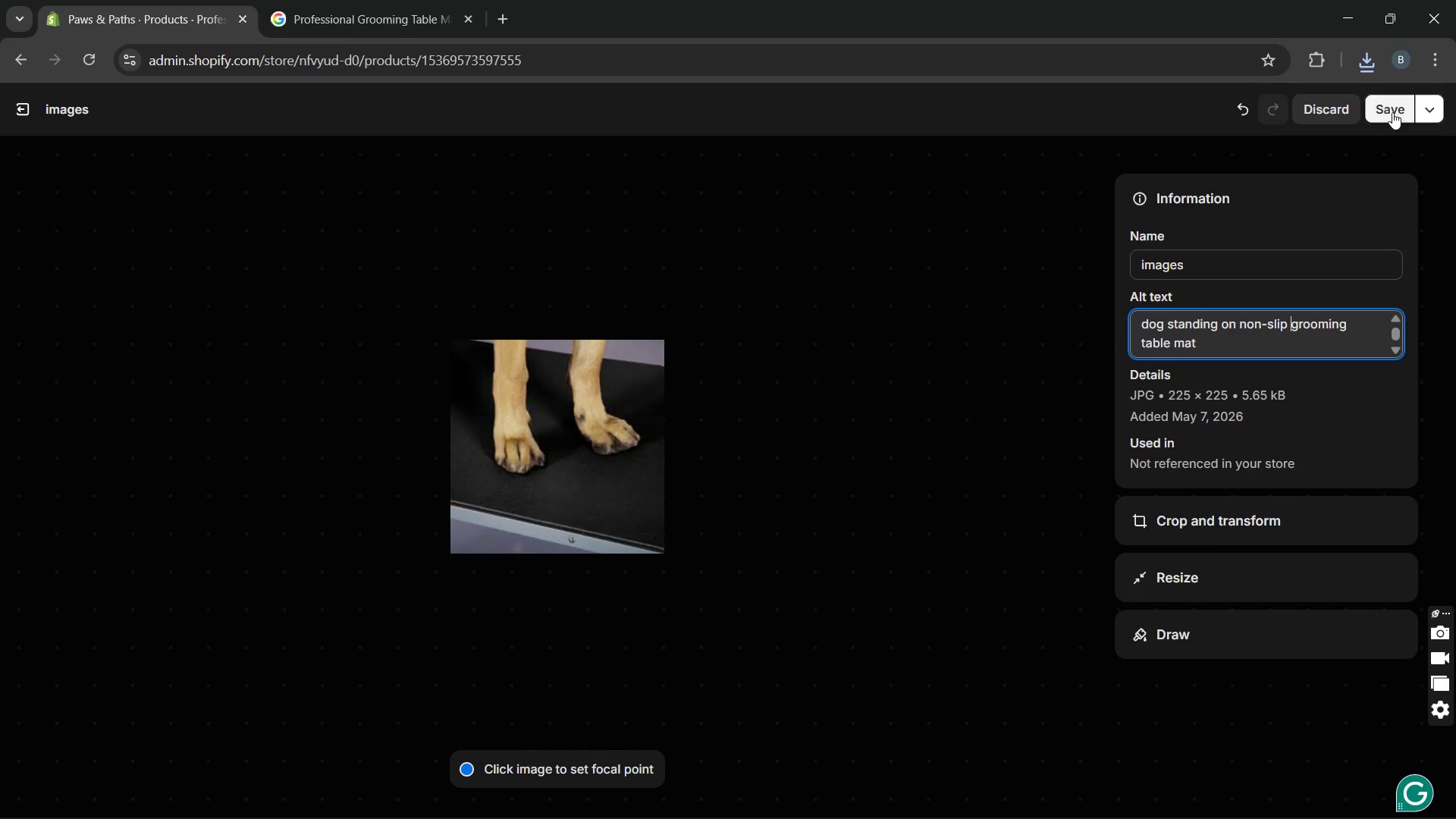 
left_click([1397, 108])
 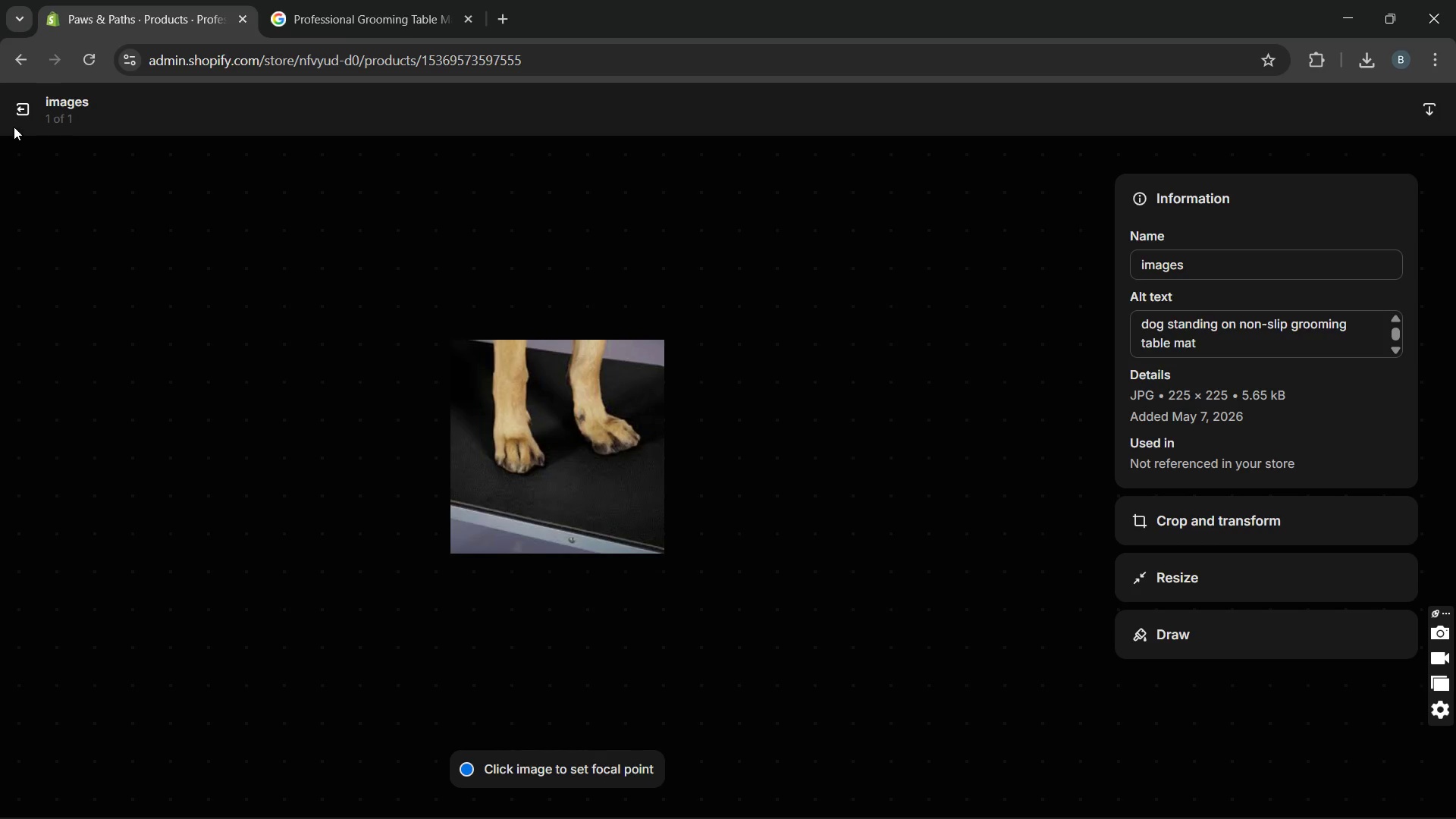 
wait(5.84)
 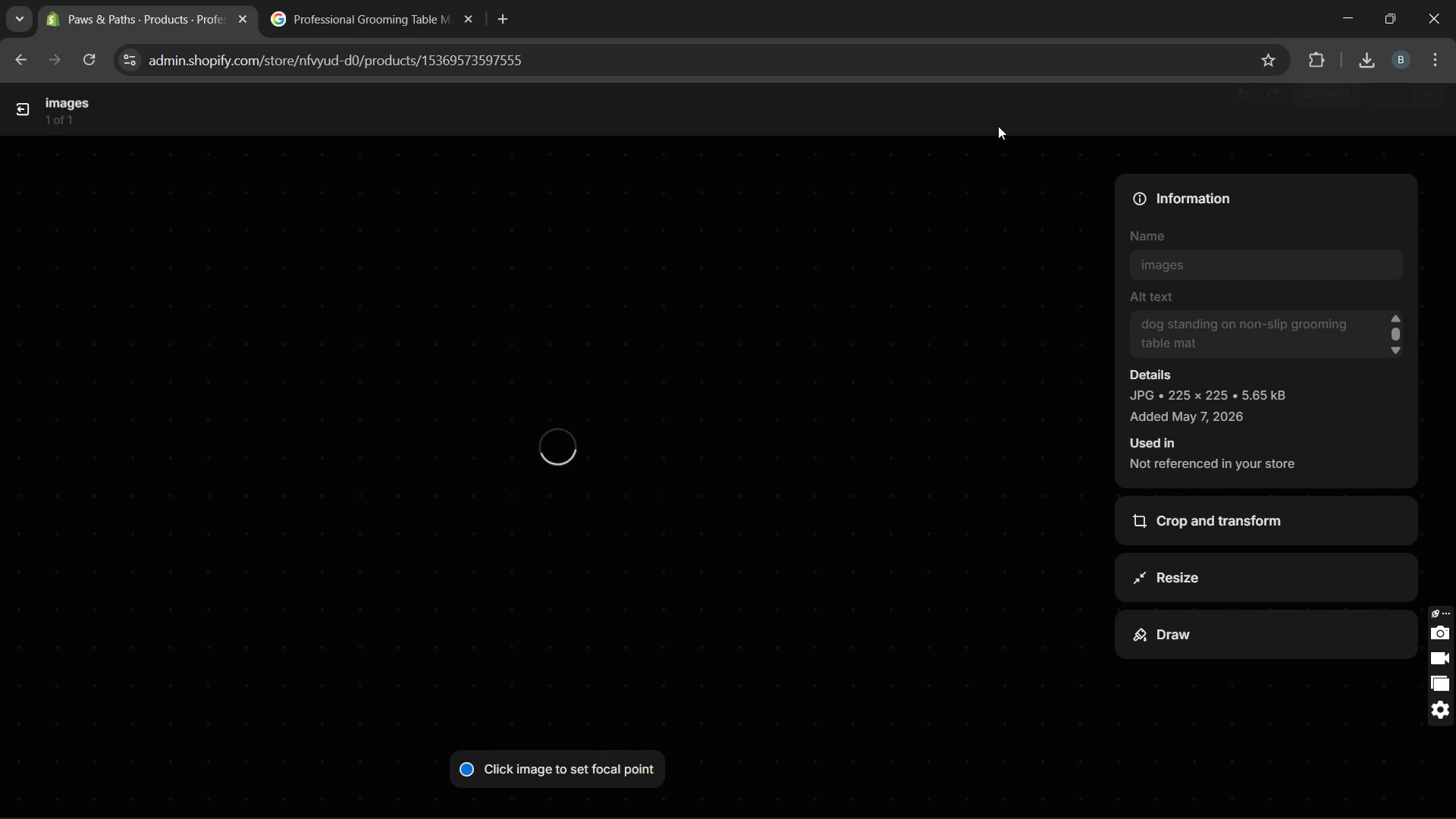 
left_click([18, 118])
 